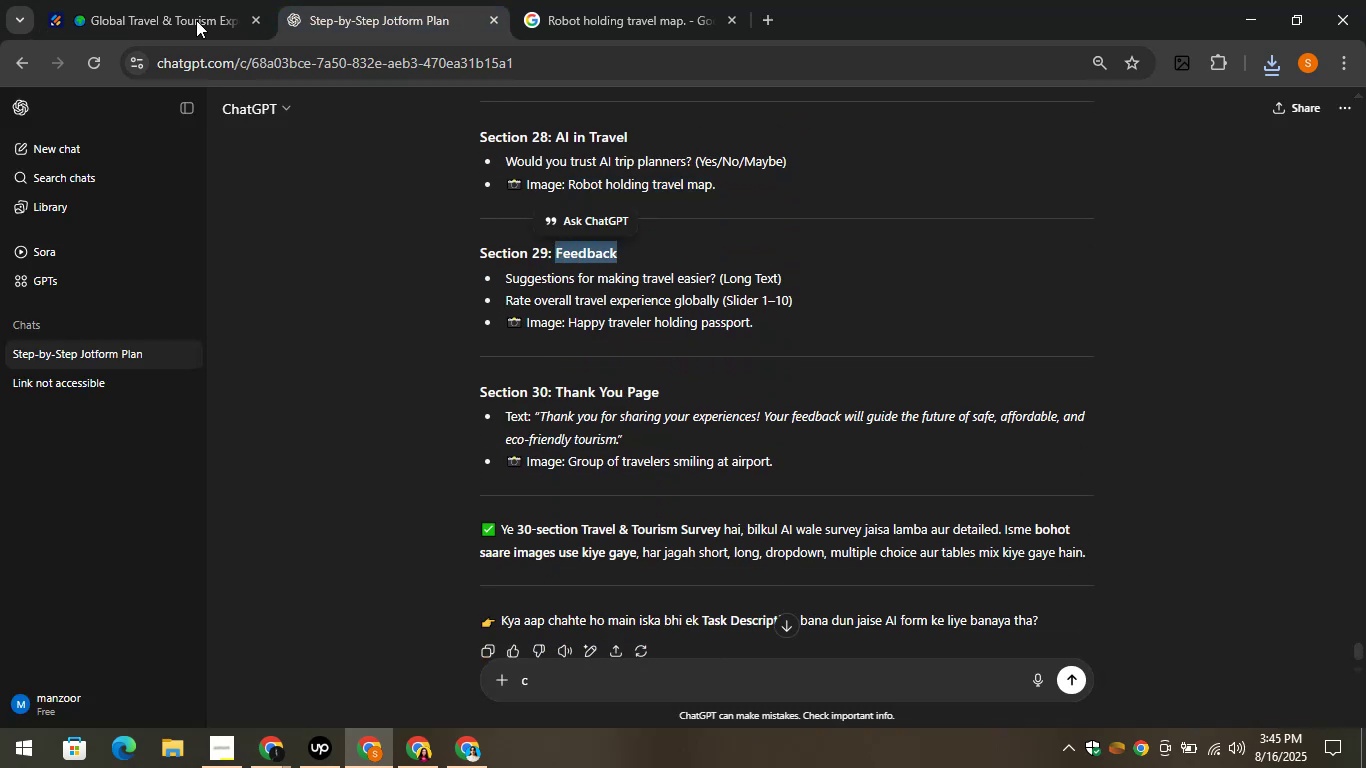 
left_click([147, 0])
 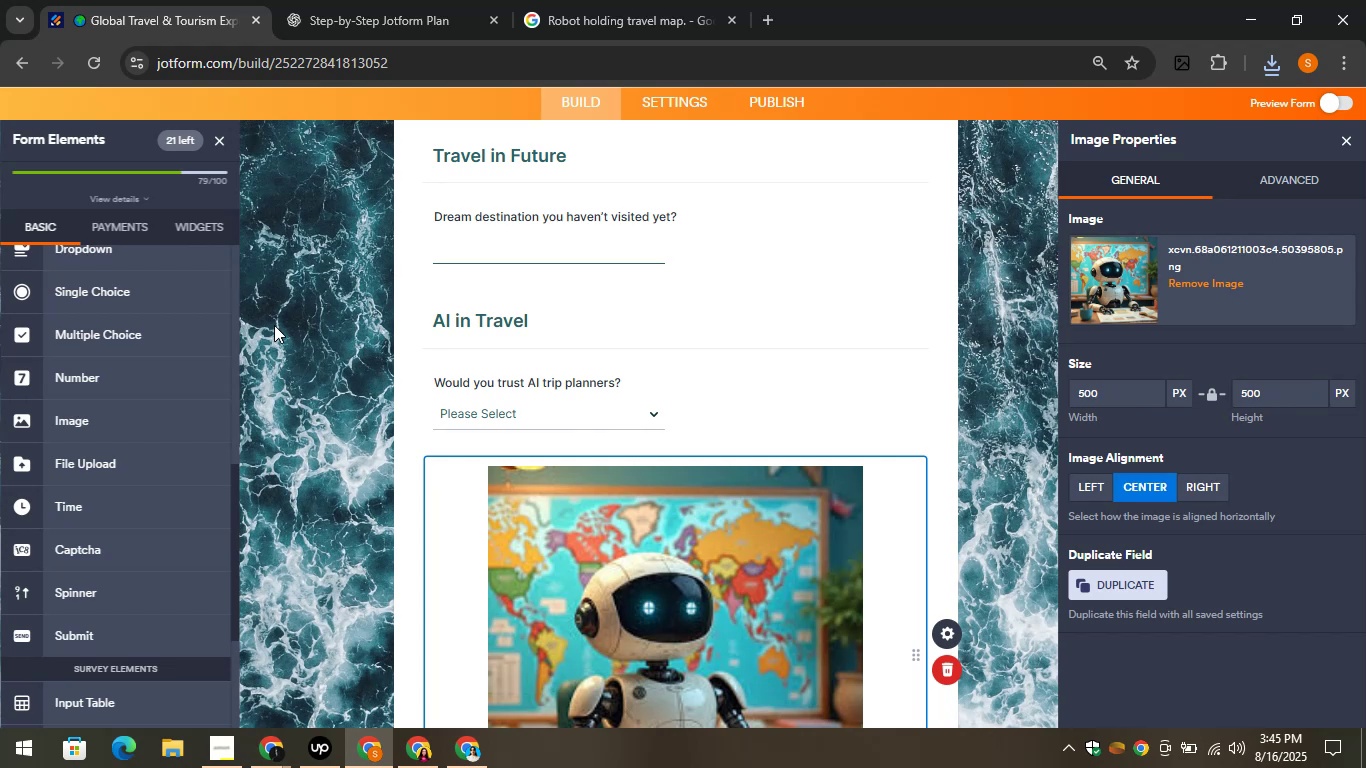 
left_click([371, 0])
 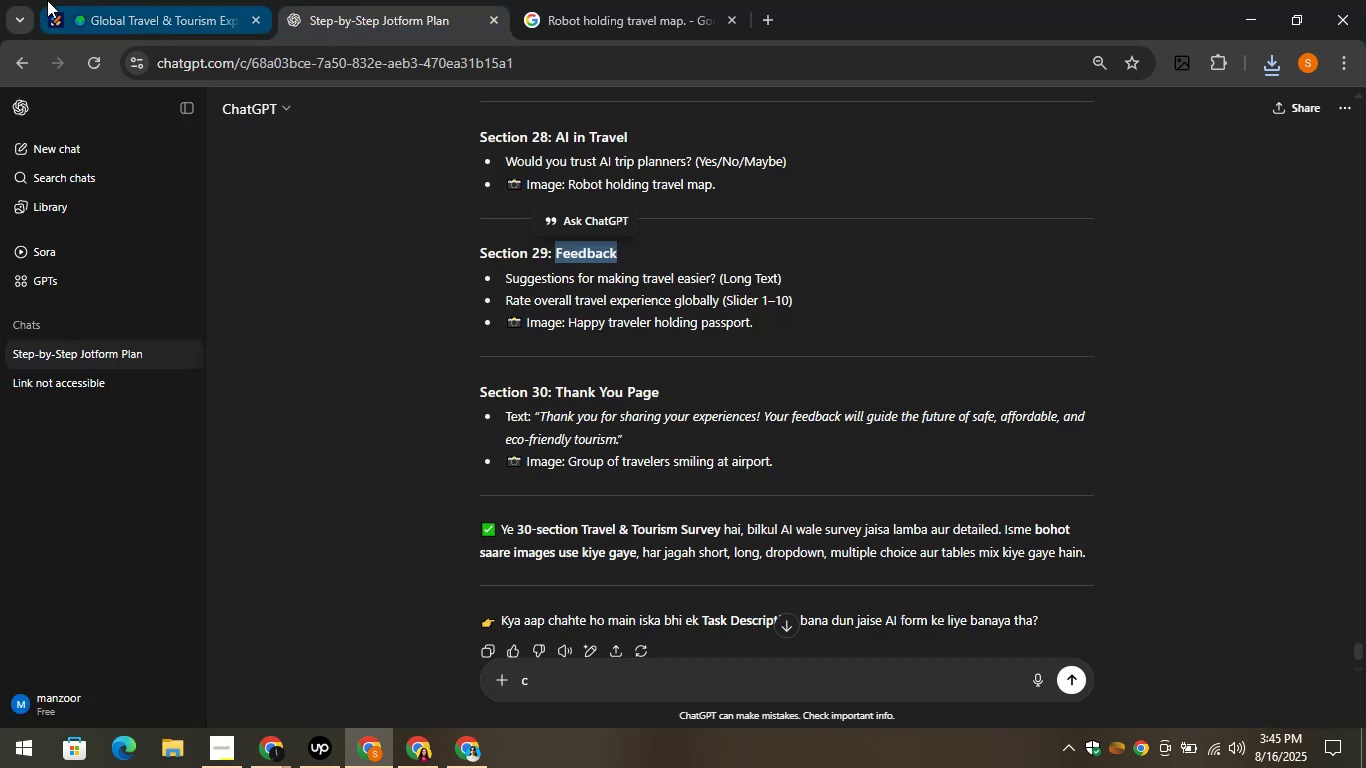 
left_click([151, 0])
 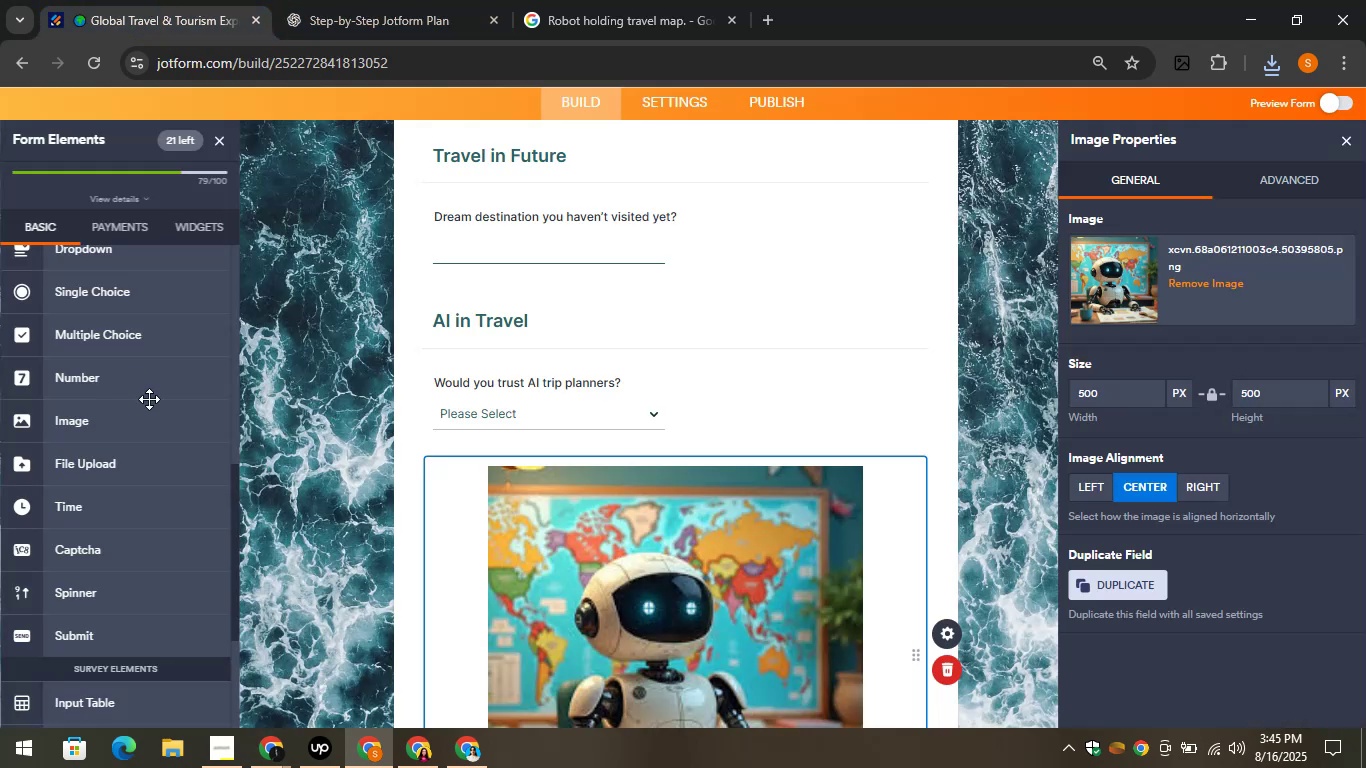 
scroll: coordinate [151, 408], scroll_direction: up, amount: 10.0
 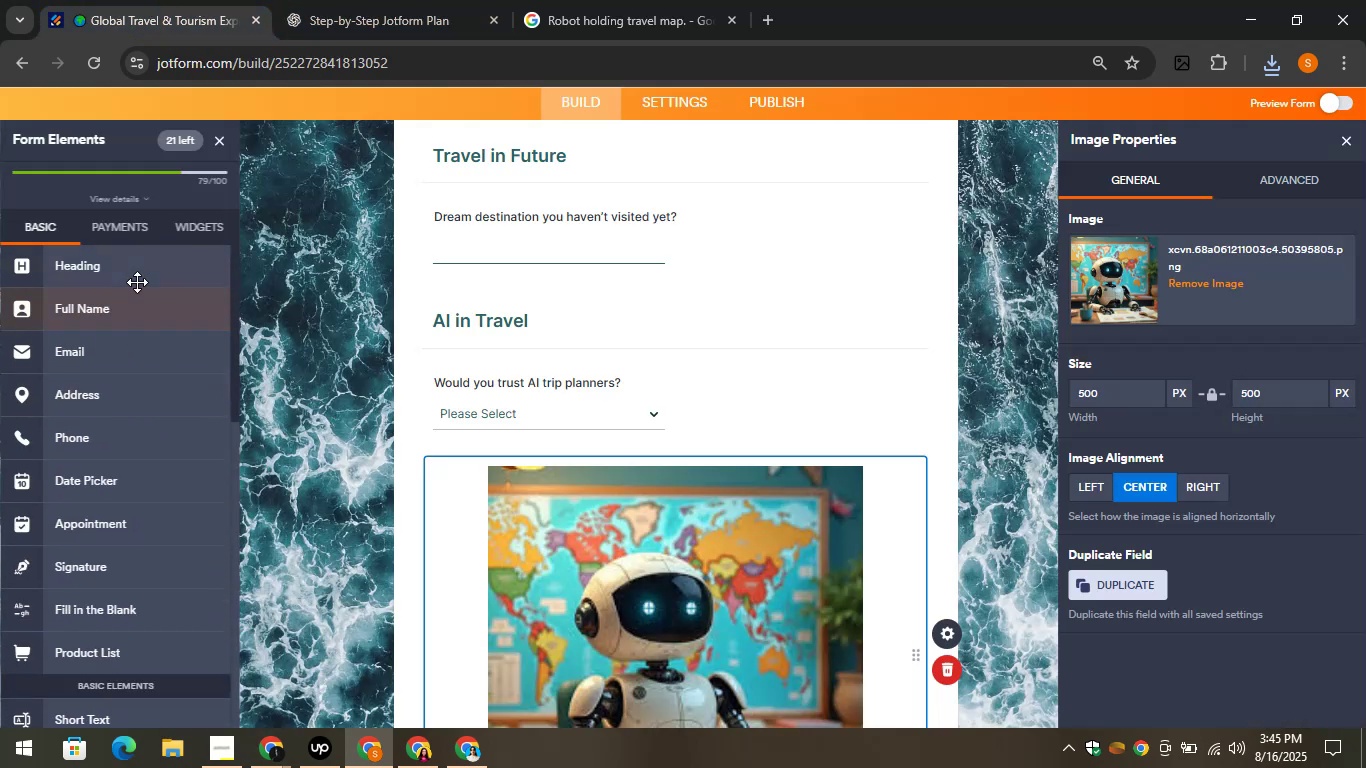 
left_click_drag(start_coordinate=[105, 269], to_coordinate=[527, 496])
 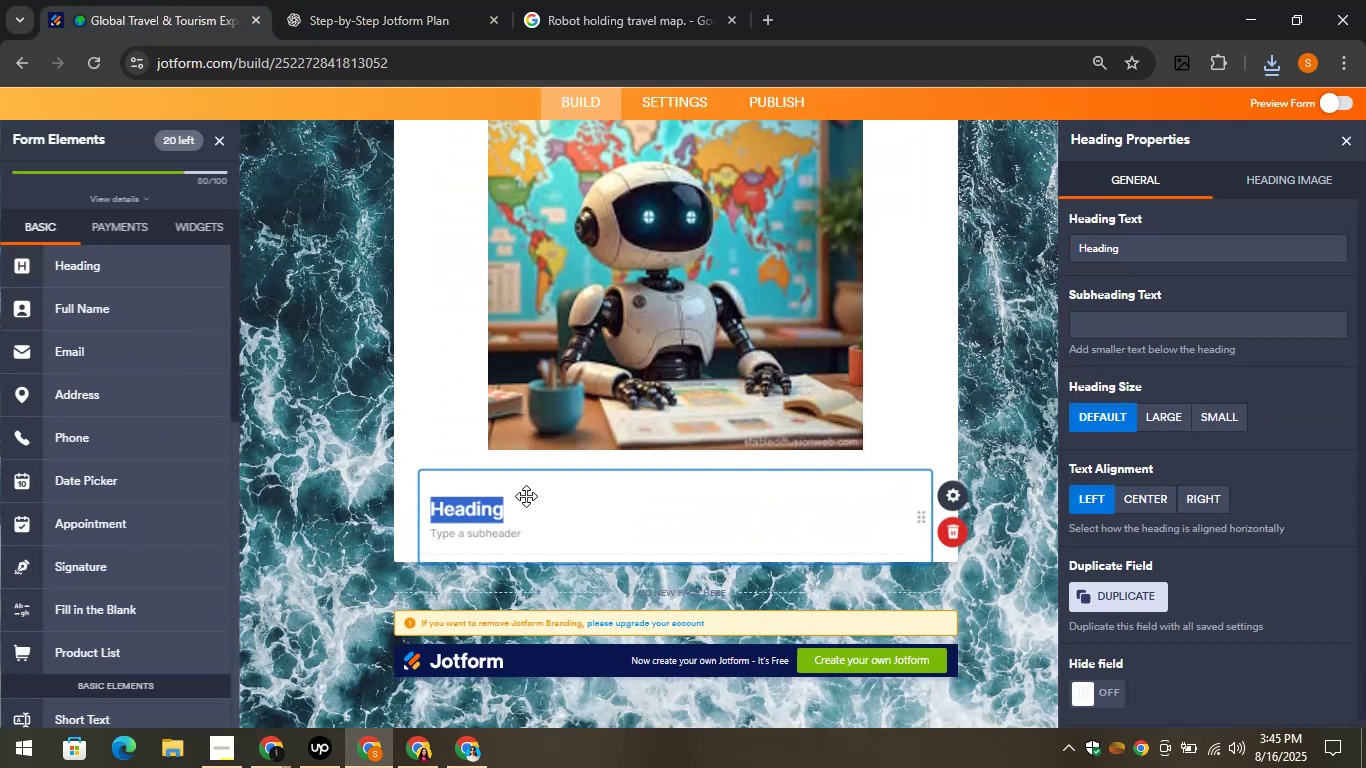 
key(Control+V)
 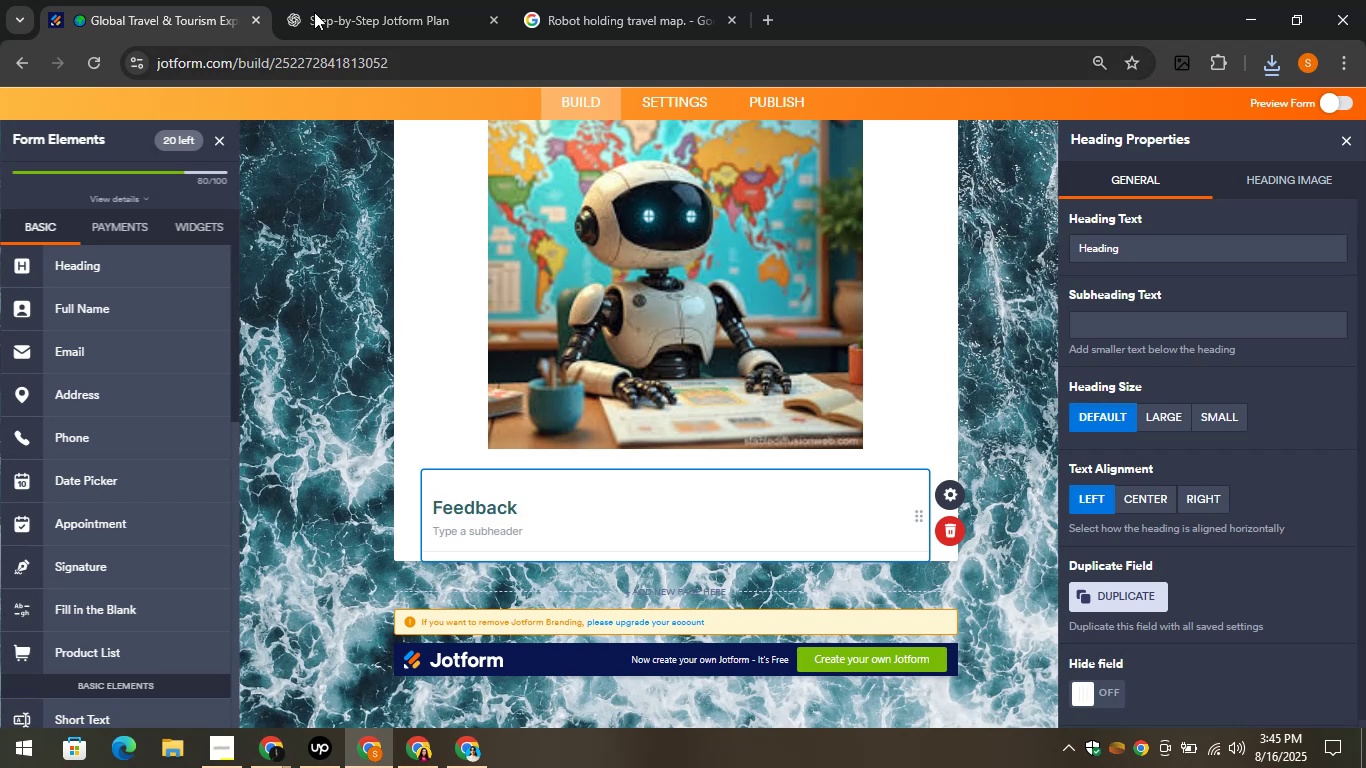 
left_click([330, 0])
 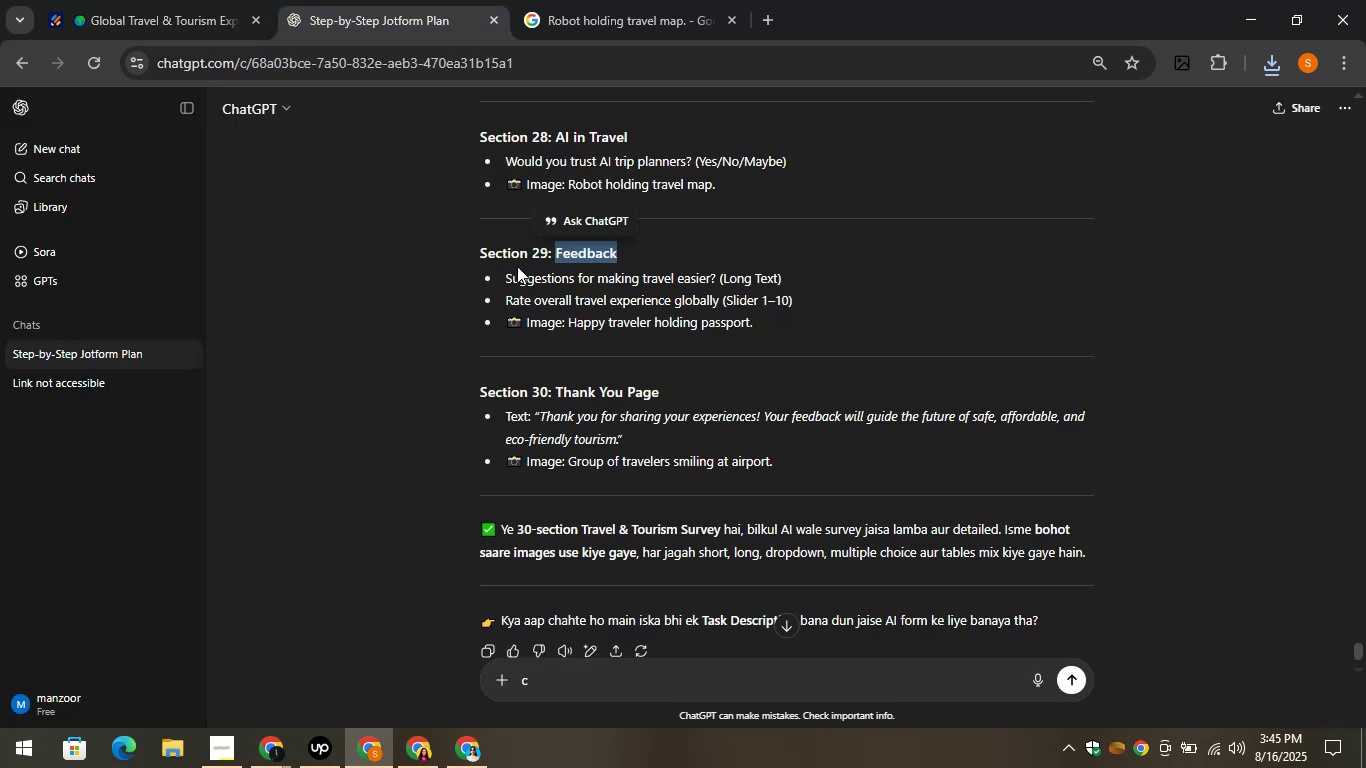 
left_click_drag(start_coordinate=[508, 273], to_coordinate=[720, 288])
 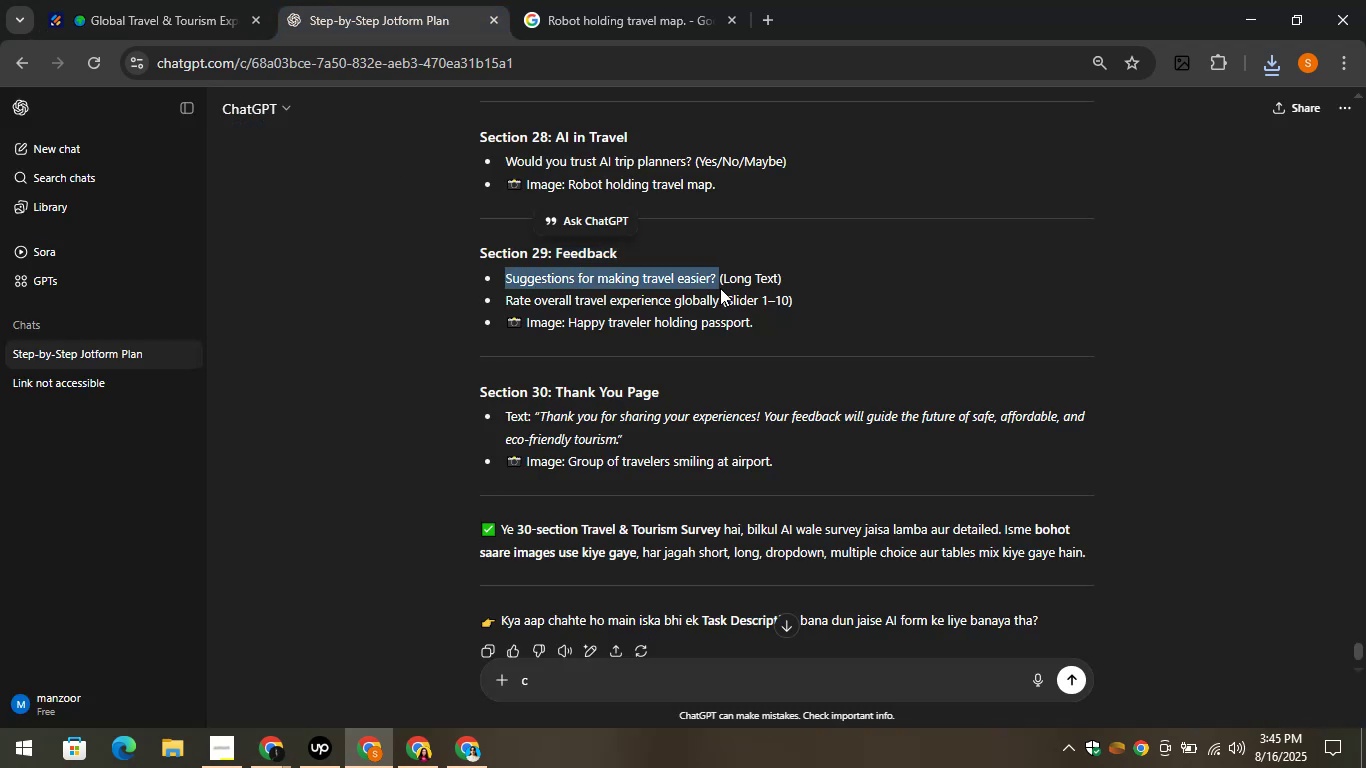 
key(Control+C)
 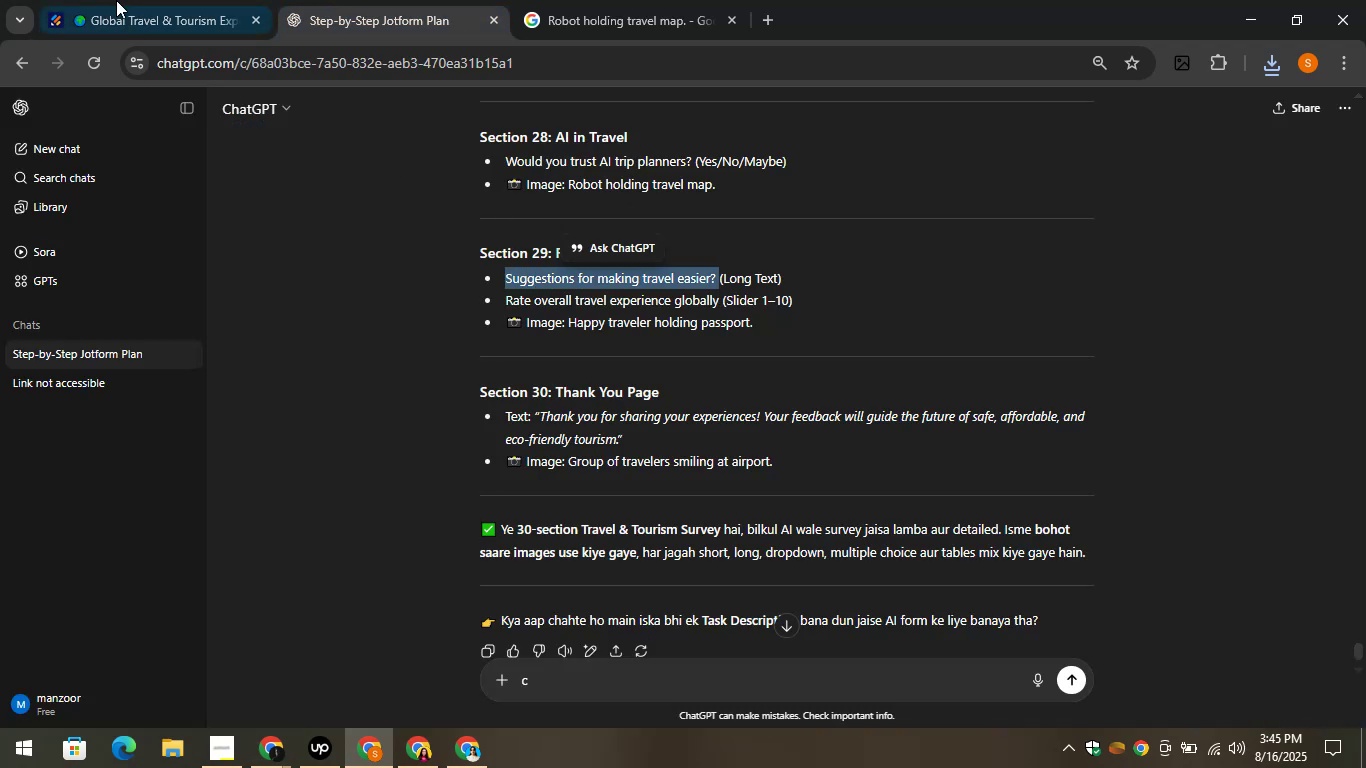 
left_click([113, 0])
 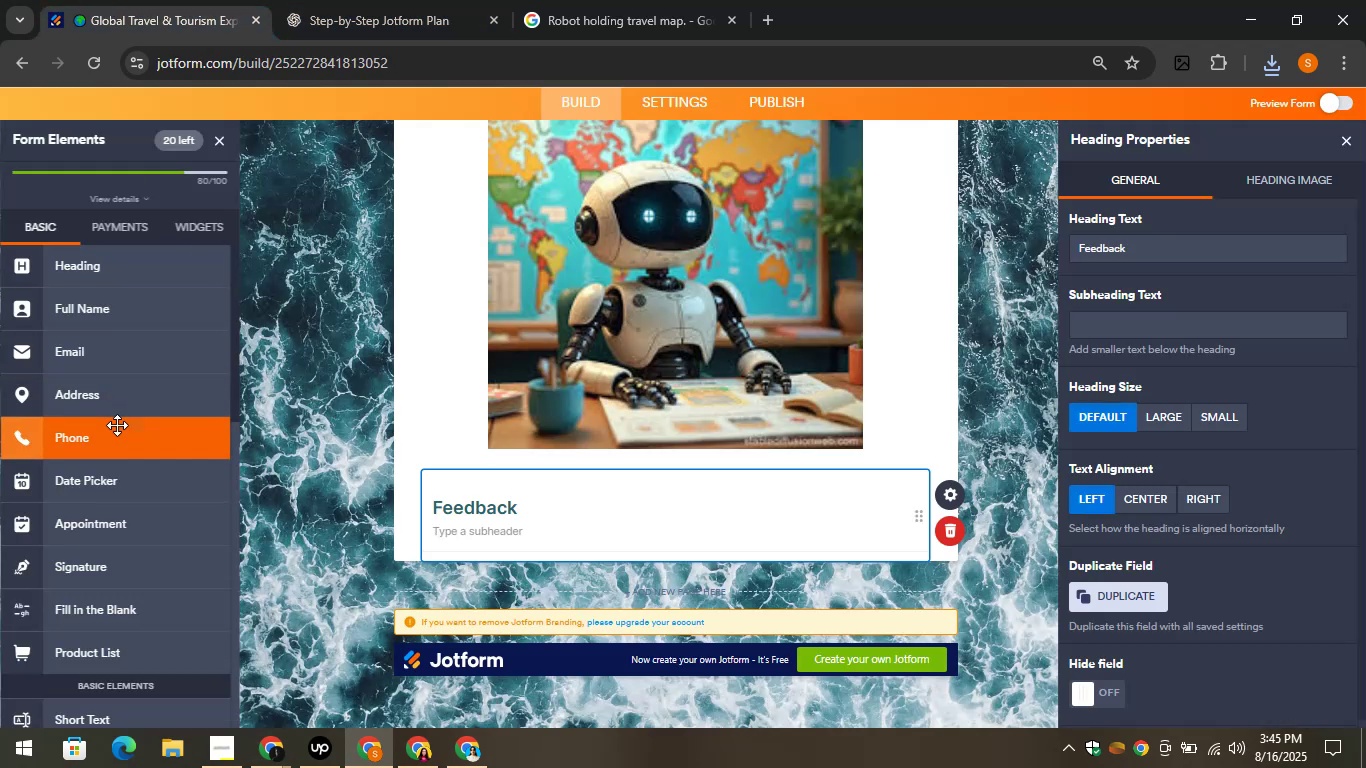 
scroll: coordinate [117, 425], scroll_direction: down, amount: 3.0
 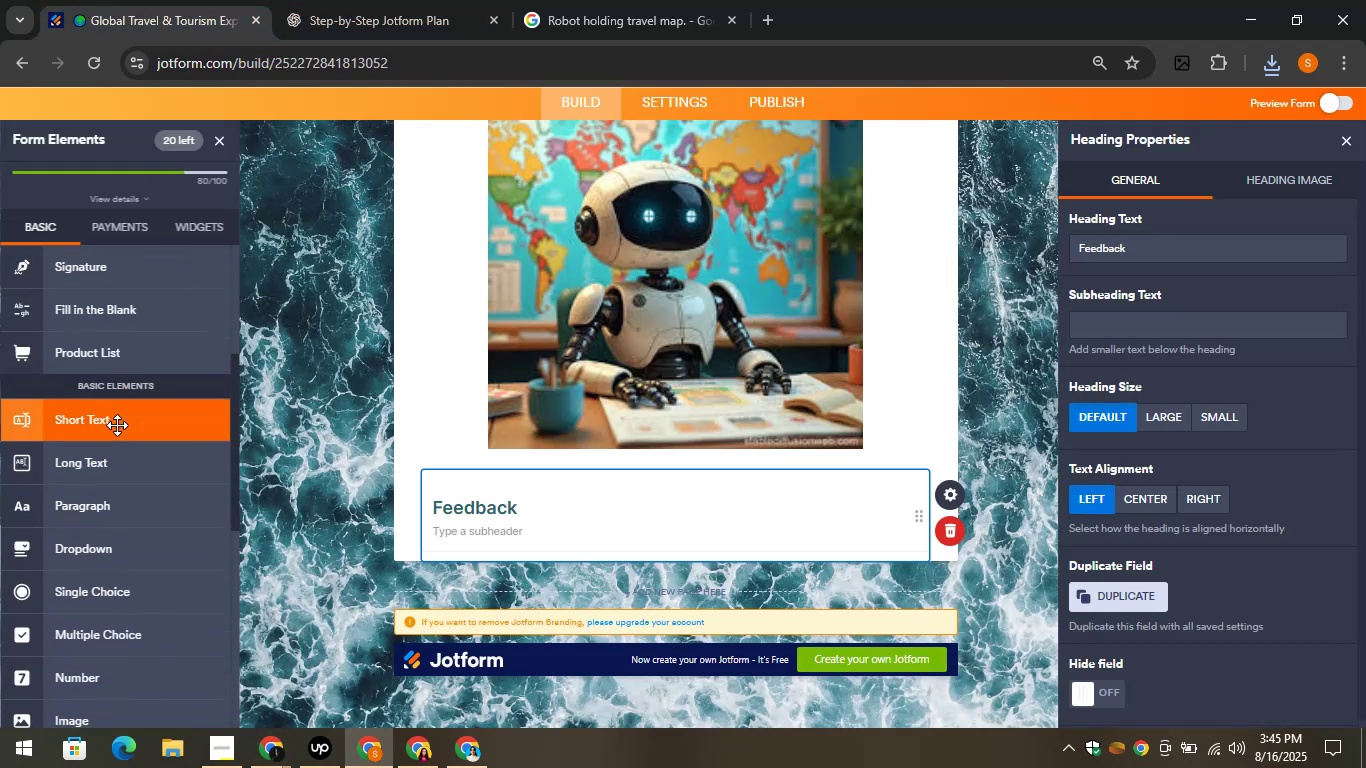 
left_click_drag(start_coordinate=[72, 461], to_coordinate=[469, 555])
 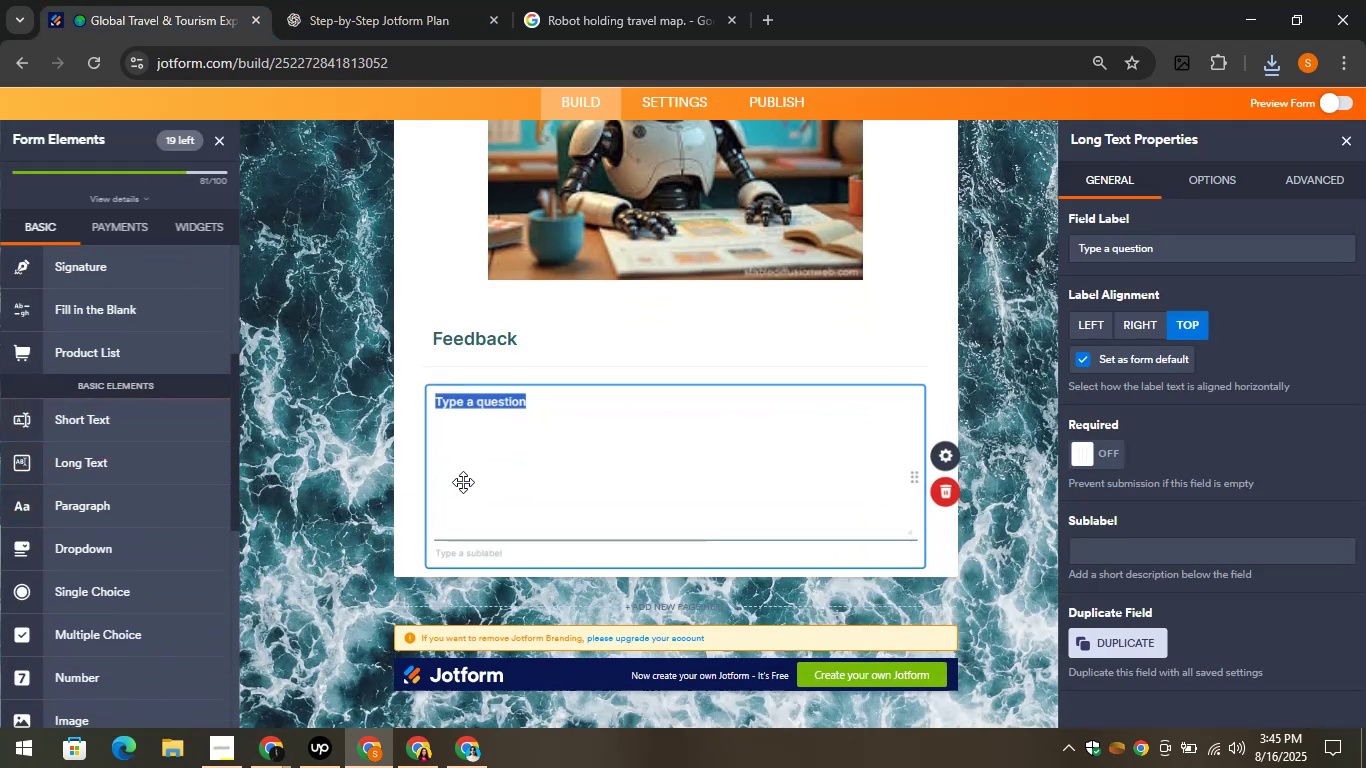 
key(Control+V)
 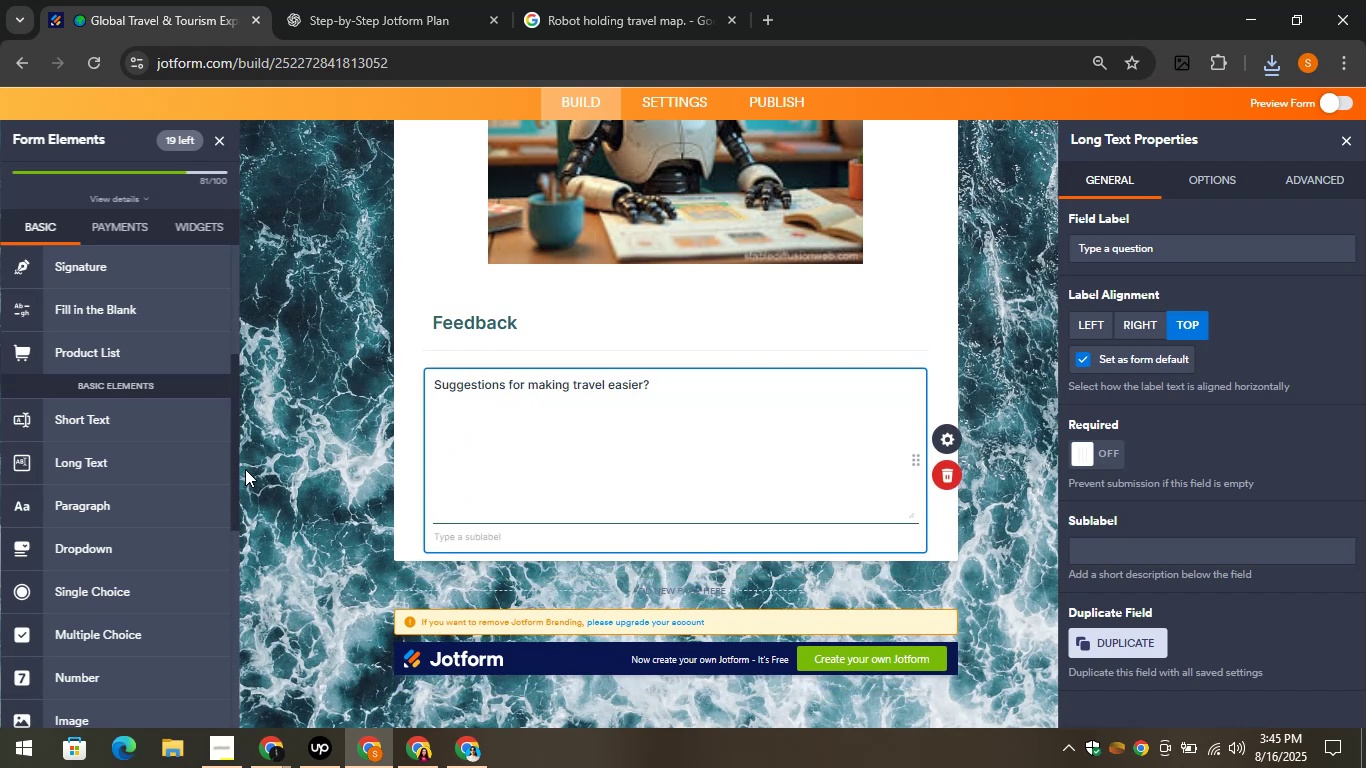 
left_click([363, 0])
 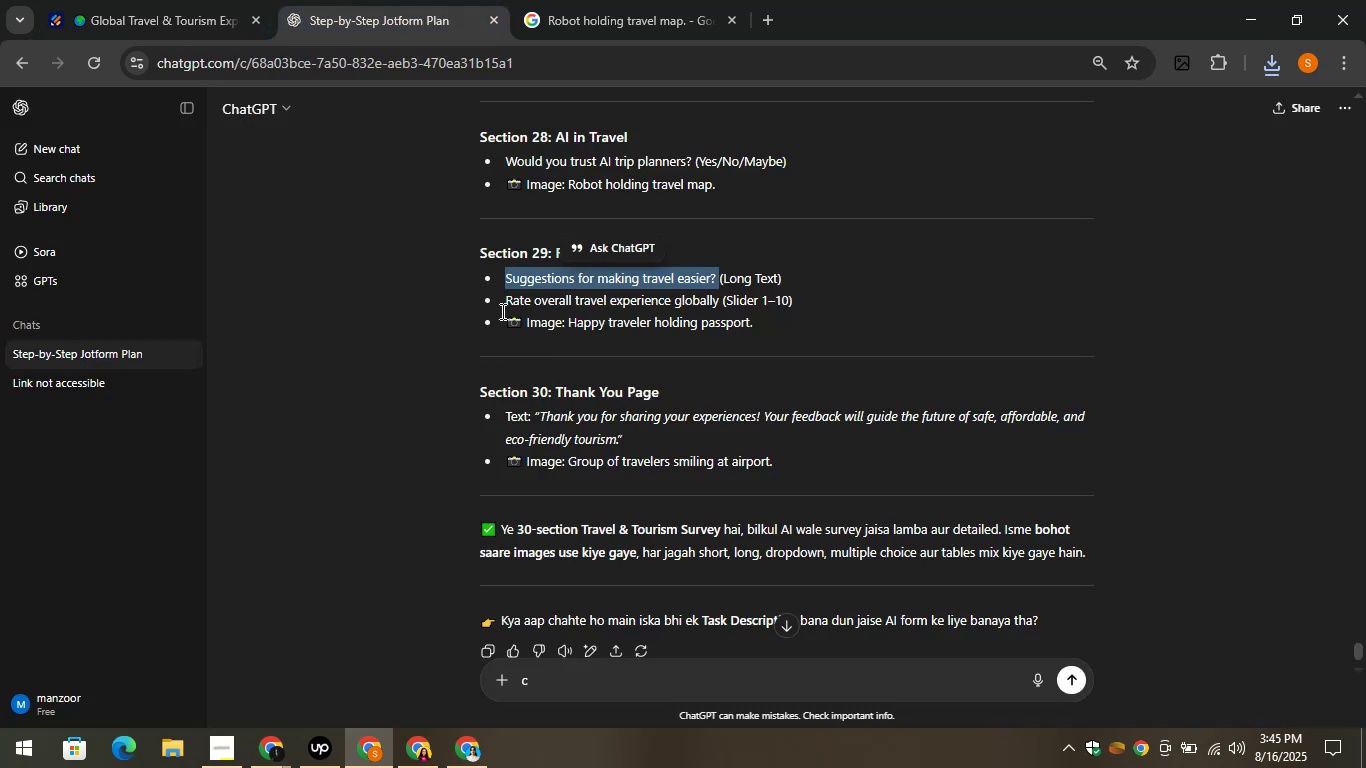 
left_click_drag(start_coordinate=[496, 305], to_coordinate=[719, 299])
 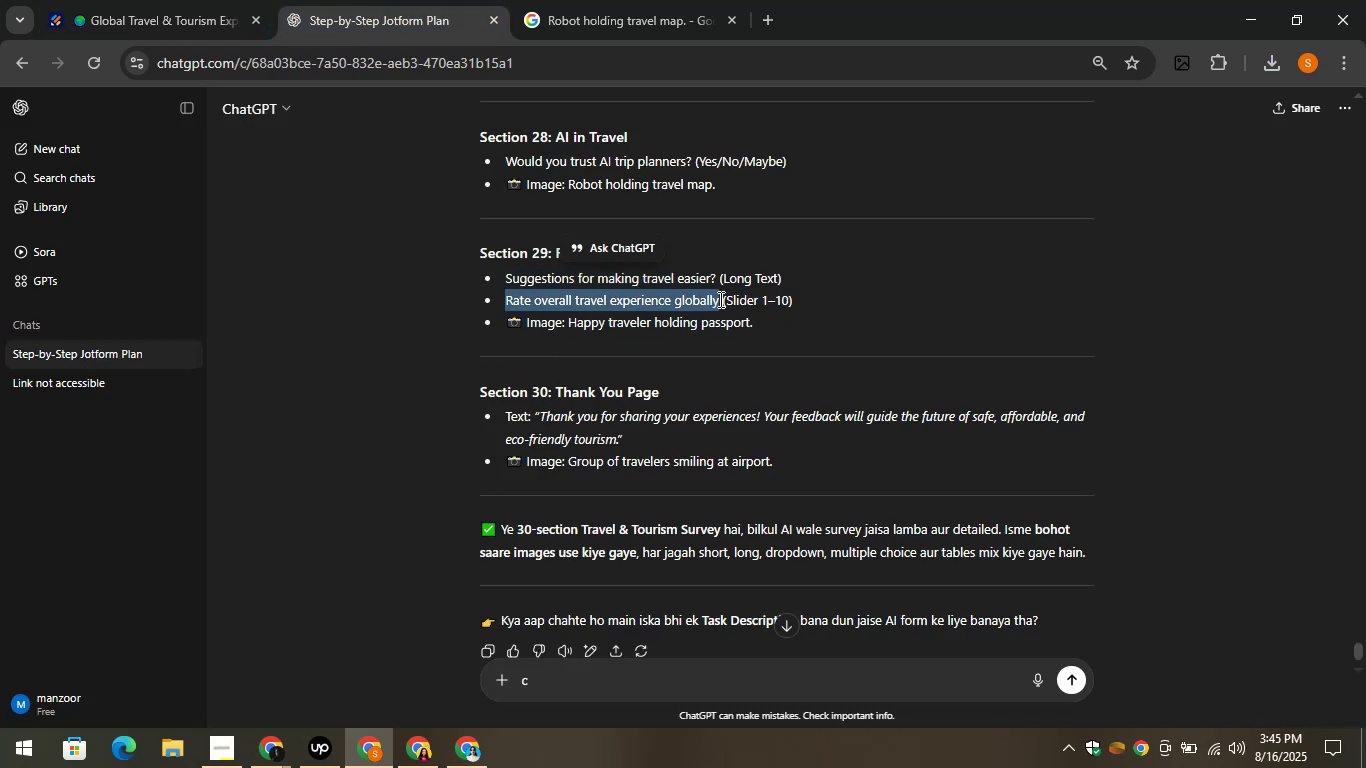 
key(Control+C)
 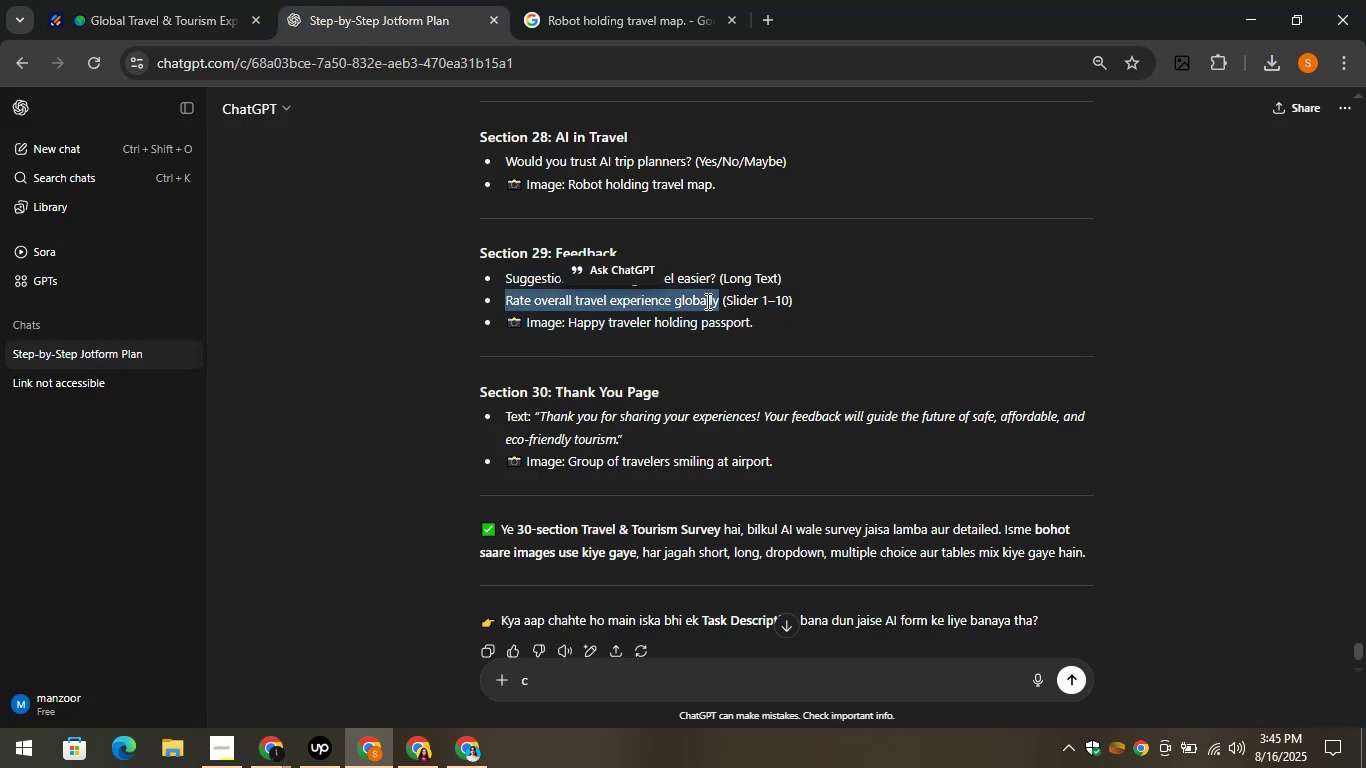 
key(Control+C)
 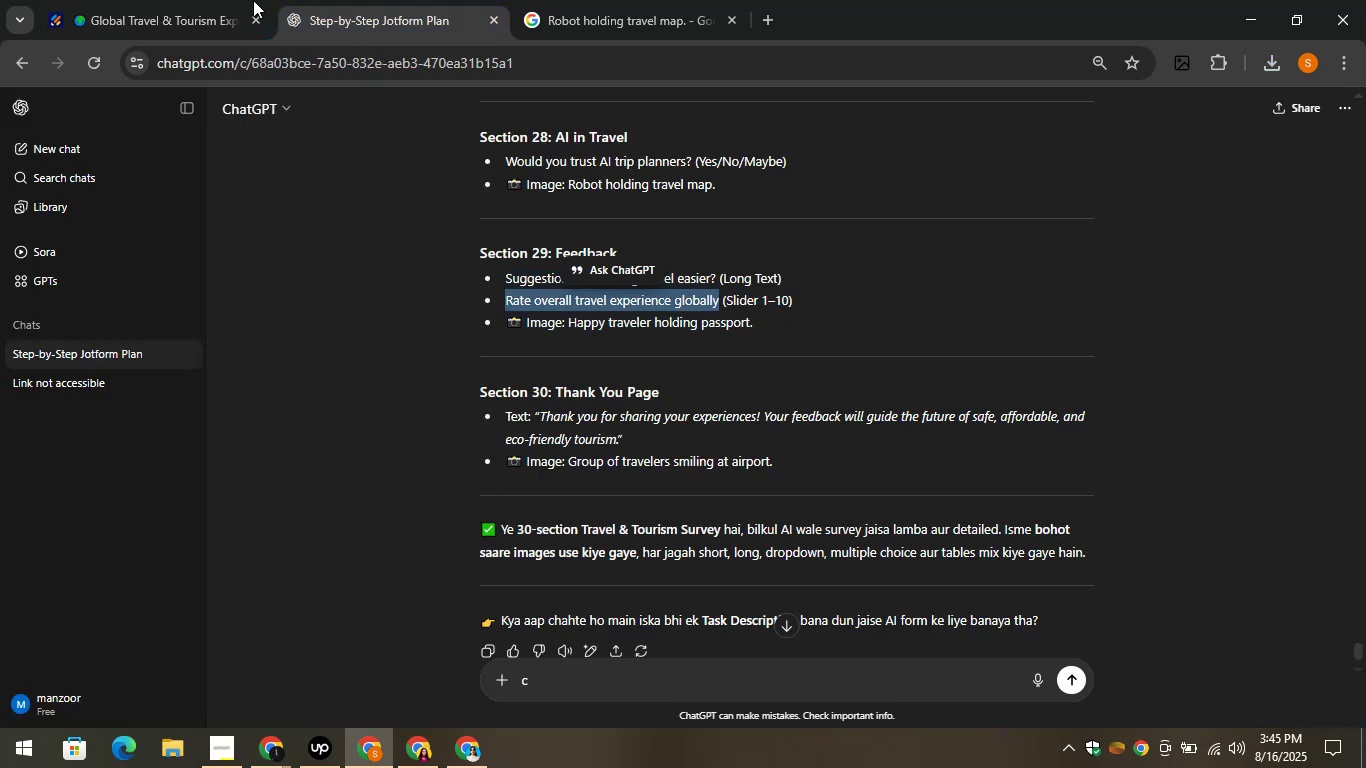 
left_click([143, 0])
 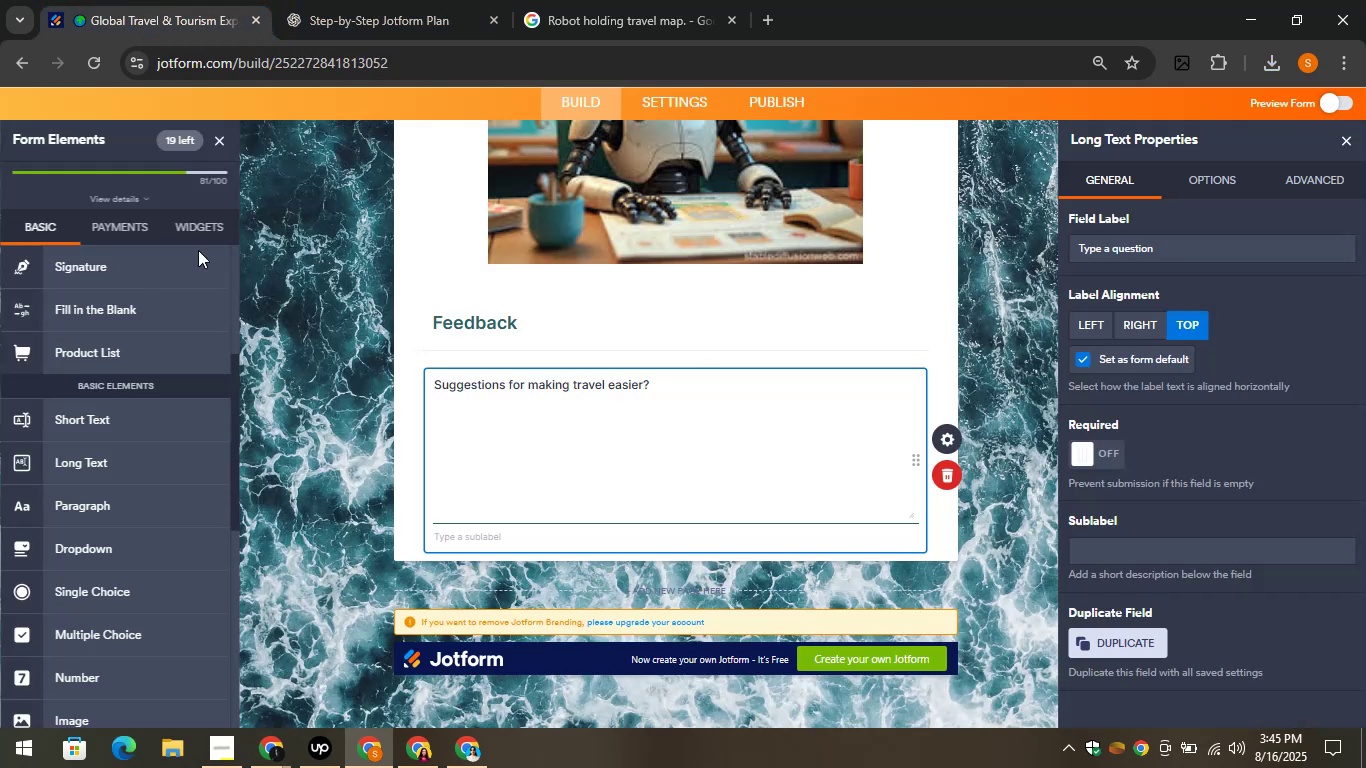 
scroll: coordinate [128, 535], scroll_direction: down, amount: 9.0
 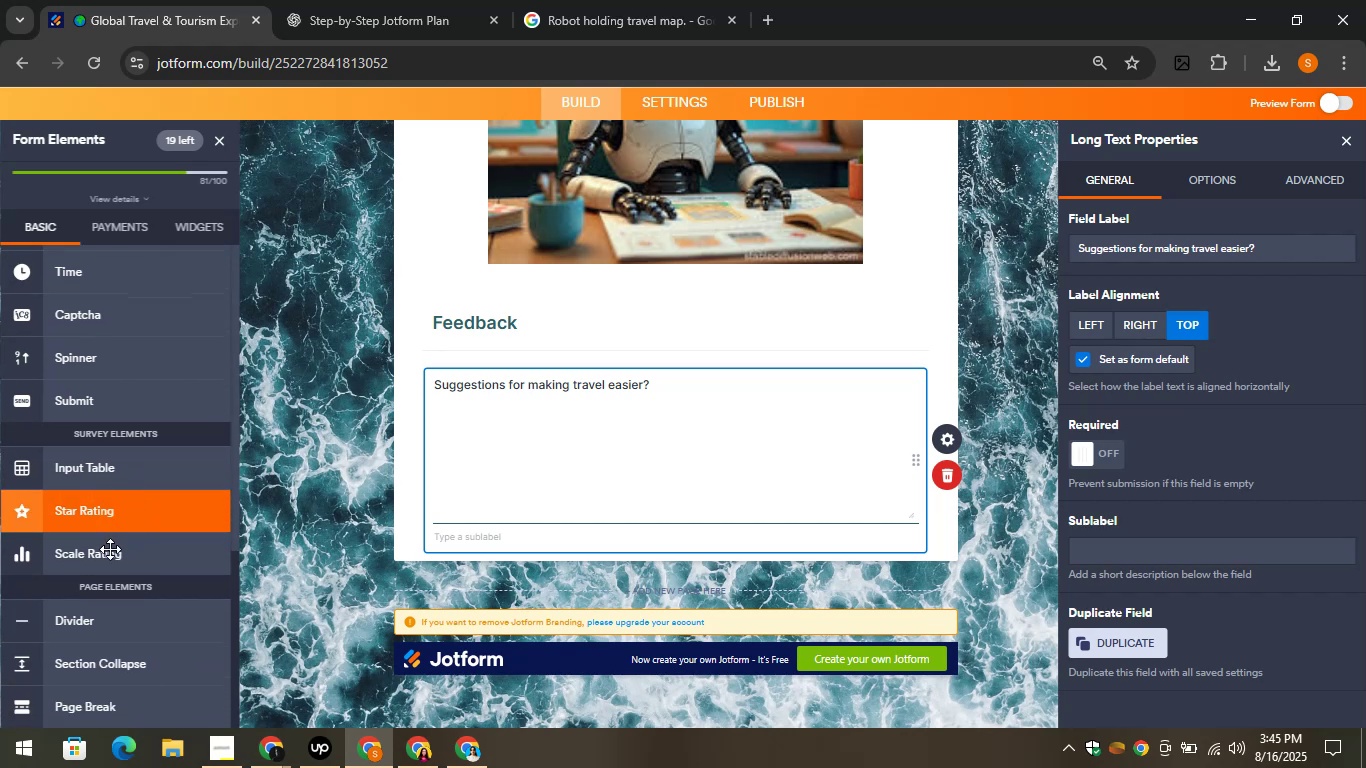 
left_click_drag(start_coordinate=[71, 556], to_coordinate=[478, 559])
 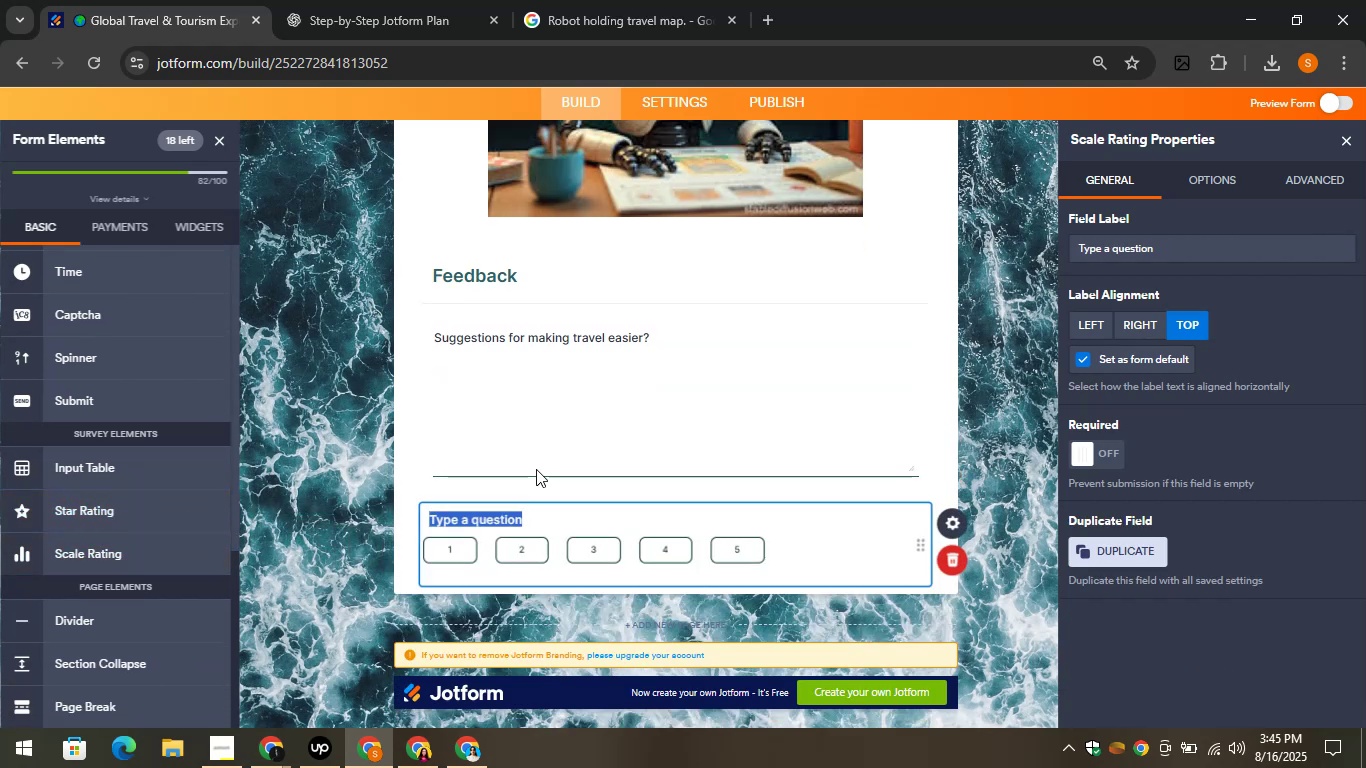 
key(Control+V)
 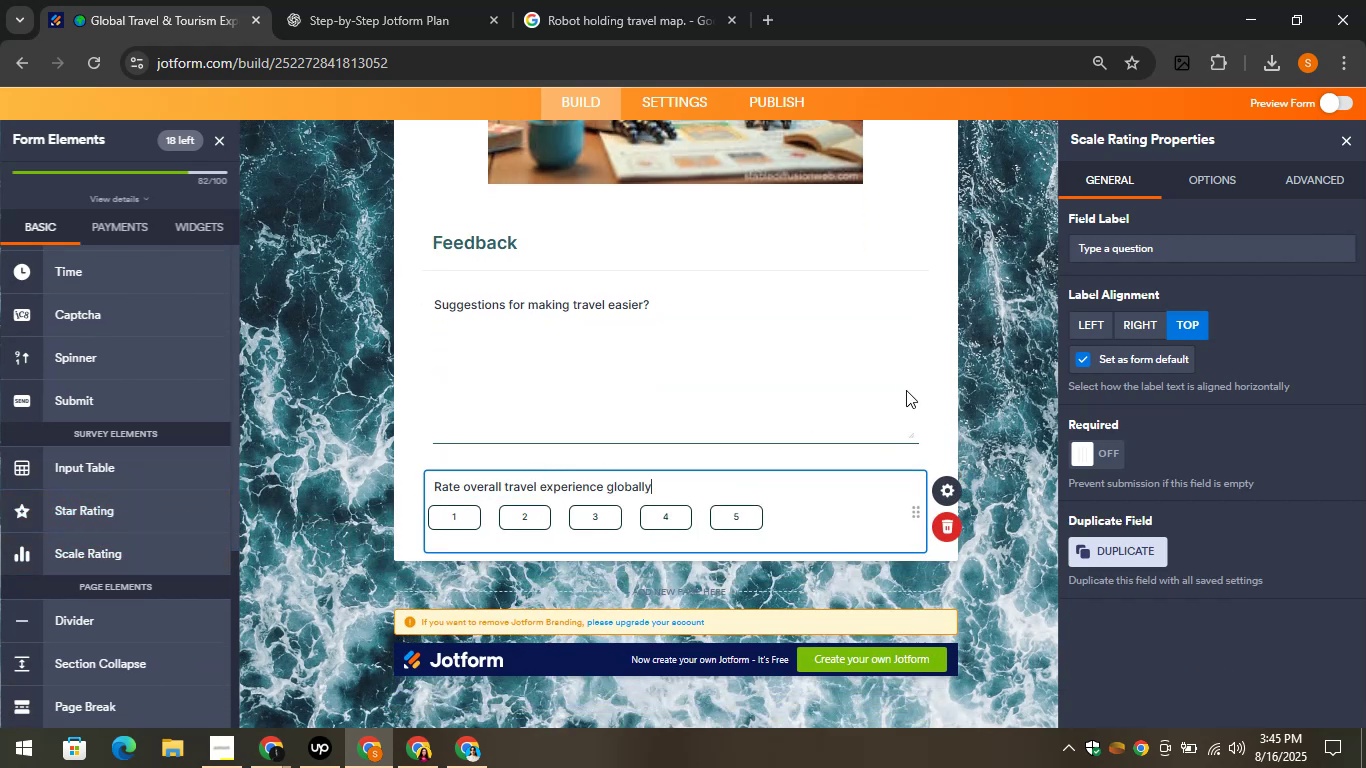 
left_click([939, 391])
 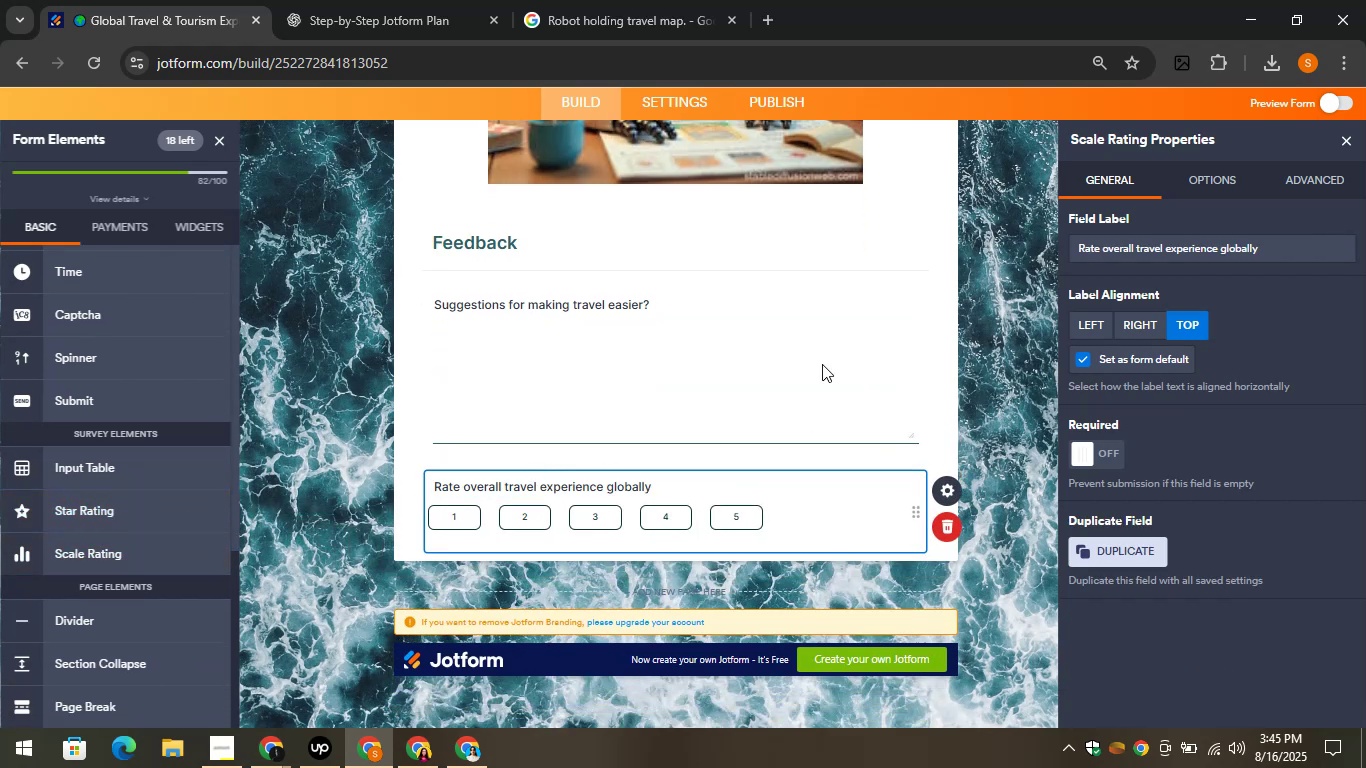 
scroll: coordinate [685, 365], scroll_direction: down, amount: 2.0
 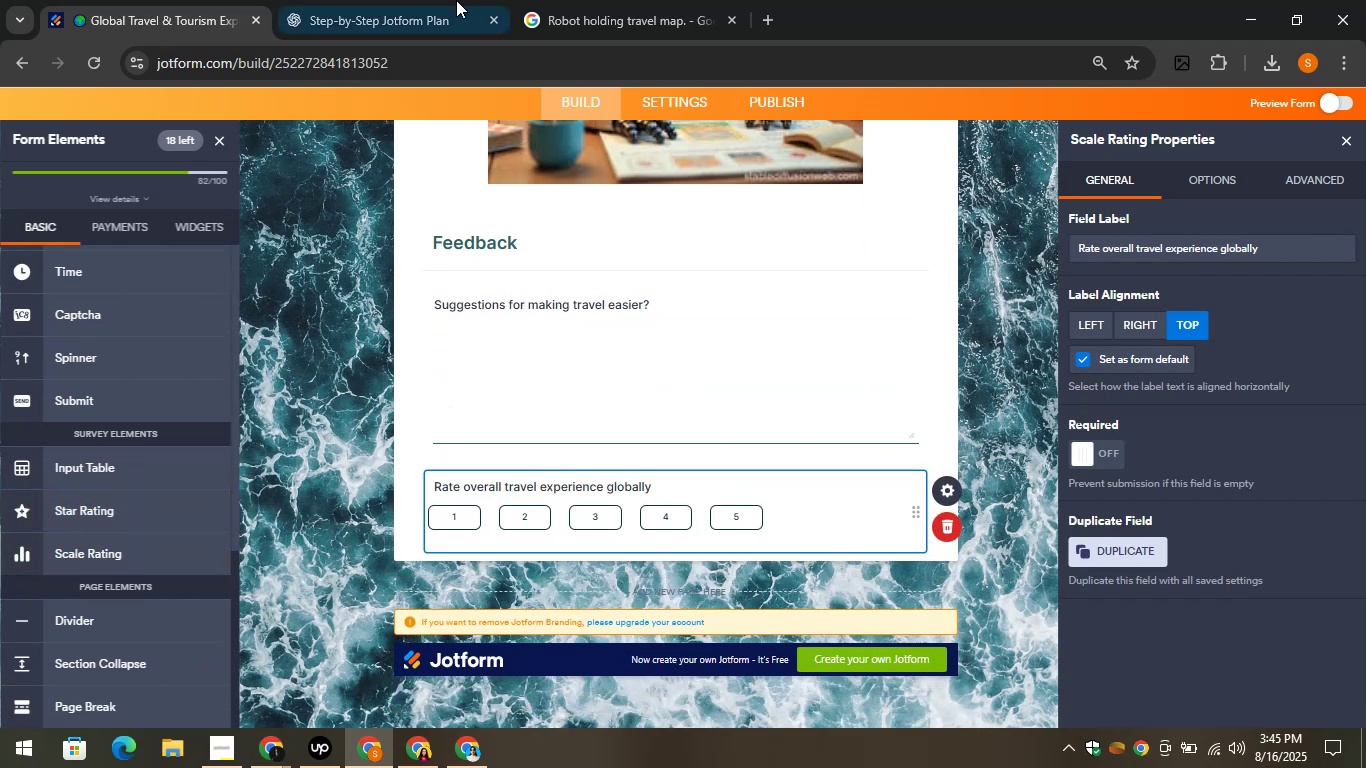 
left_click([363, 0])
 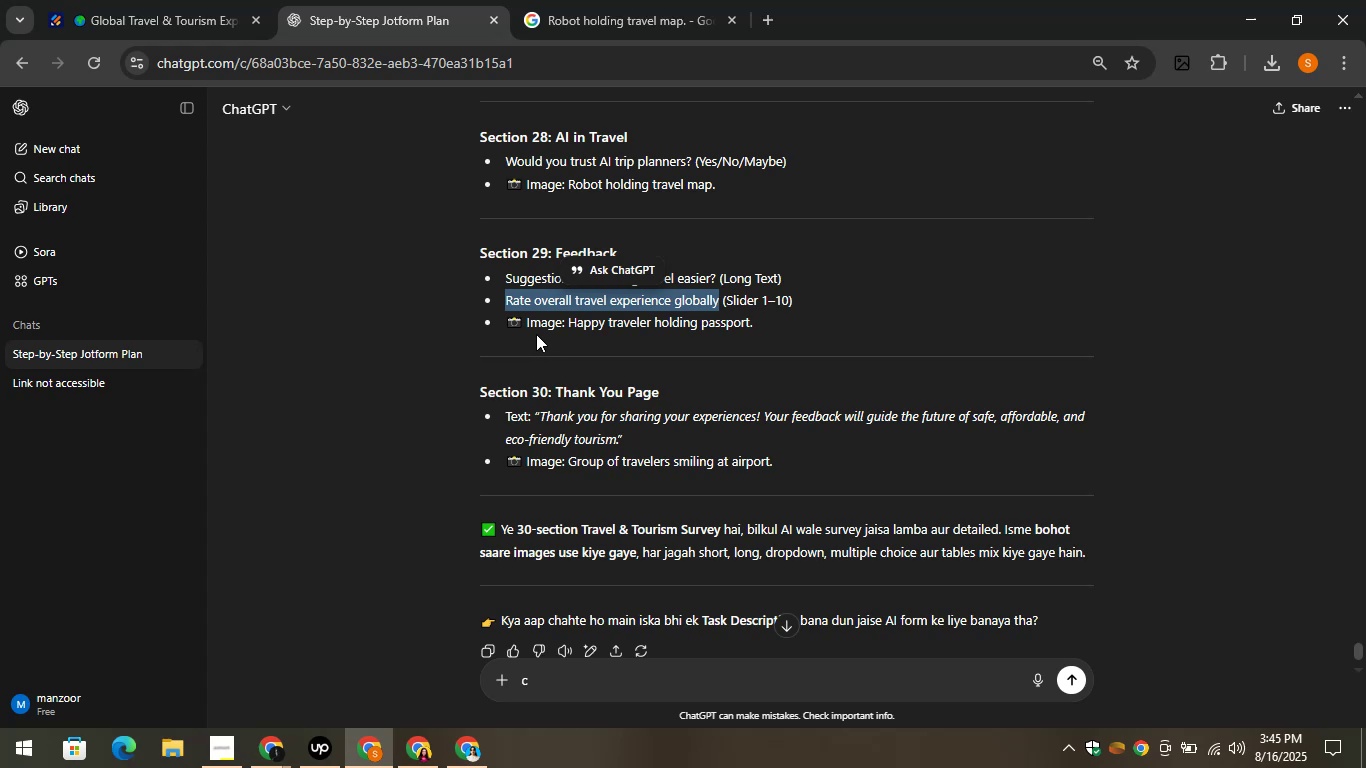 
scroll: coordinate [615, 414], scroll_direction: down, amount: 1.0
 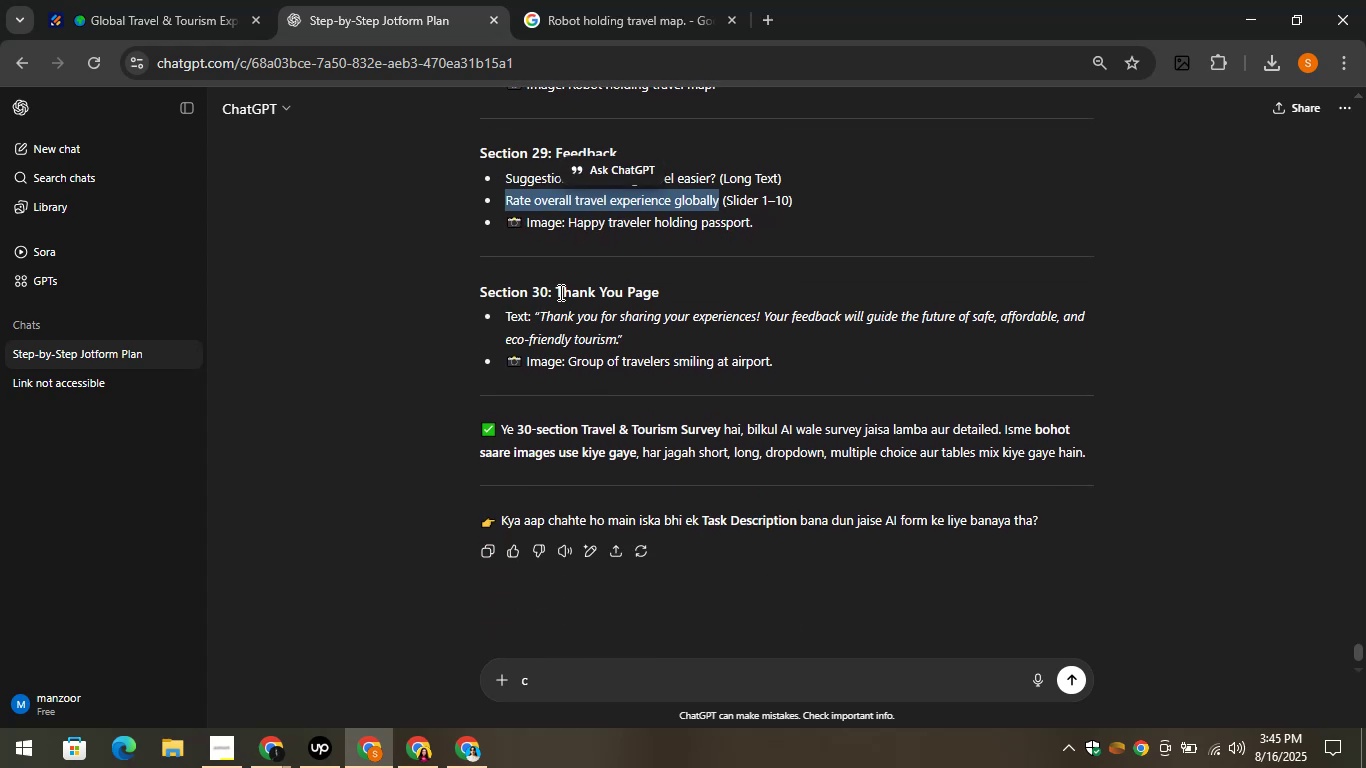 
left_click_drag(start_coordinate=[554, 289], to_coordinate=[667, 295])
 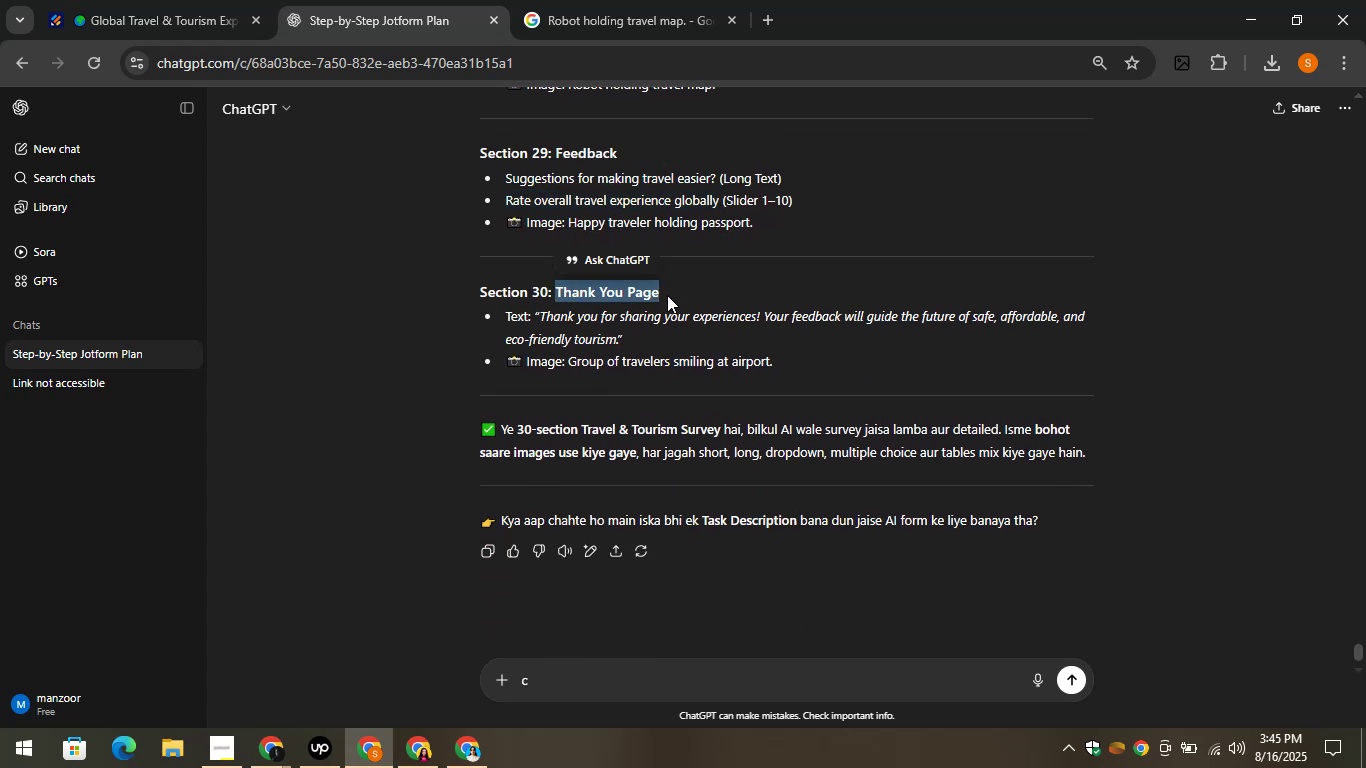 
key(Control+C)
 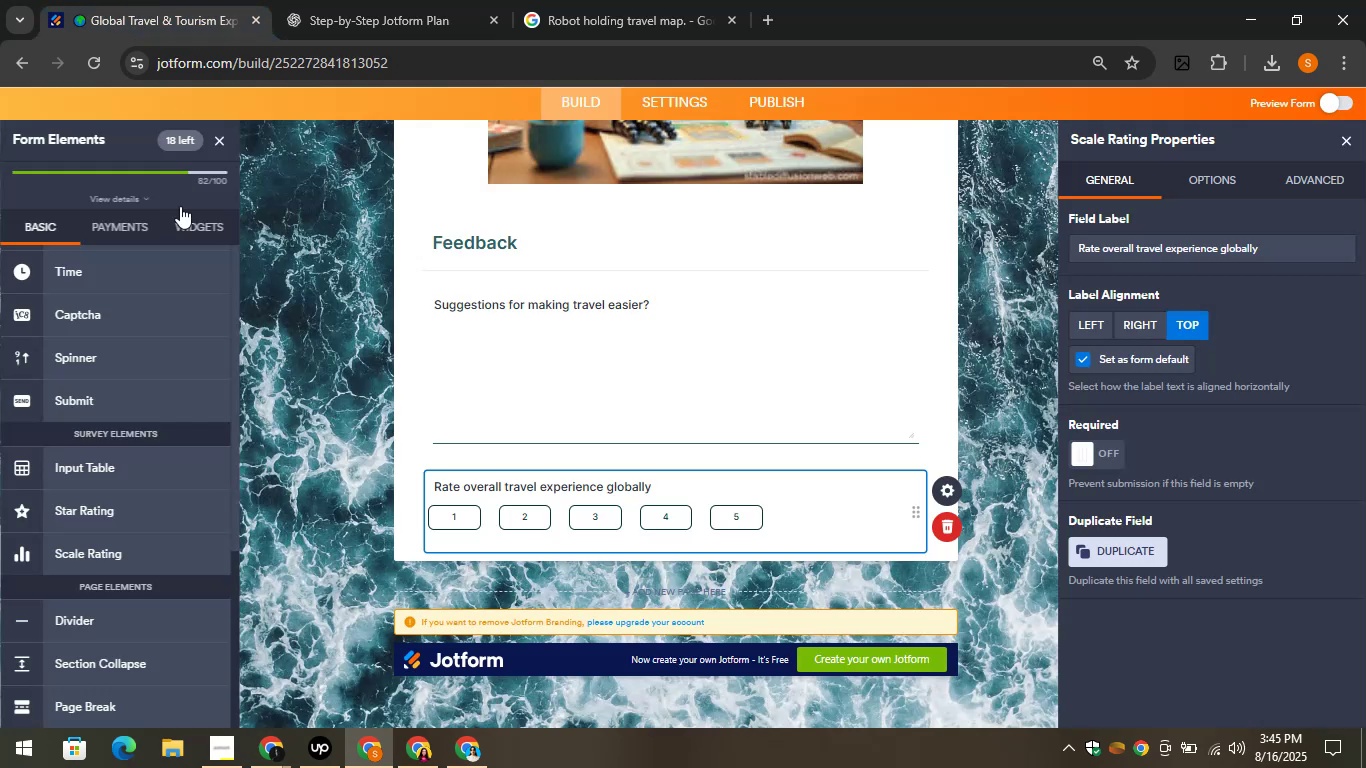 
scroll: coordinate [183, 573], scroll_direction: down, amount: 5.0
 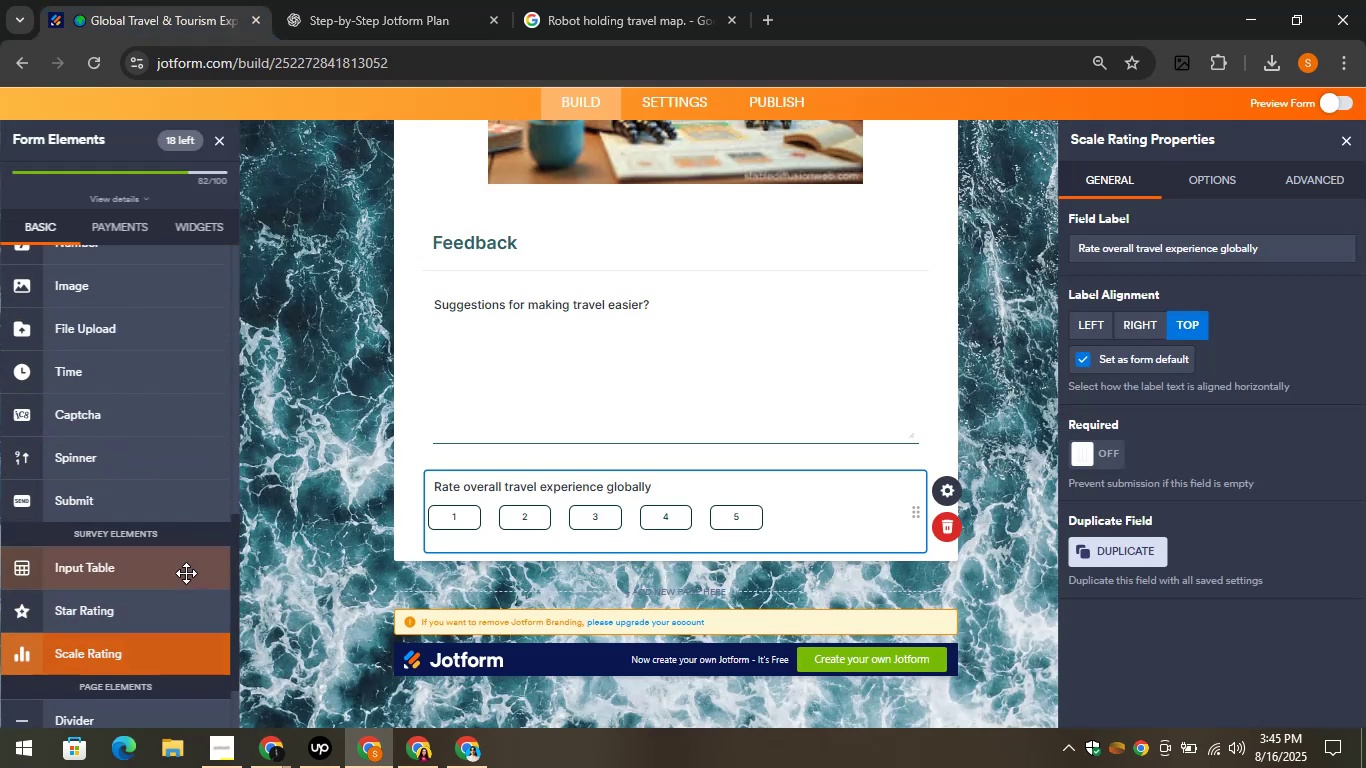 
scroll: coordinate [192, 564], scroll_direction: up, amount: 3.0
 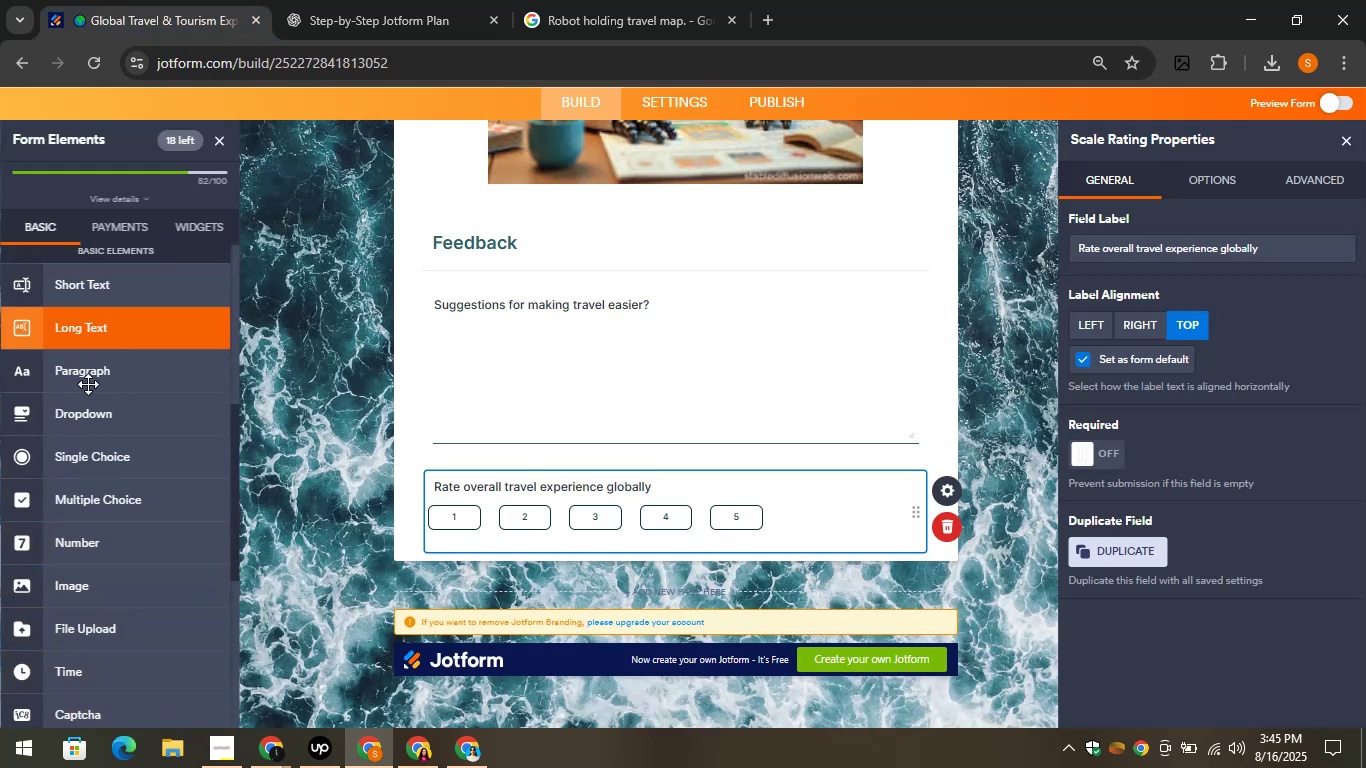 
left_click_drag(start_coordinate=[76, 368], to_coordinate=[491, 561])
 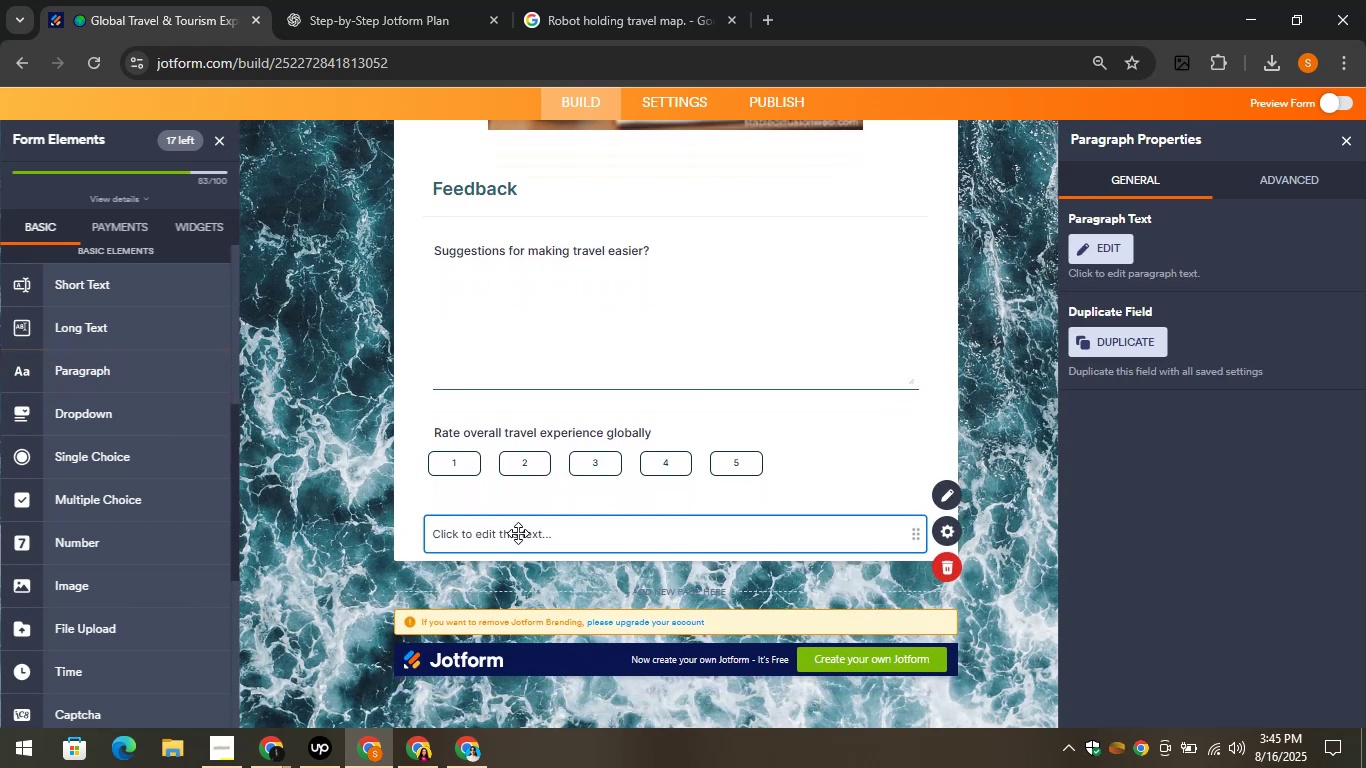 
double_click([519, 533])
 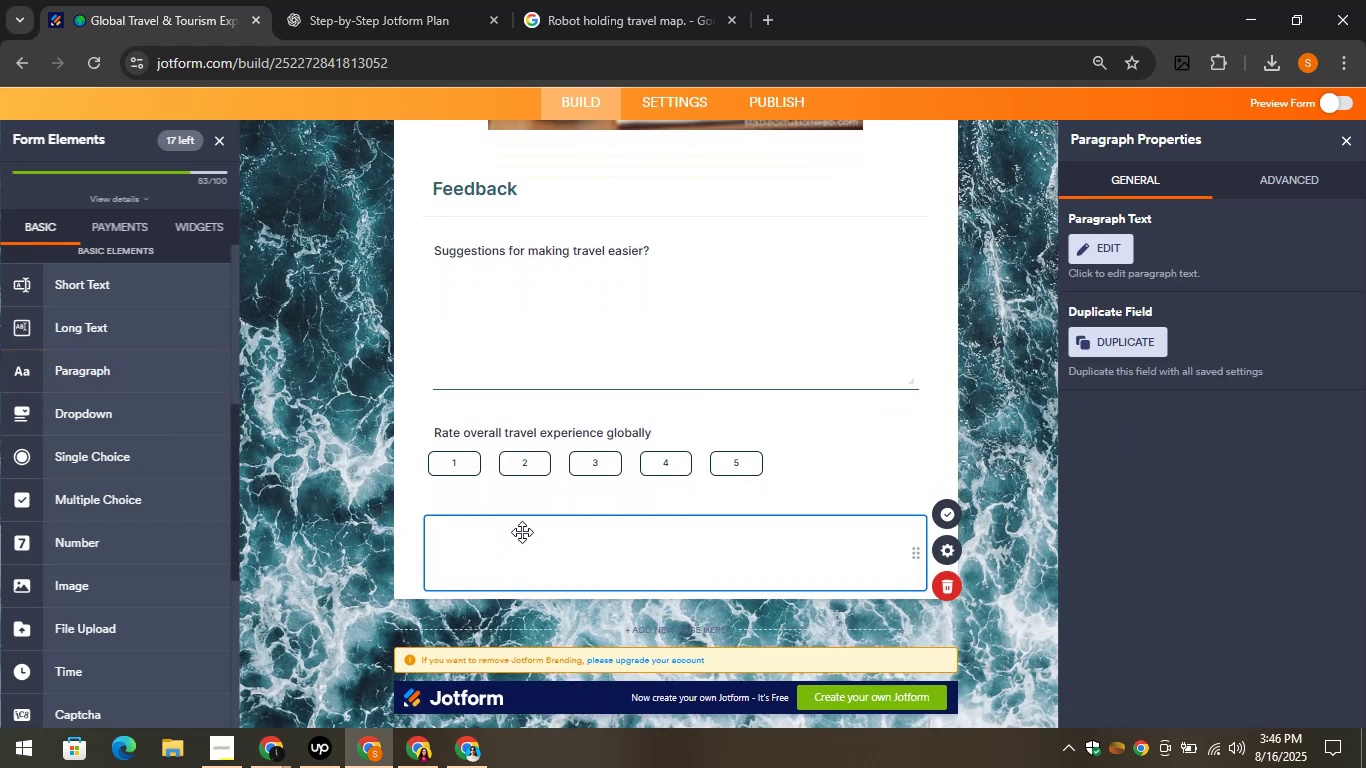 
scroll: coordinate [522, 532], scroll_direction: down, amount: 2.0
 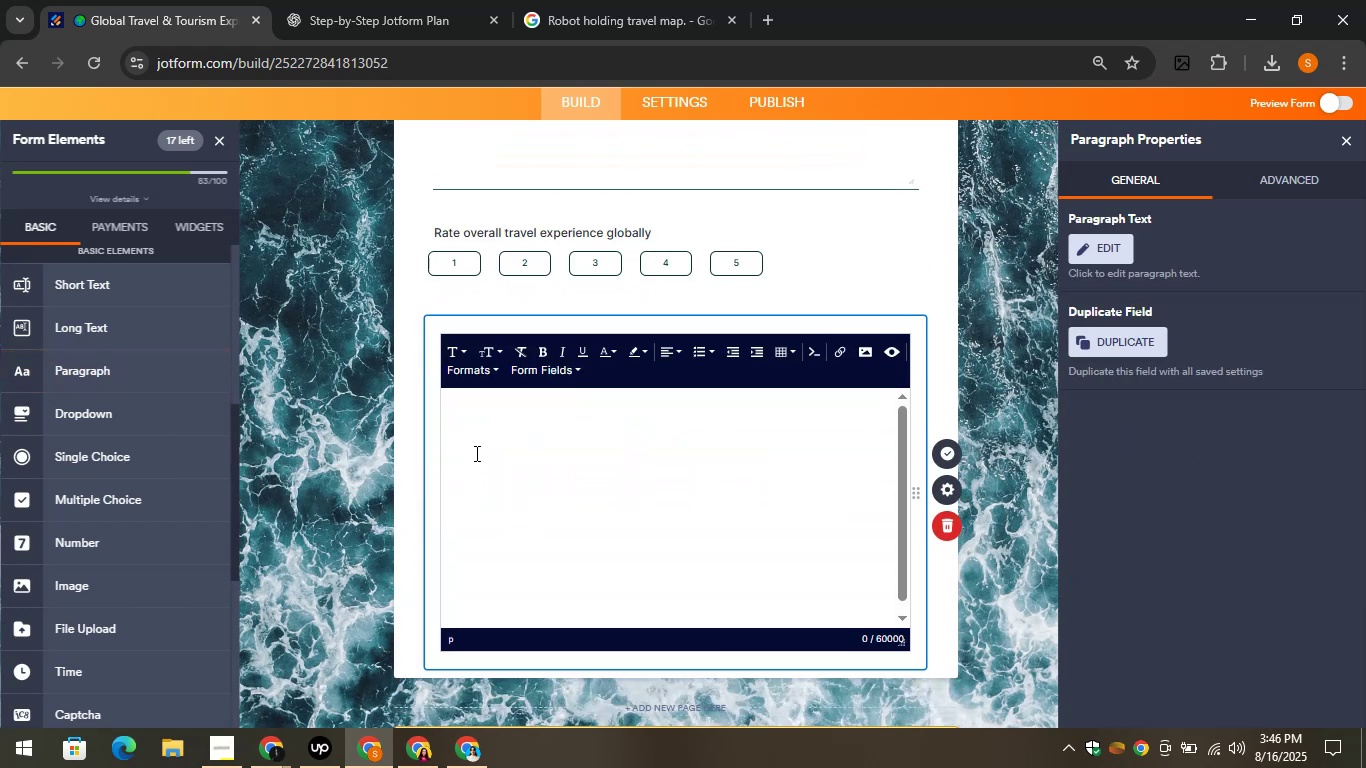 
left_click([474, 419])
 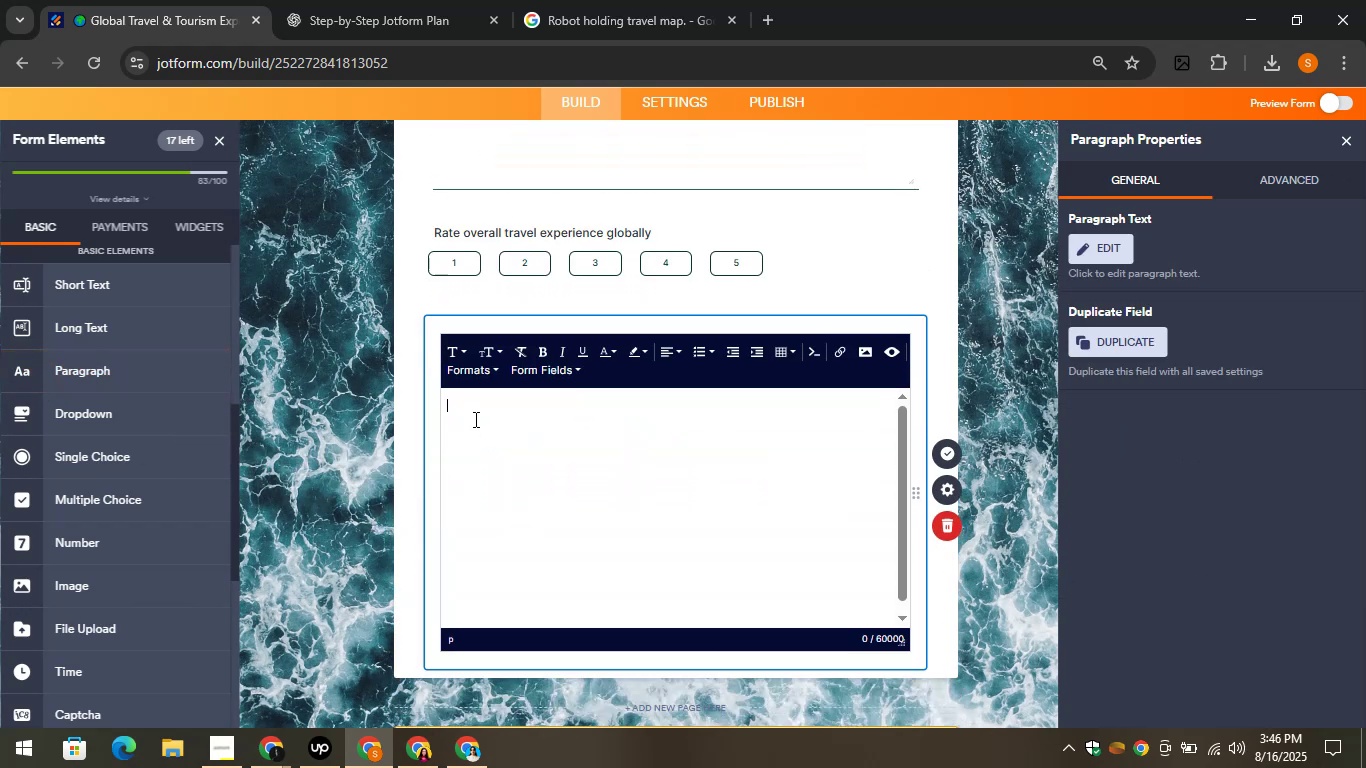 
key(Control+V)
 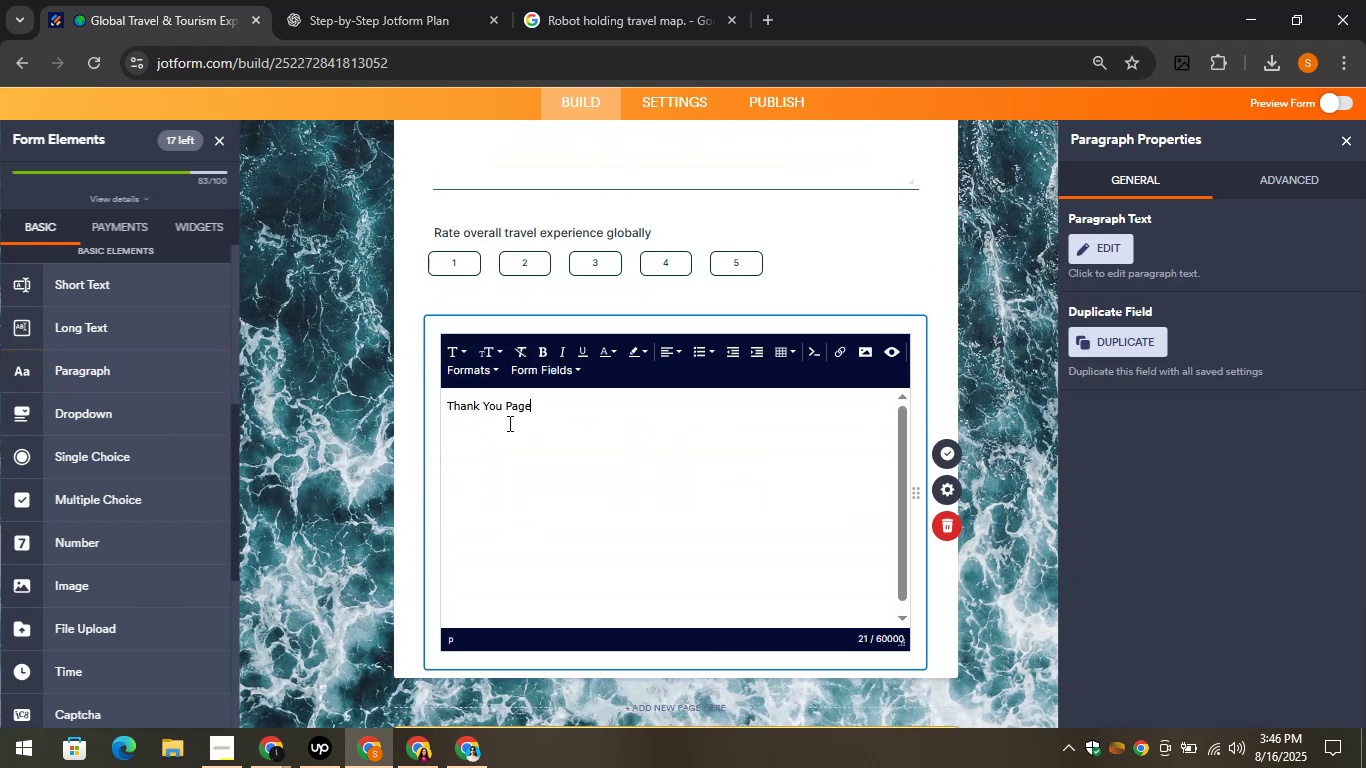 
left_click_drag(start_coordinate=[545, 417], to_coordinate=[439, 405])
 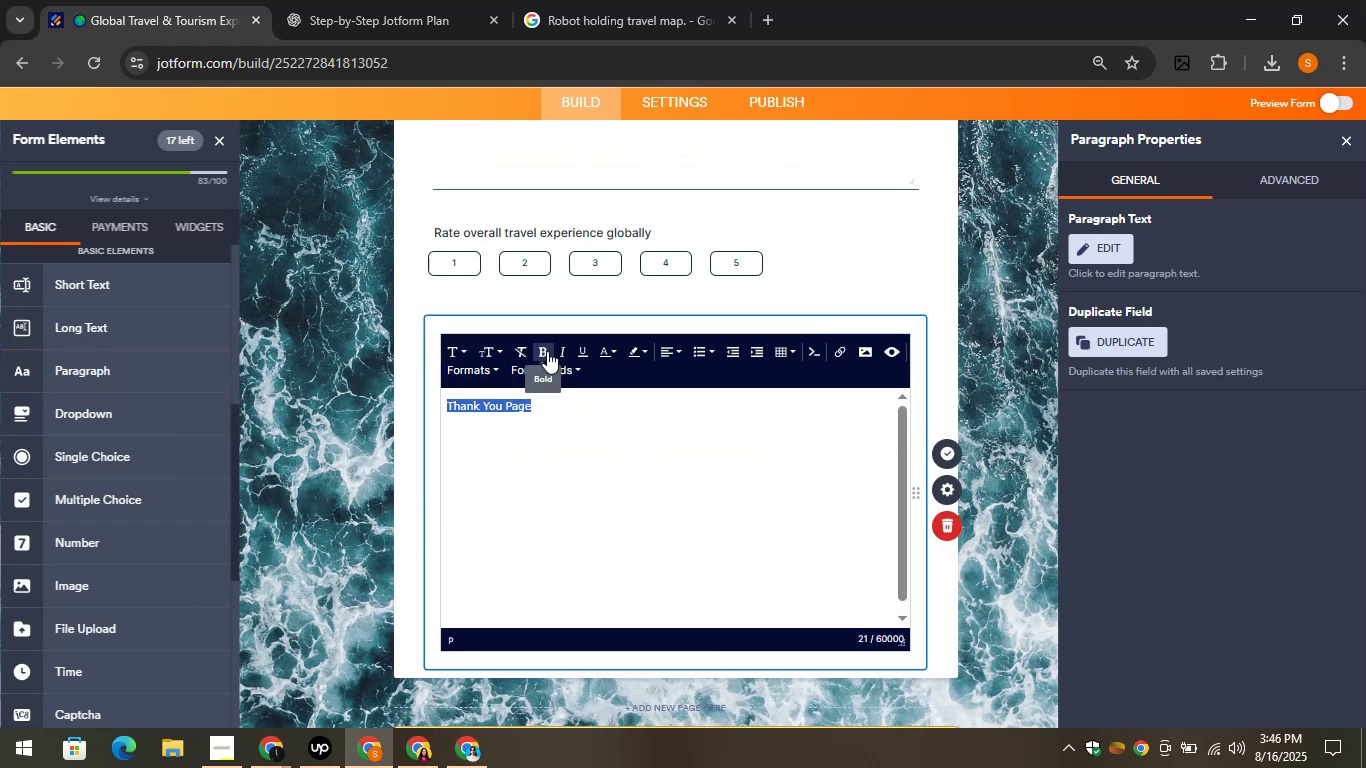 
left_click([543, 348])
 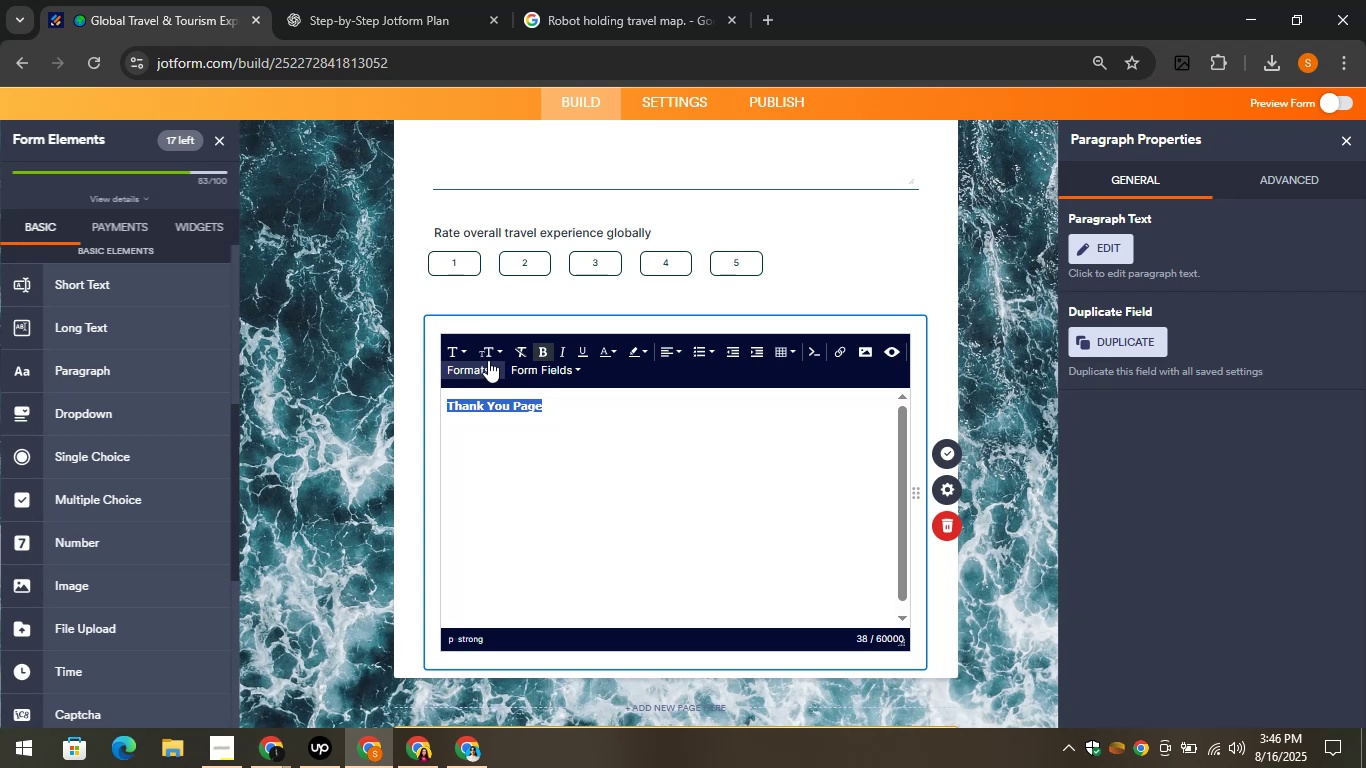 
left_click([484, 351])
 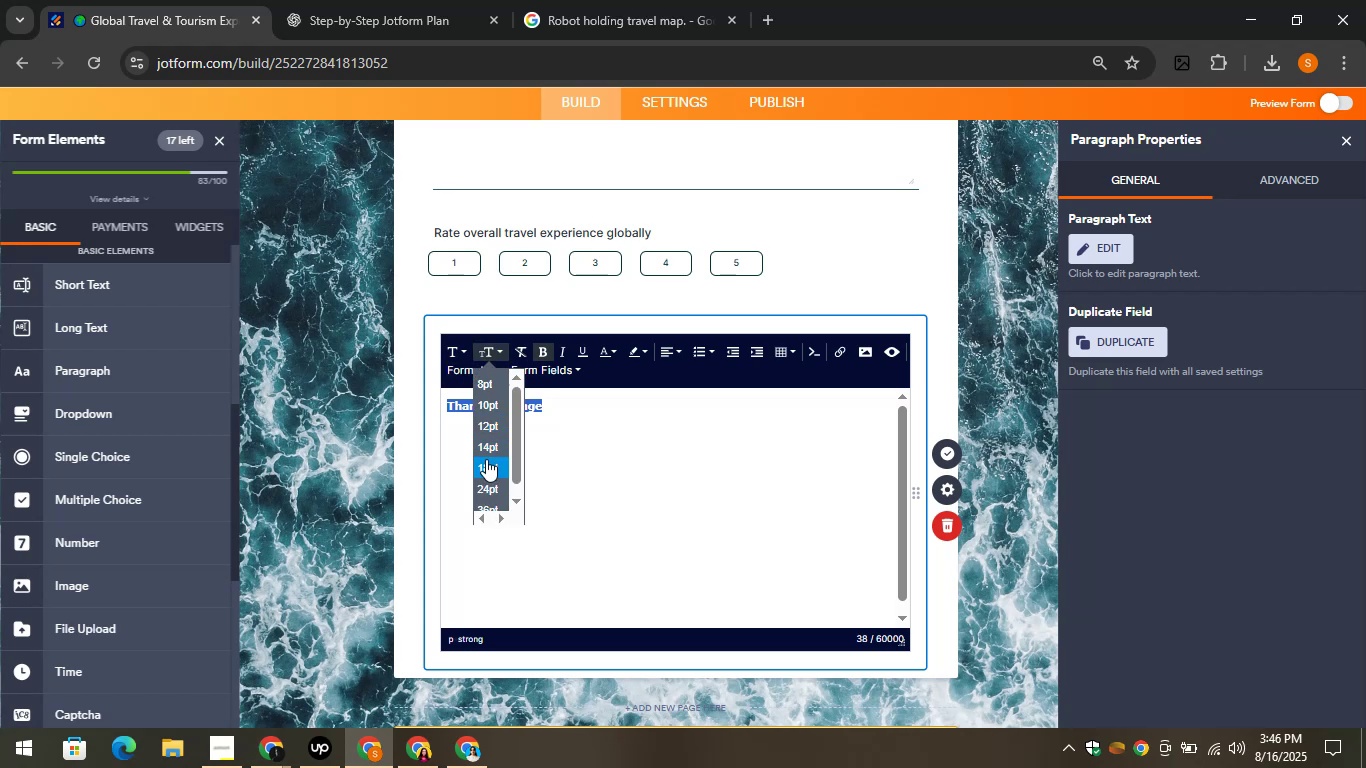 
left_click([486, 459])
 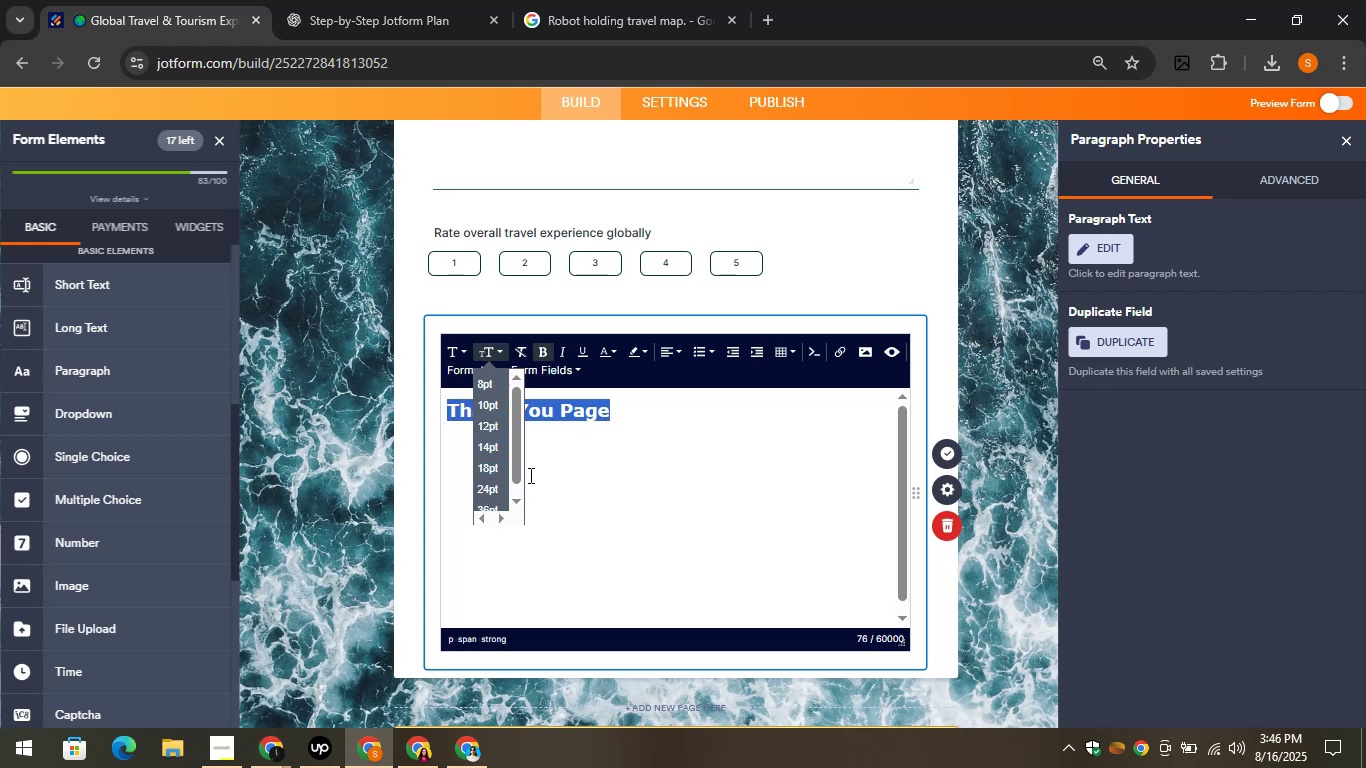 
left_click([598, 462])
 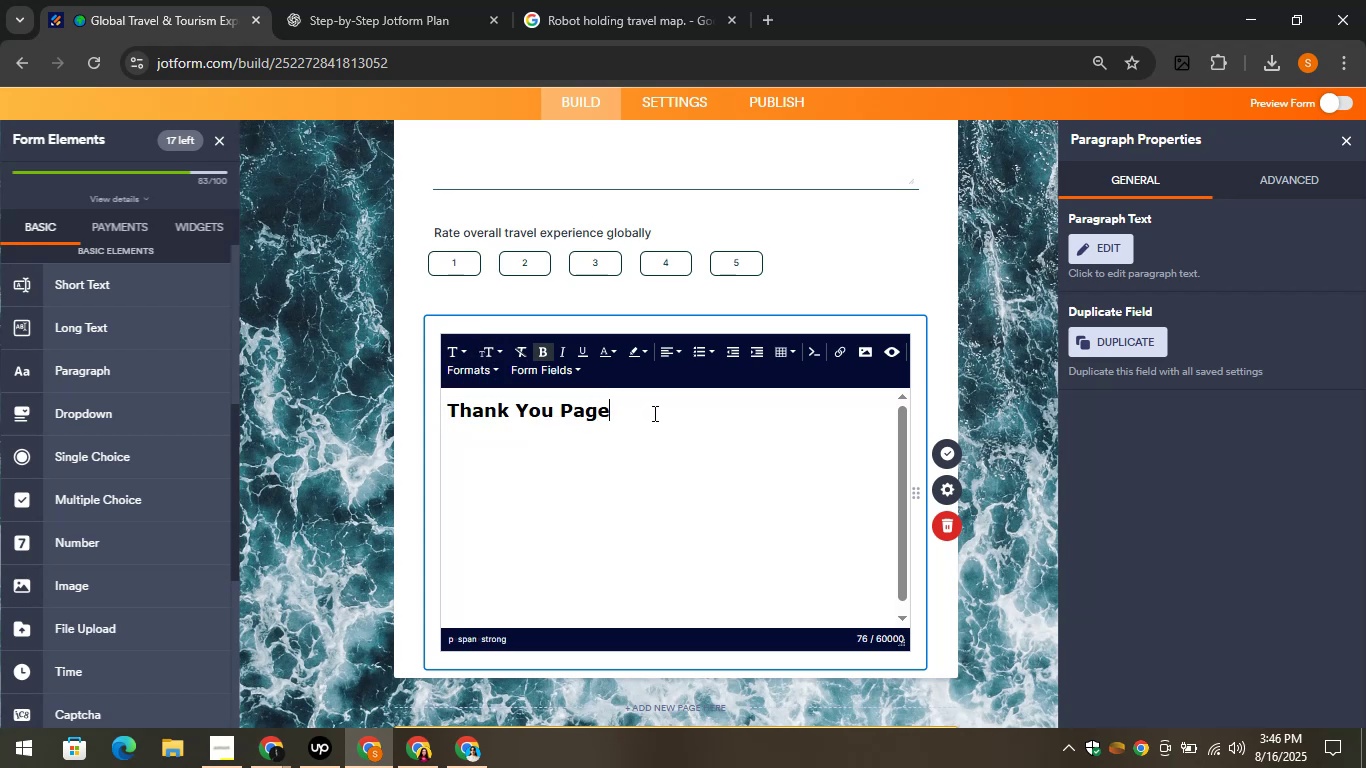 
key(Enter)
 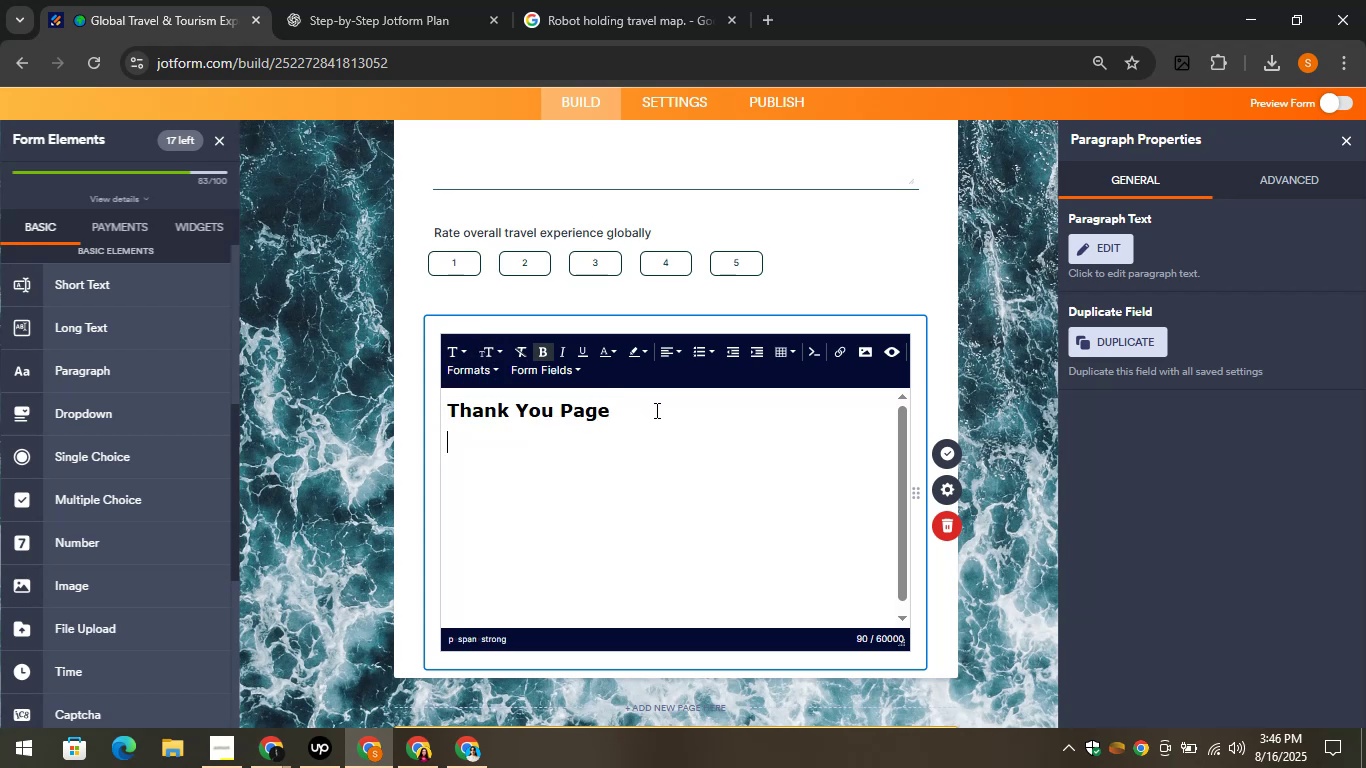 
key(Enter)
 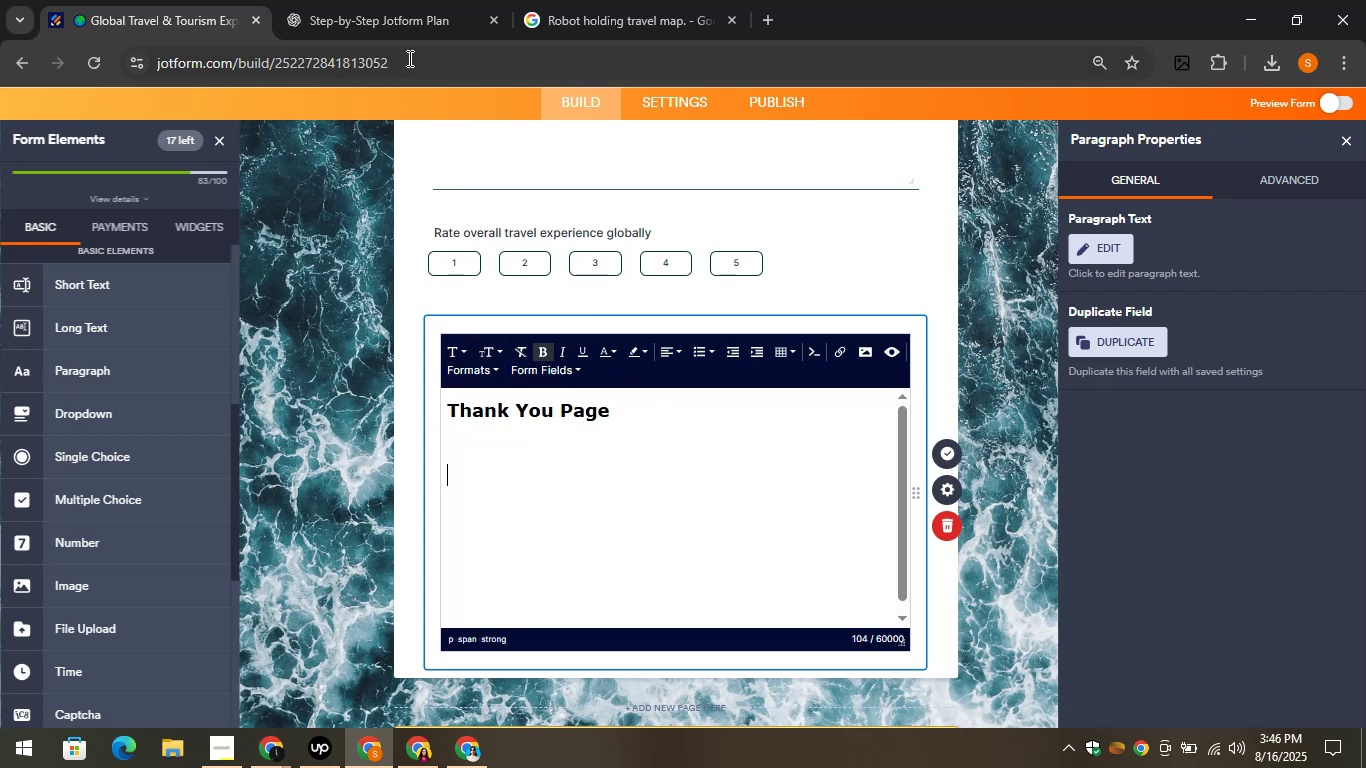 
left_click([390, 0])
 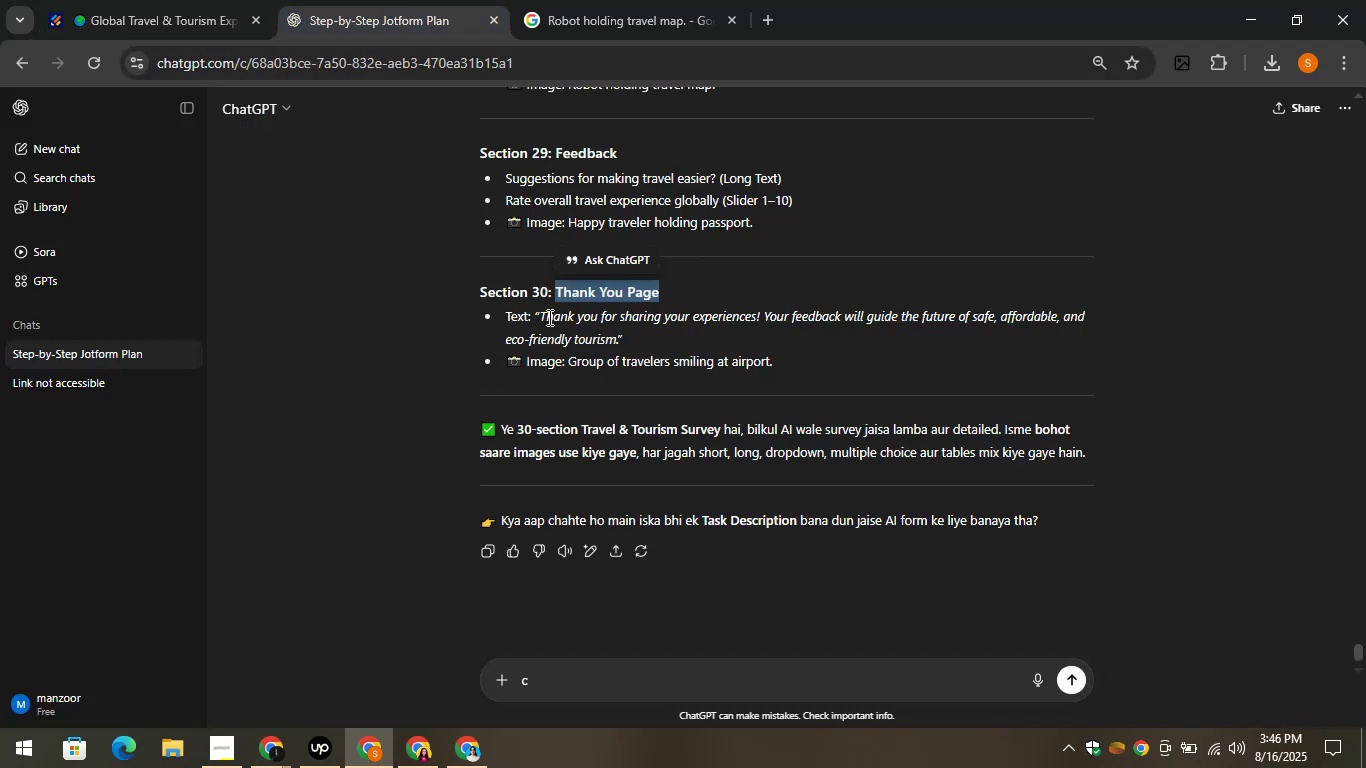 
left_click_drag(start_coordinate=[538, 313], to_coordinate=[619, 341])
 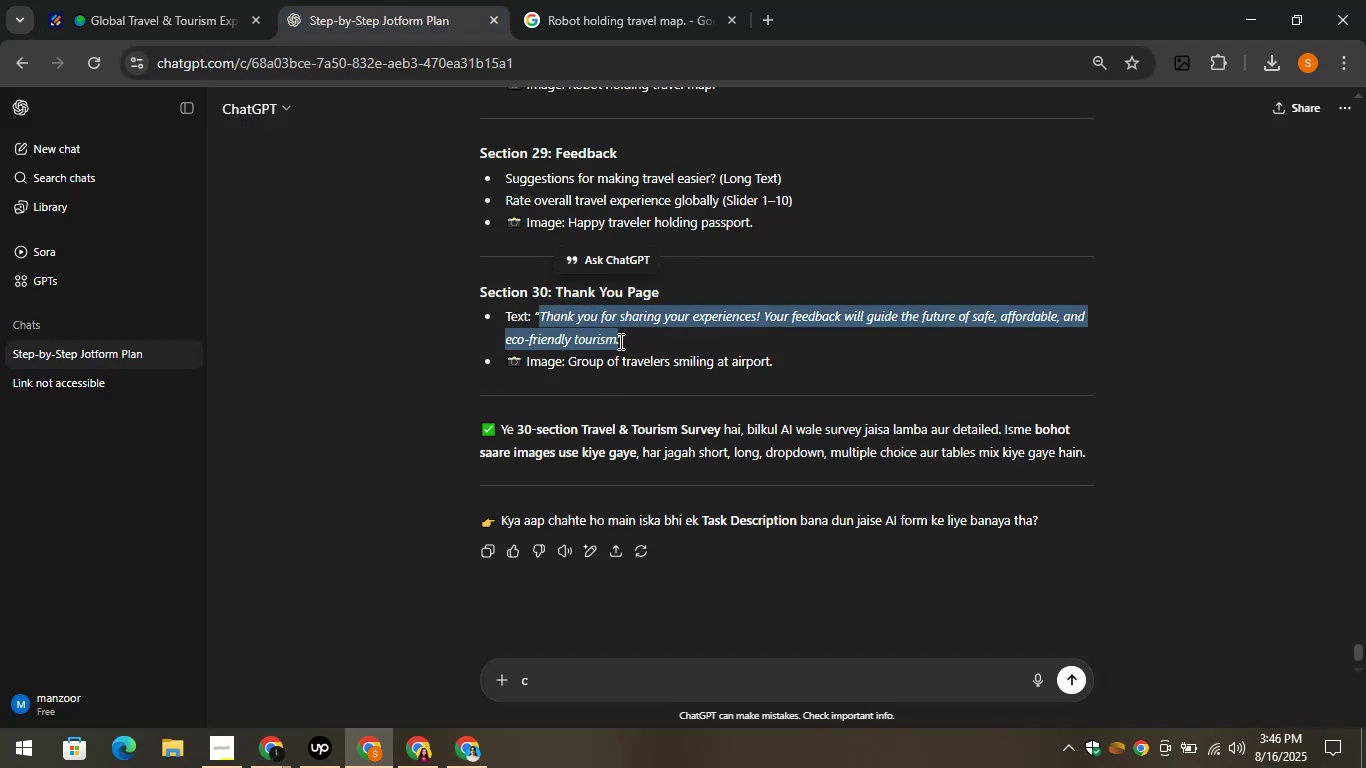 
key(Control+C)
 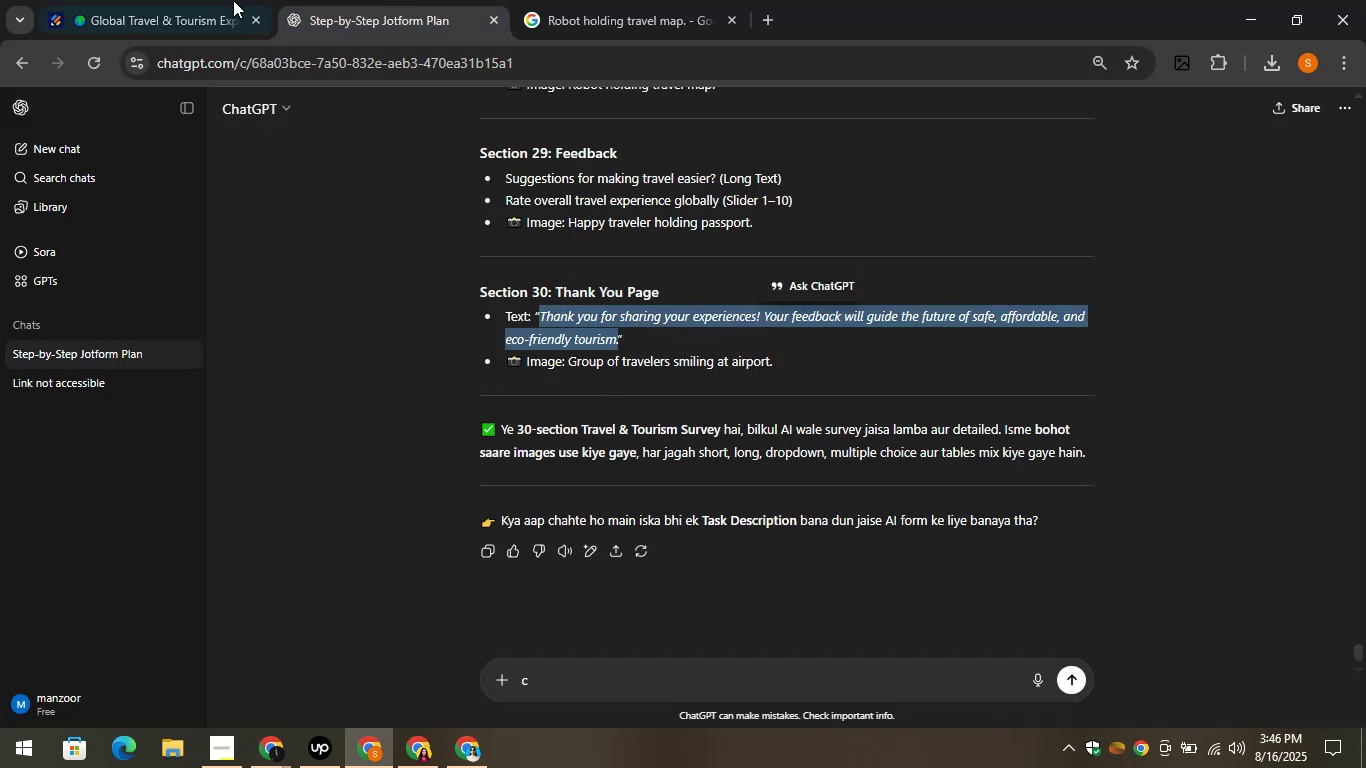 
left_click([212, 0])
 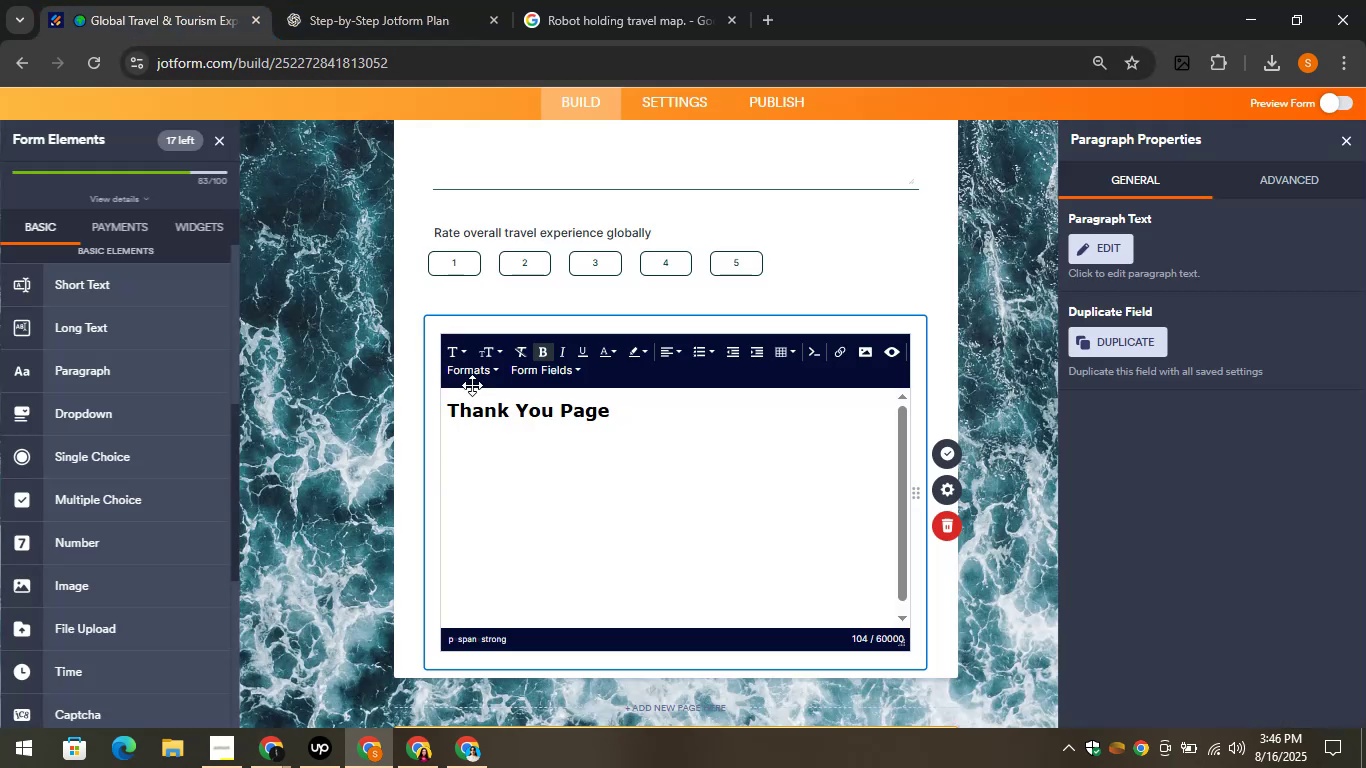 
key(Control+V)
 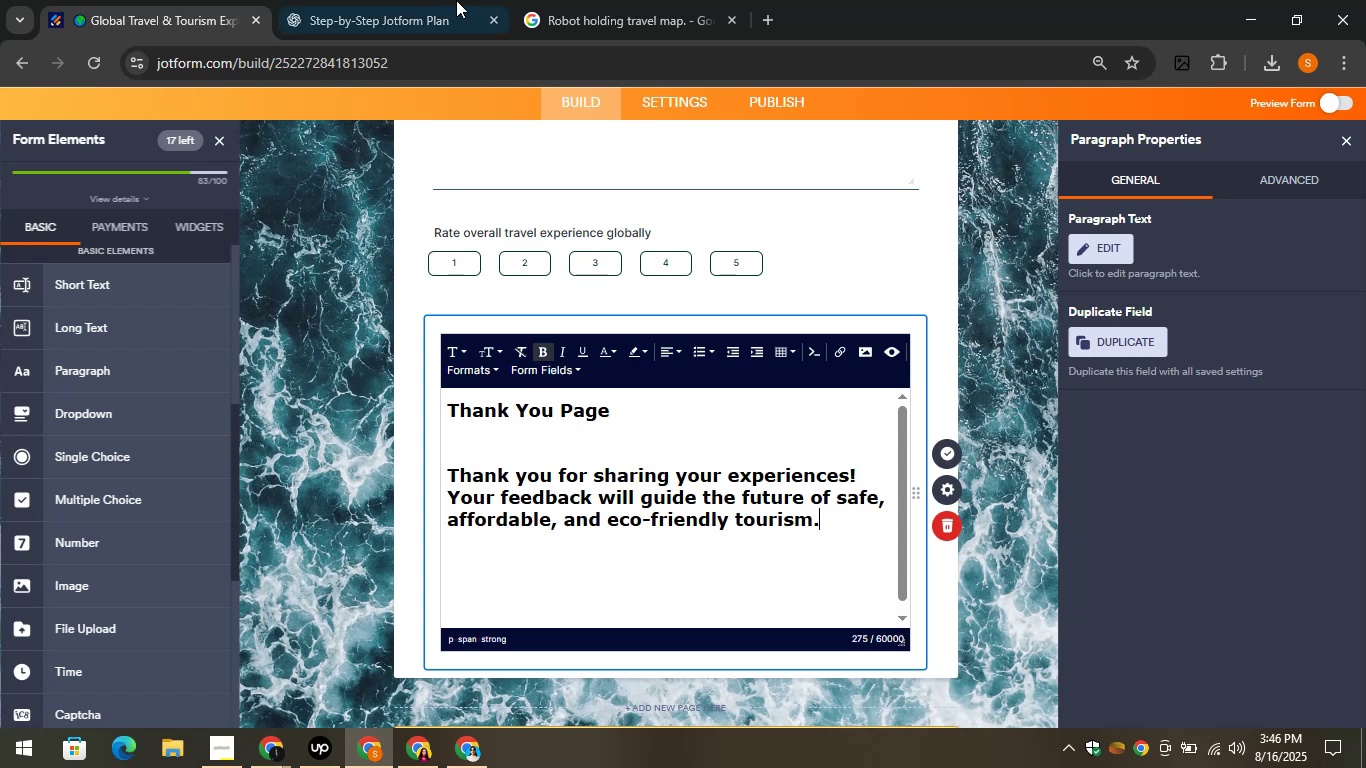 
left_click([419, 0])
 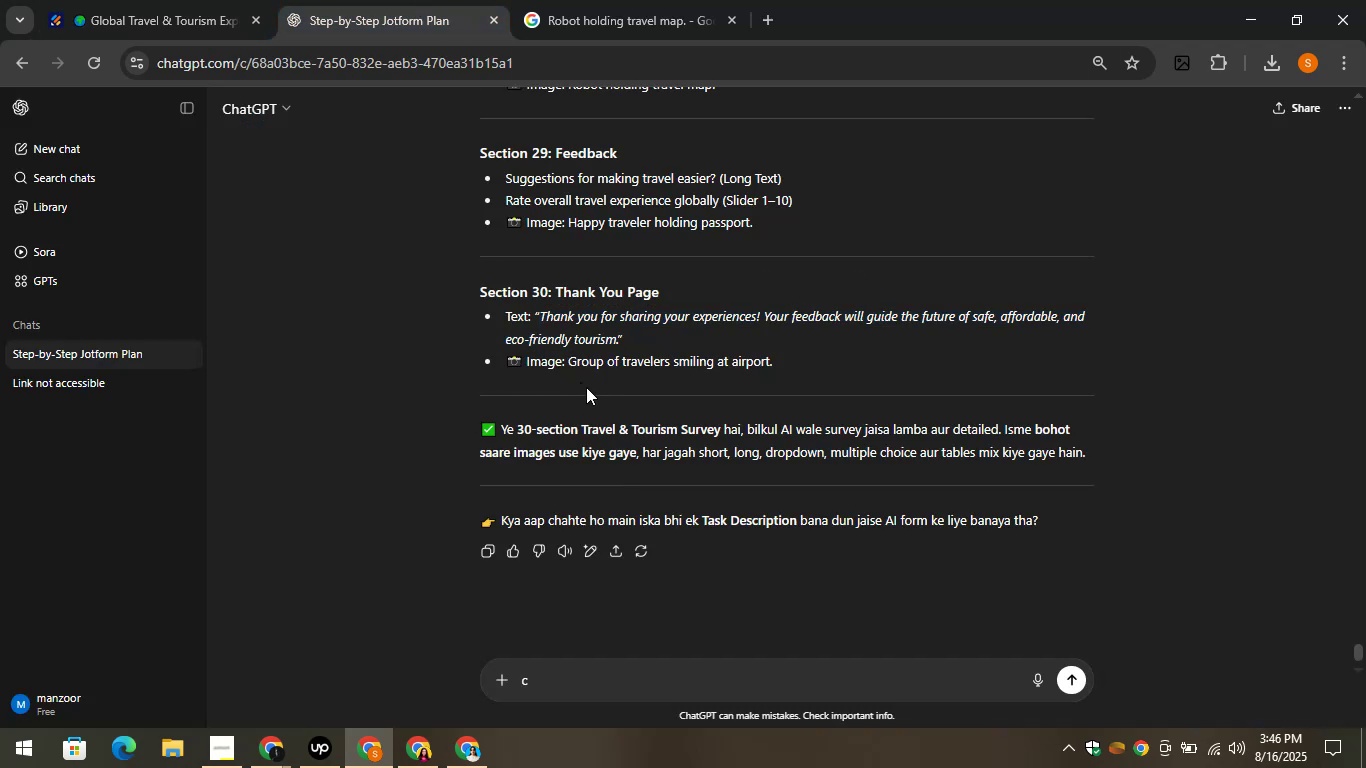 
left_click_drag(start_coordinate=[565, 361], to_coordinate=[824, 372])
 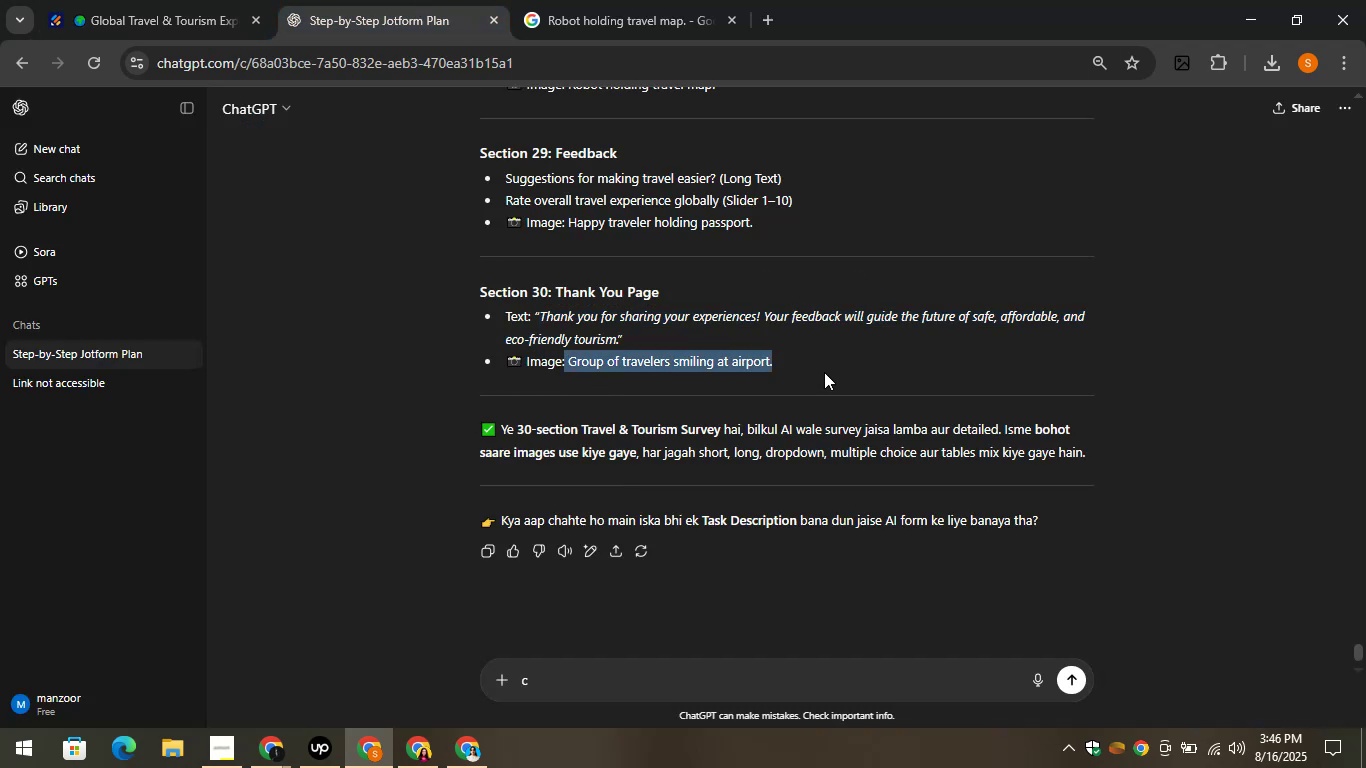 
key(Control+C)
 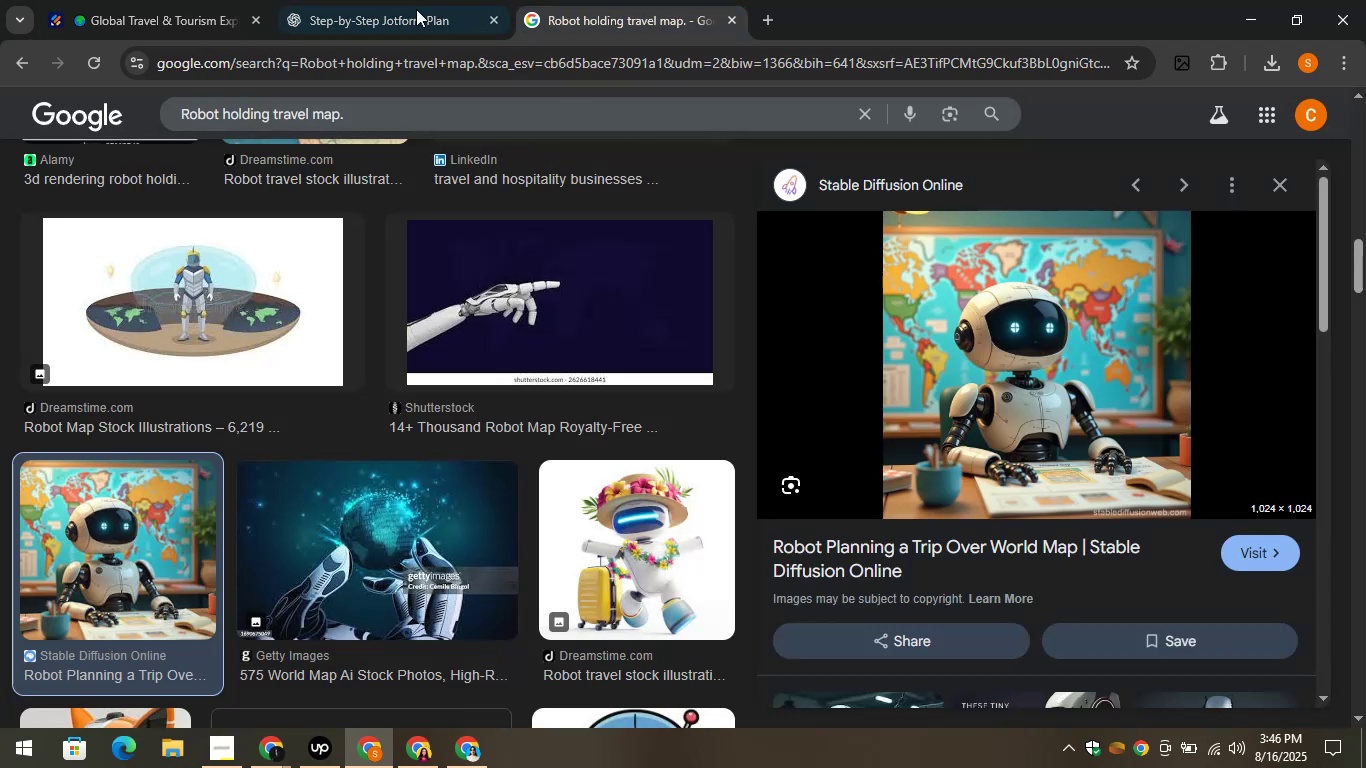 
left_click([392, 119])
 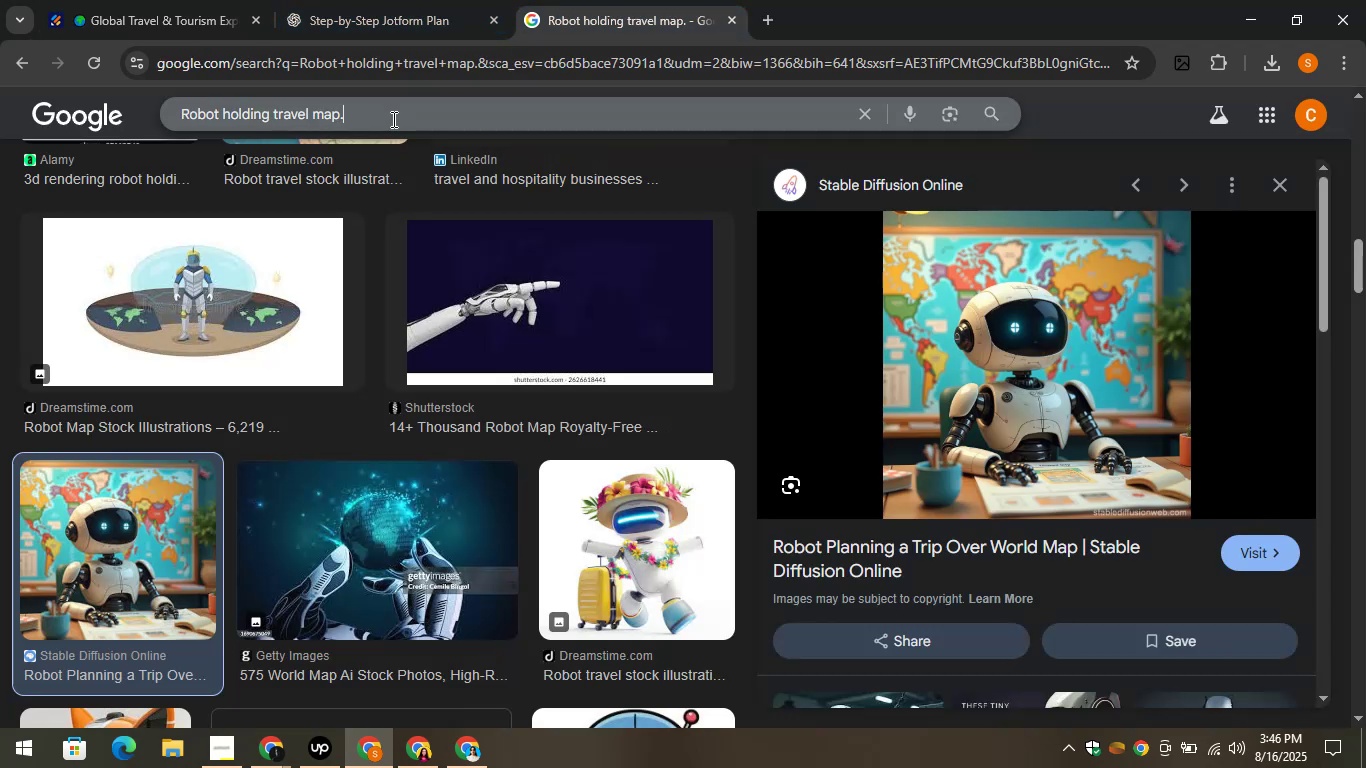 
key(Control+A)
 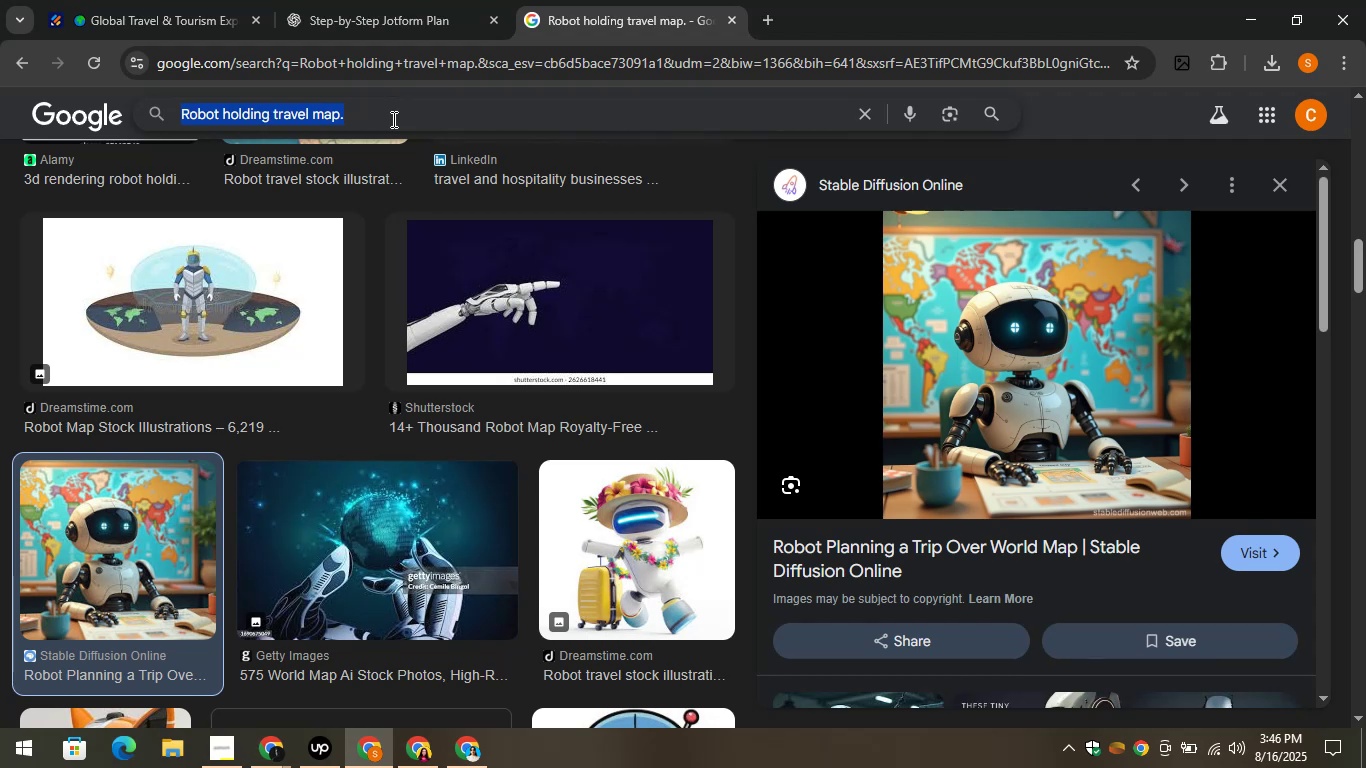 
key(Control+V)
 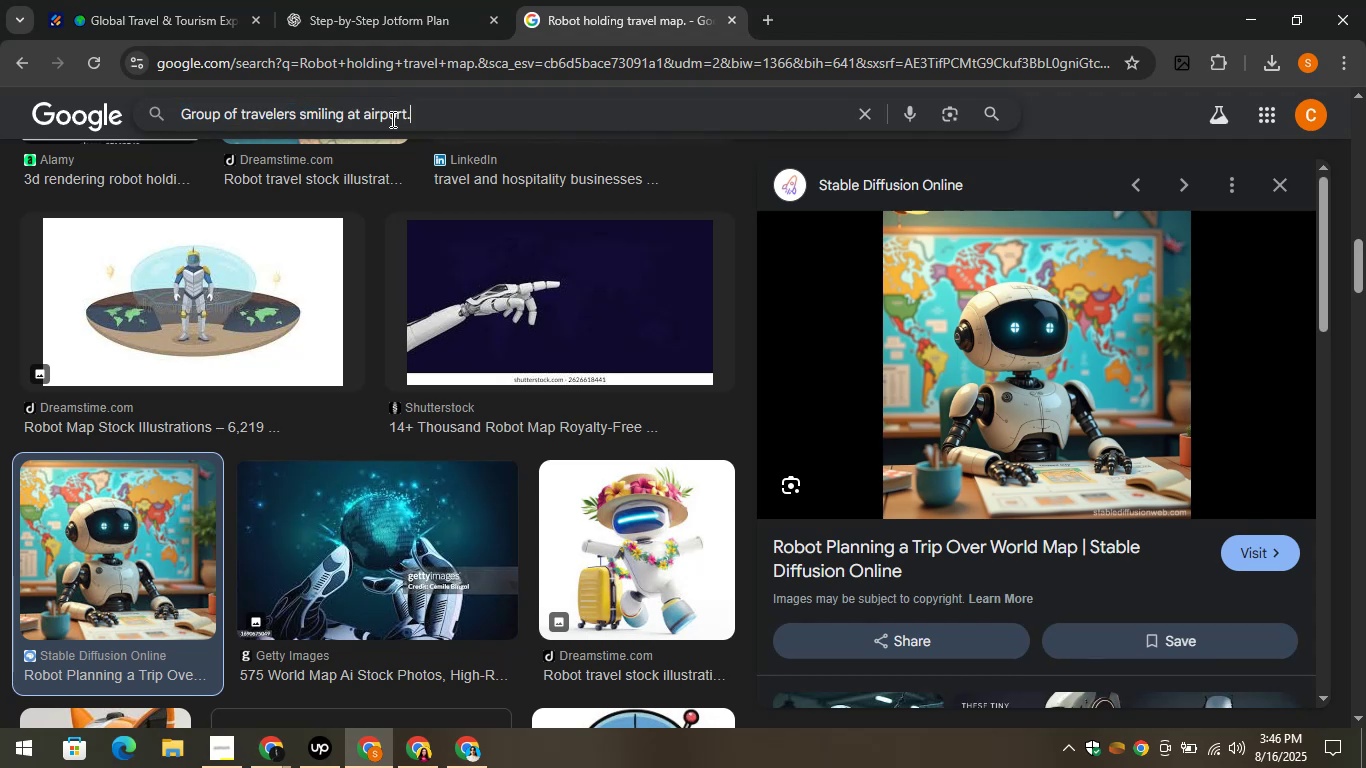 
key(Enter)
 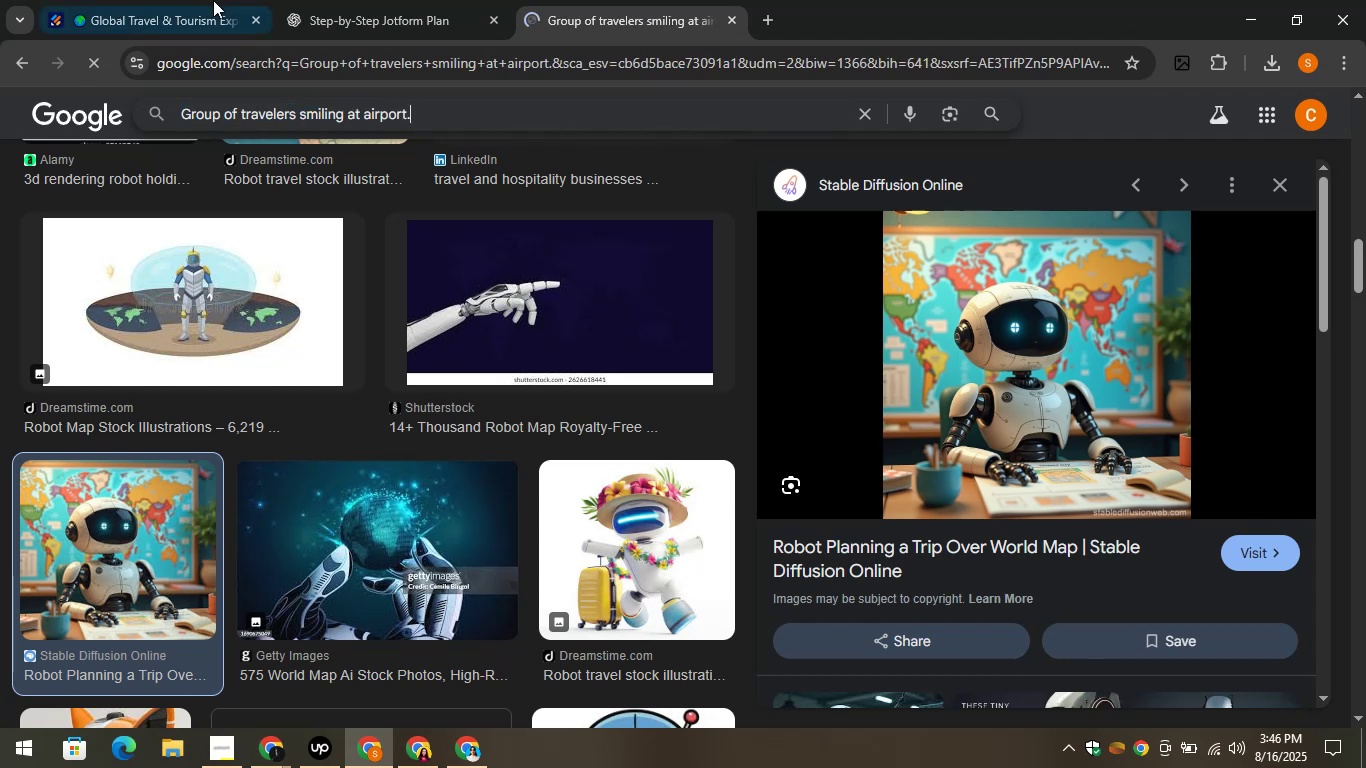 
left_click([192, 0])
 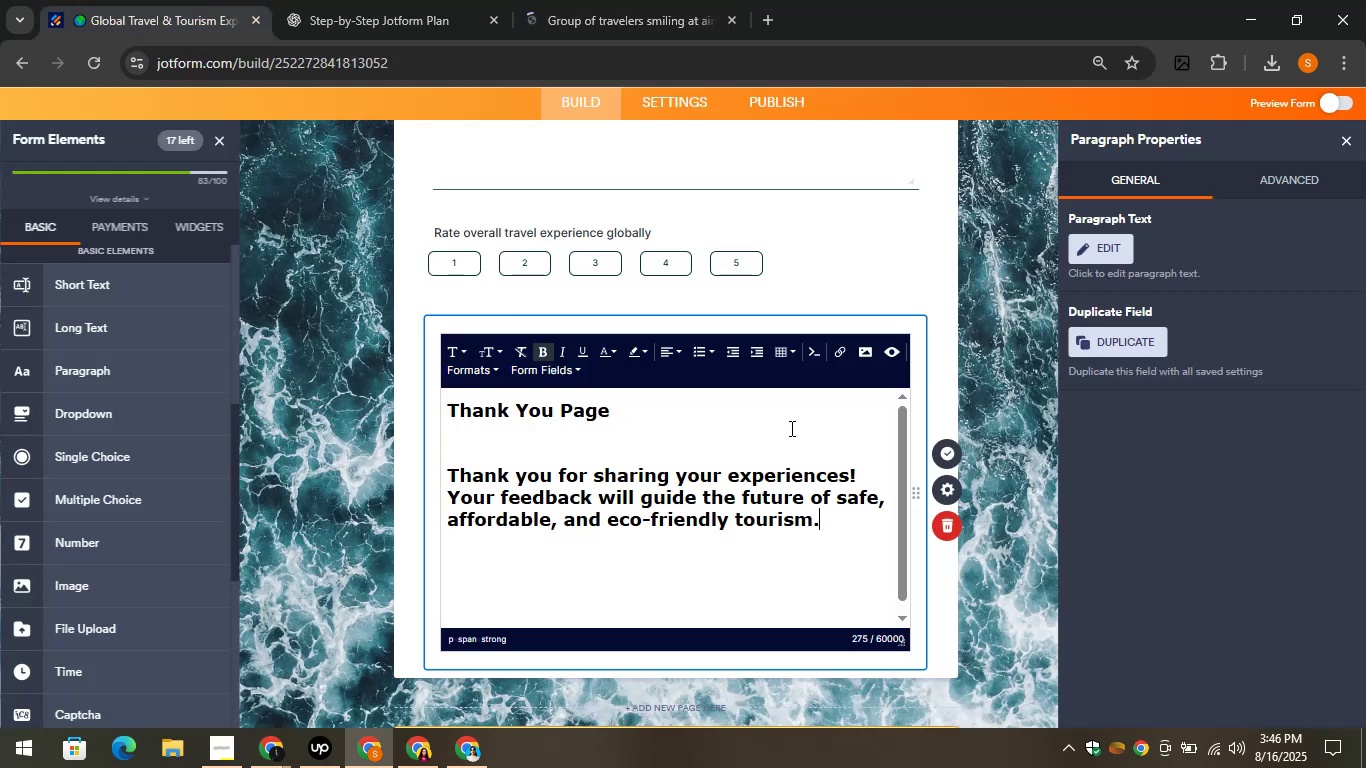 
left_click([848, 273])
 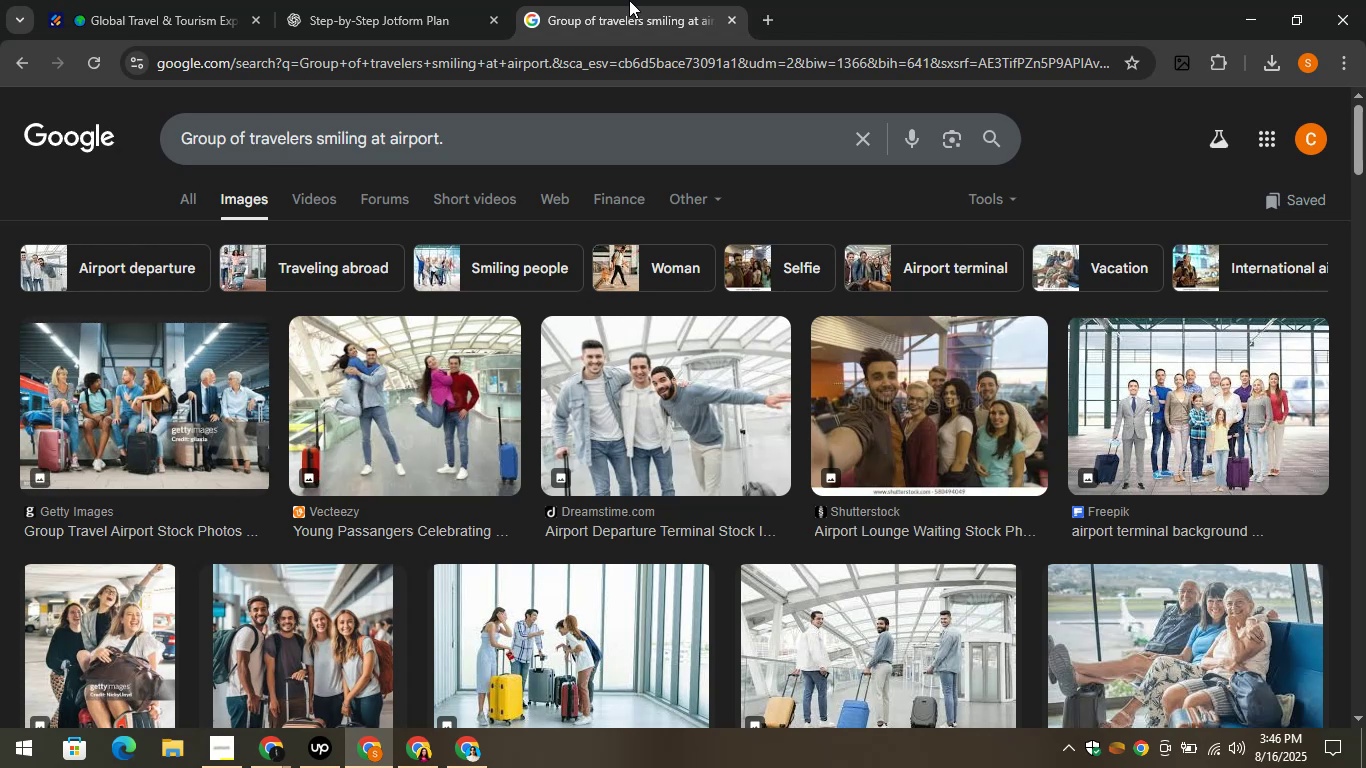 
wait(29.57)
 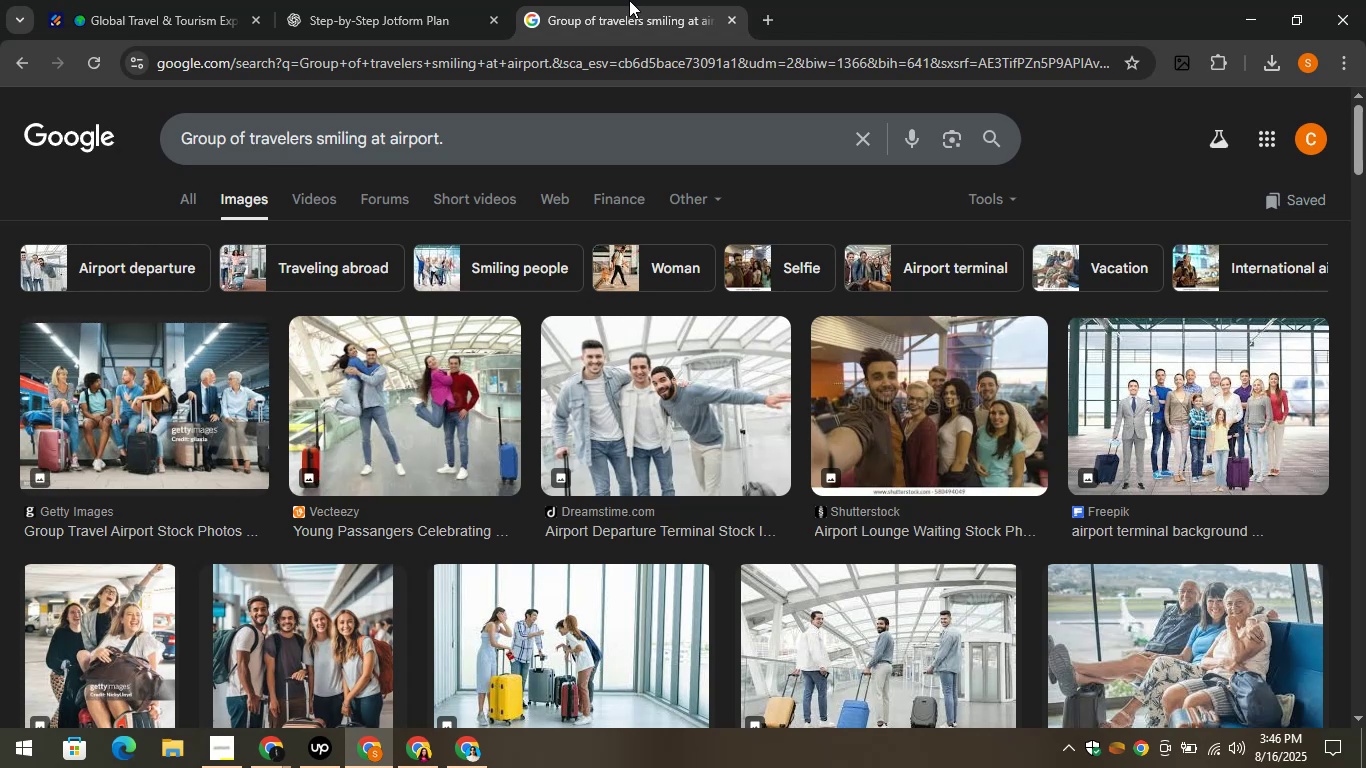 
scroll: coordinate [669, 417], scroll_direction: down, amount: 3.0
 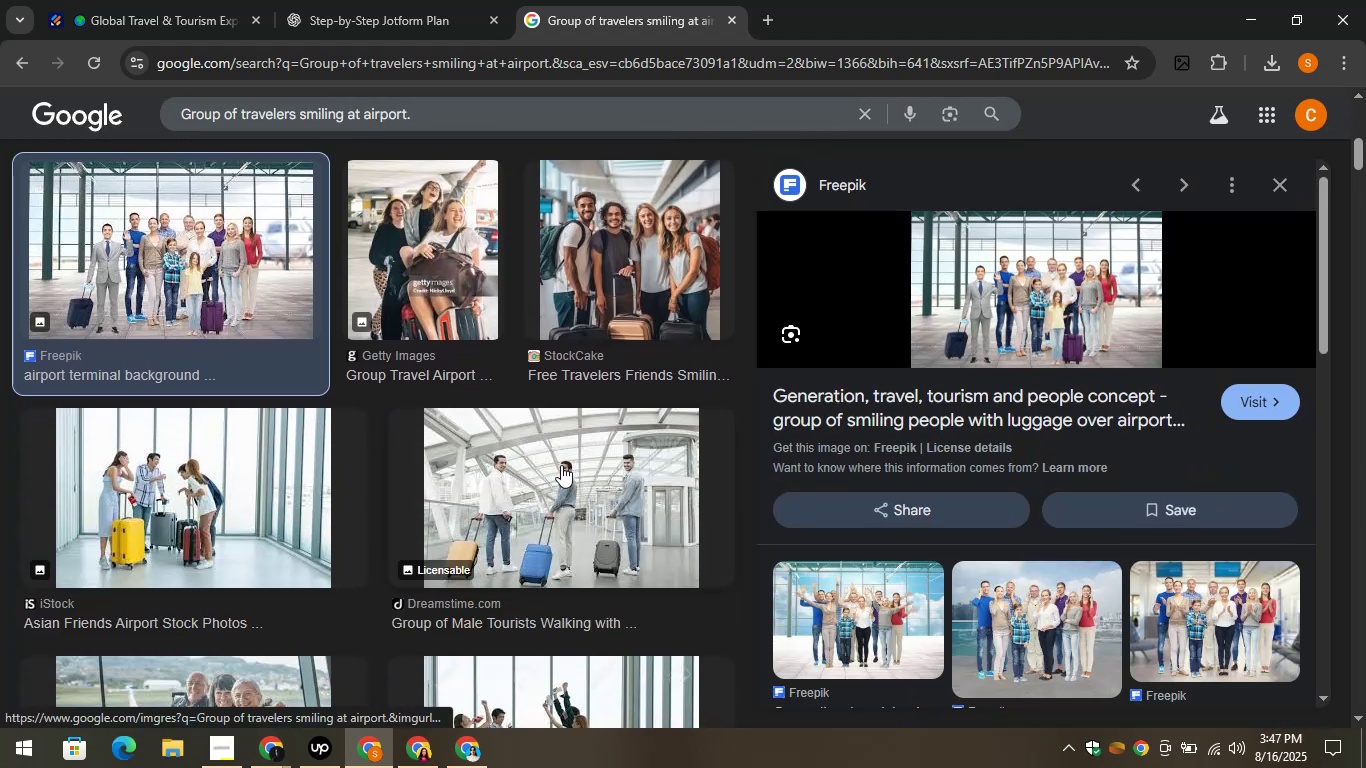 
mouse_move([207, 293])
 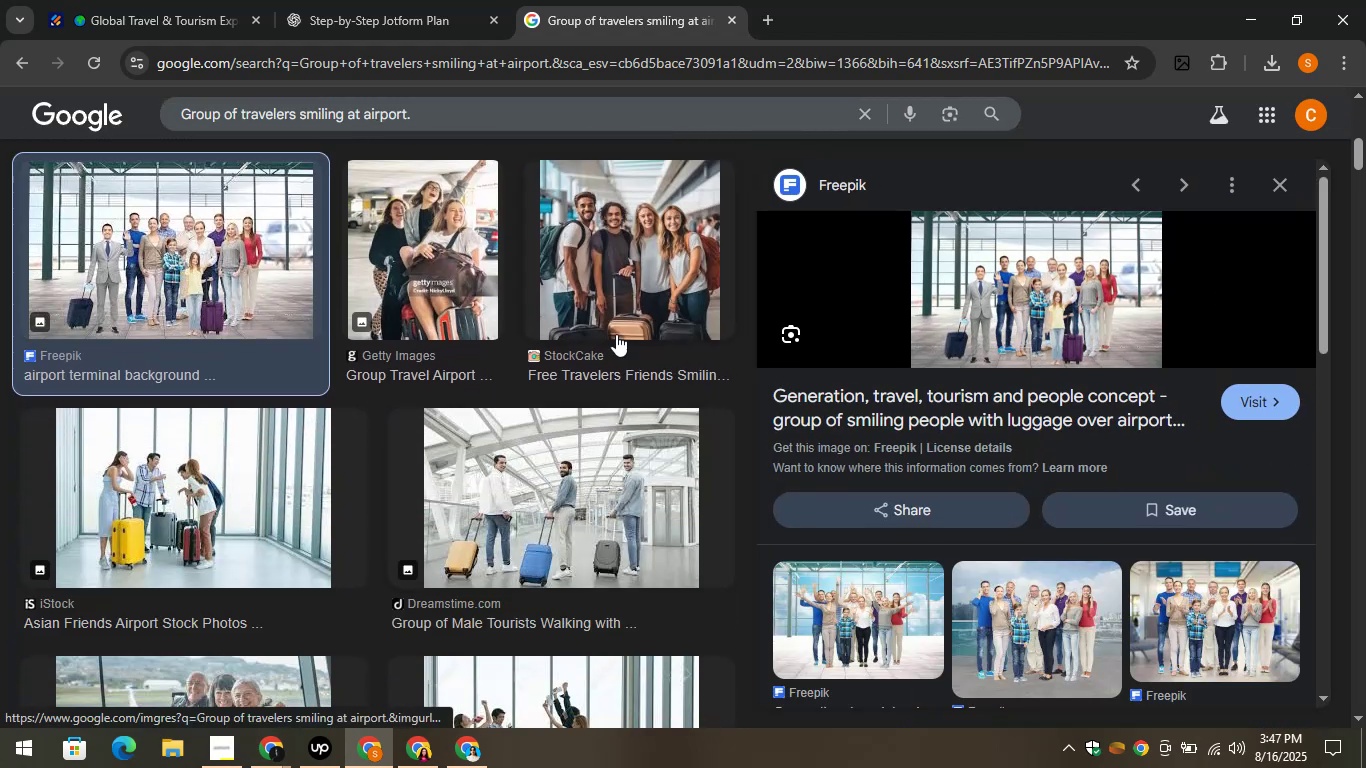 
scroll: coordinate [542, 377], scroll_direction: down, amount: 3.0
 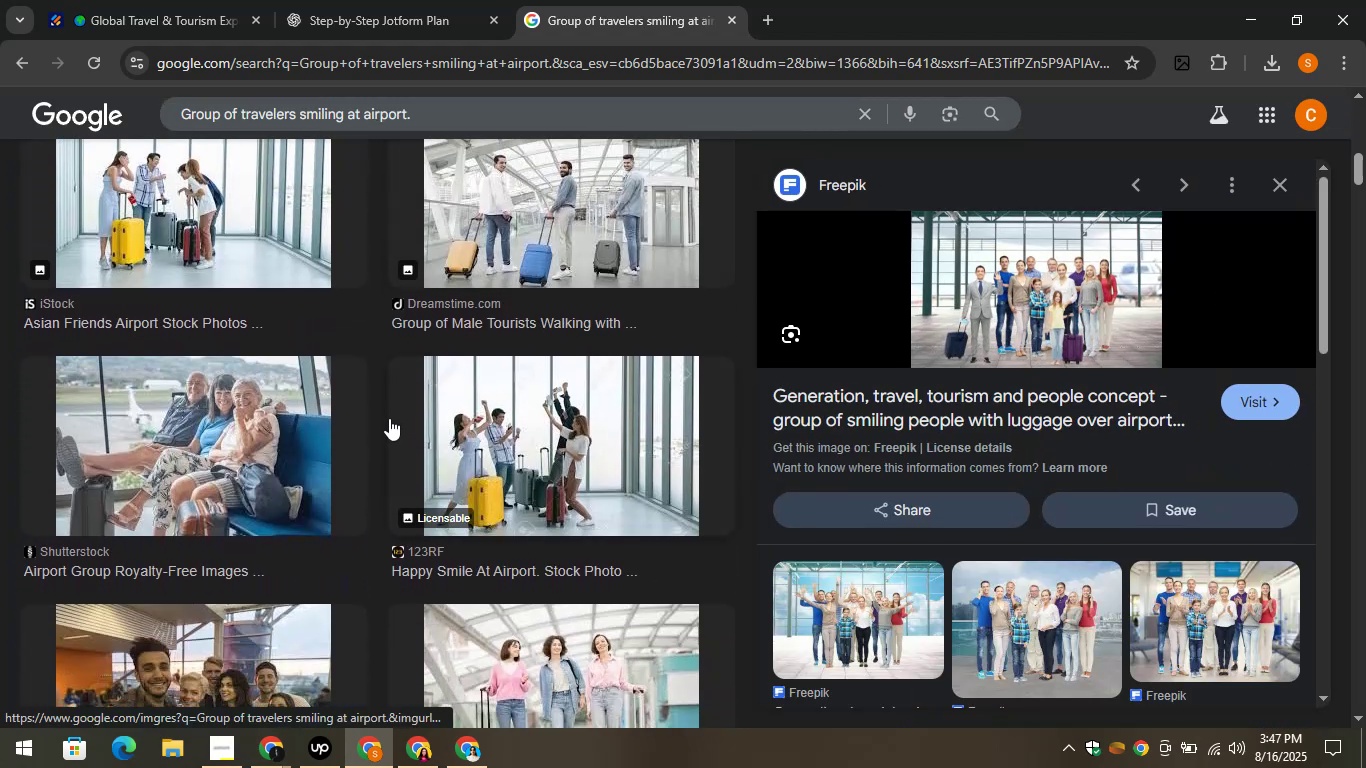 
left_click([163, 408])
 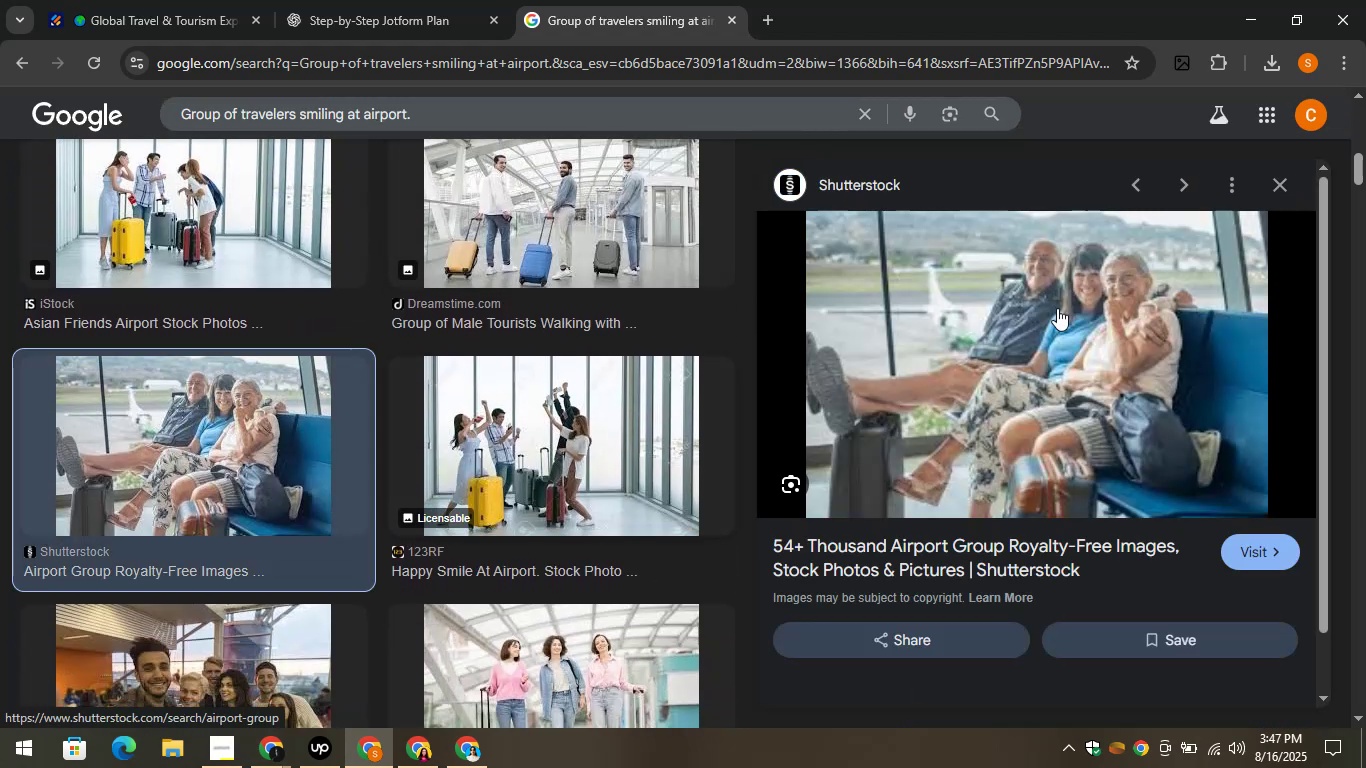 
right_click([1059, 264])
 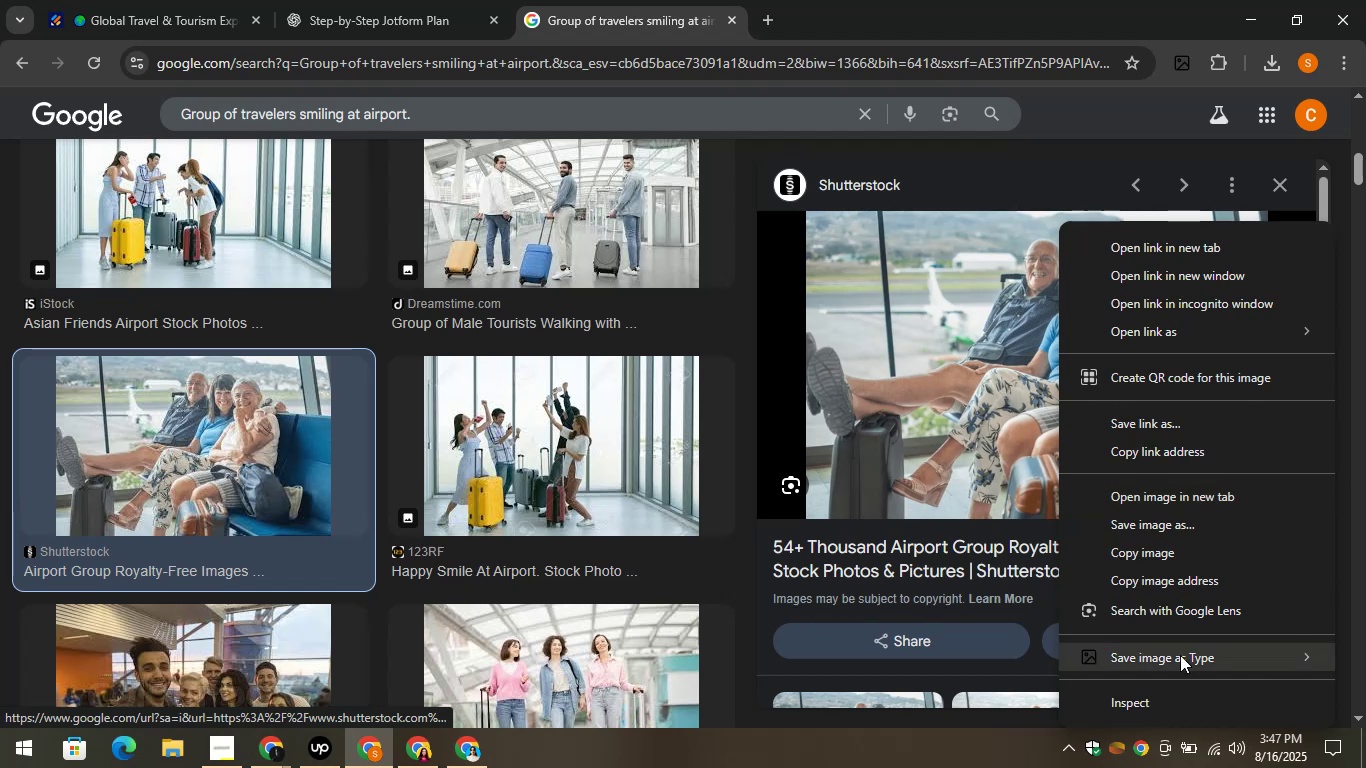 
left_click([1175, 658])
 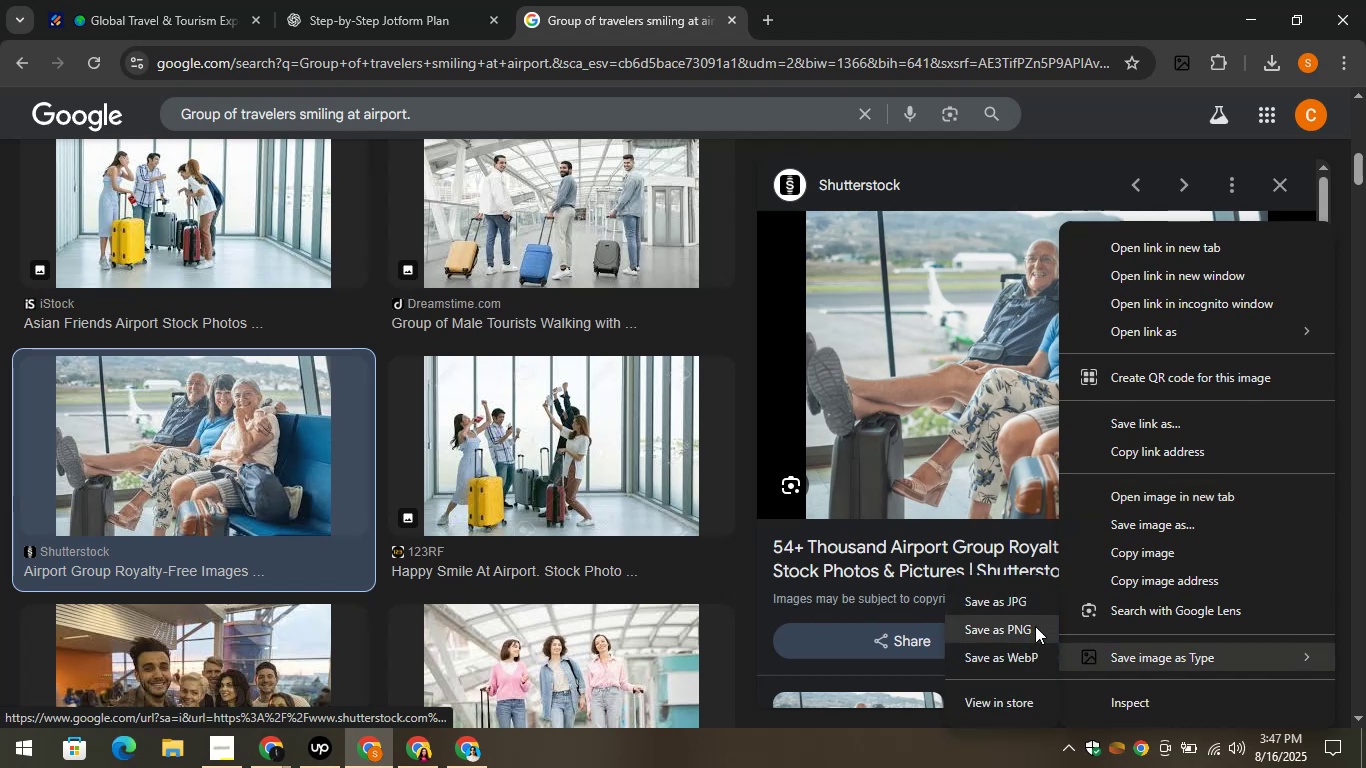 
left_click([1007, 623])
 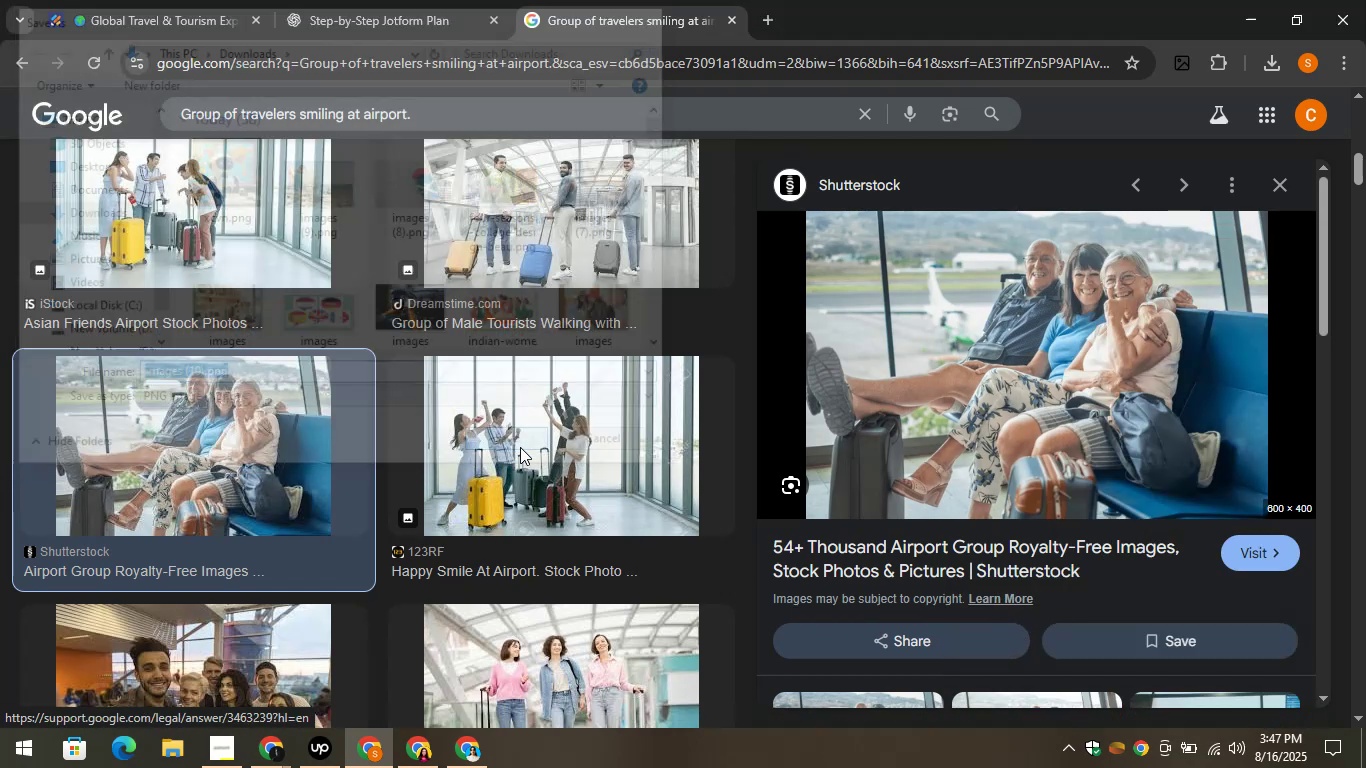 
left_click([100, 0])
 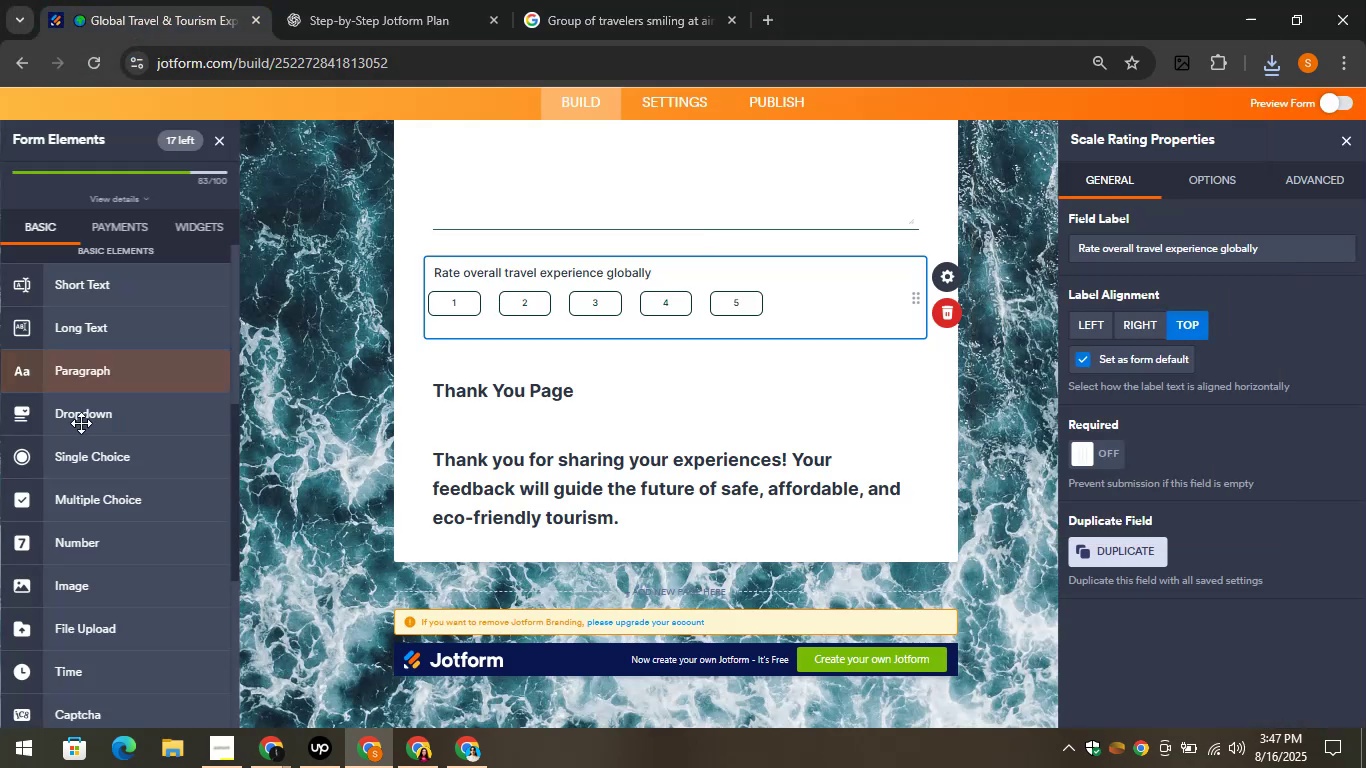 
scroll: coordinate [124, 440], scroll_direction: down, amount: 2.0
 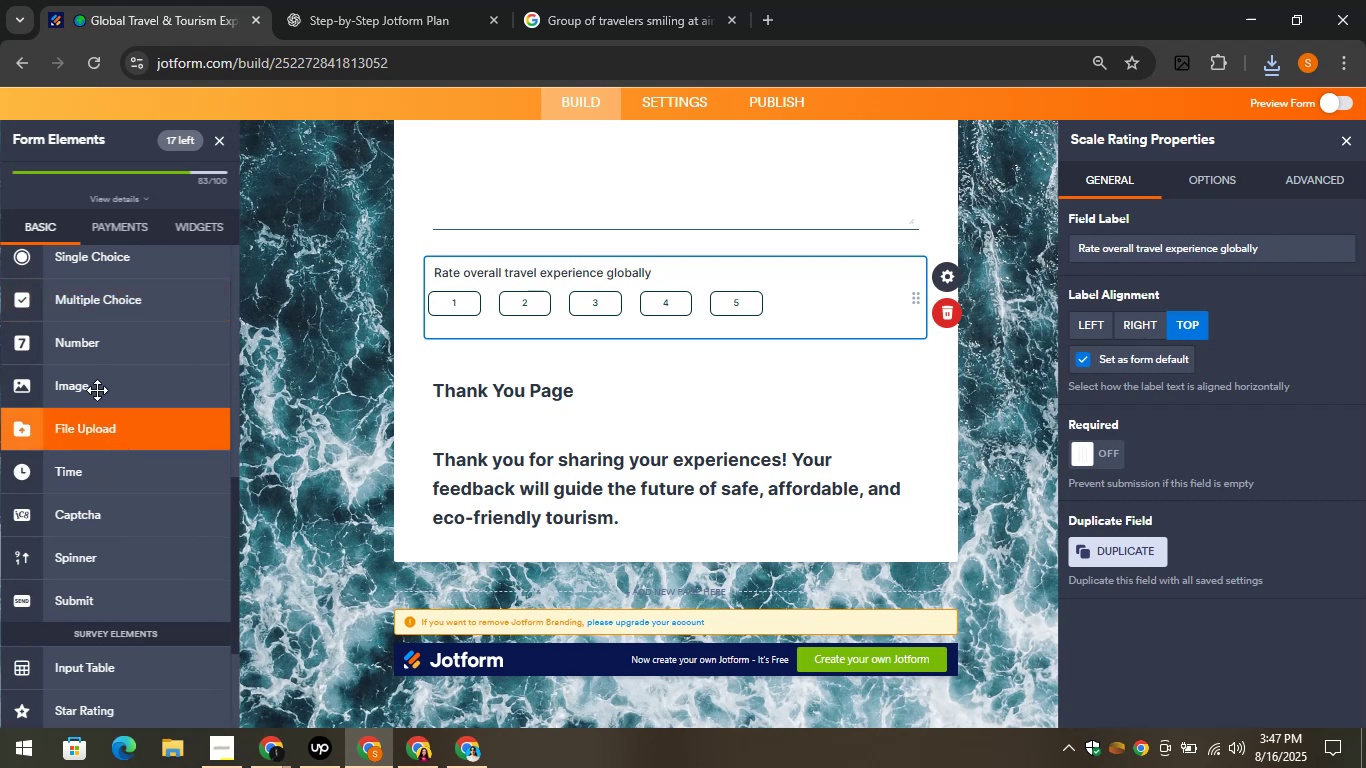 
left_click_drag(start_coordinate=[81, 383], to_coordinate=[553, 560])
 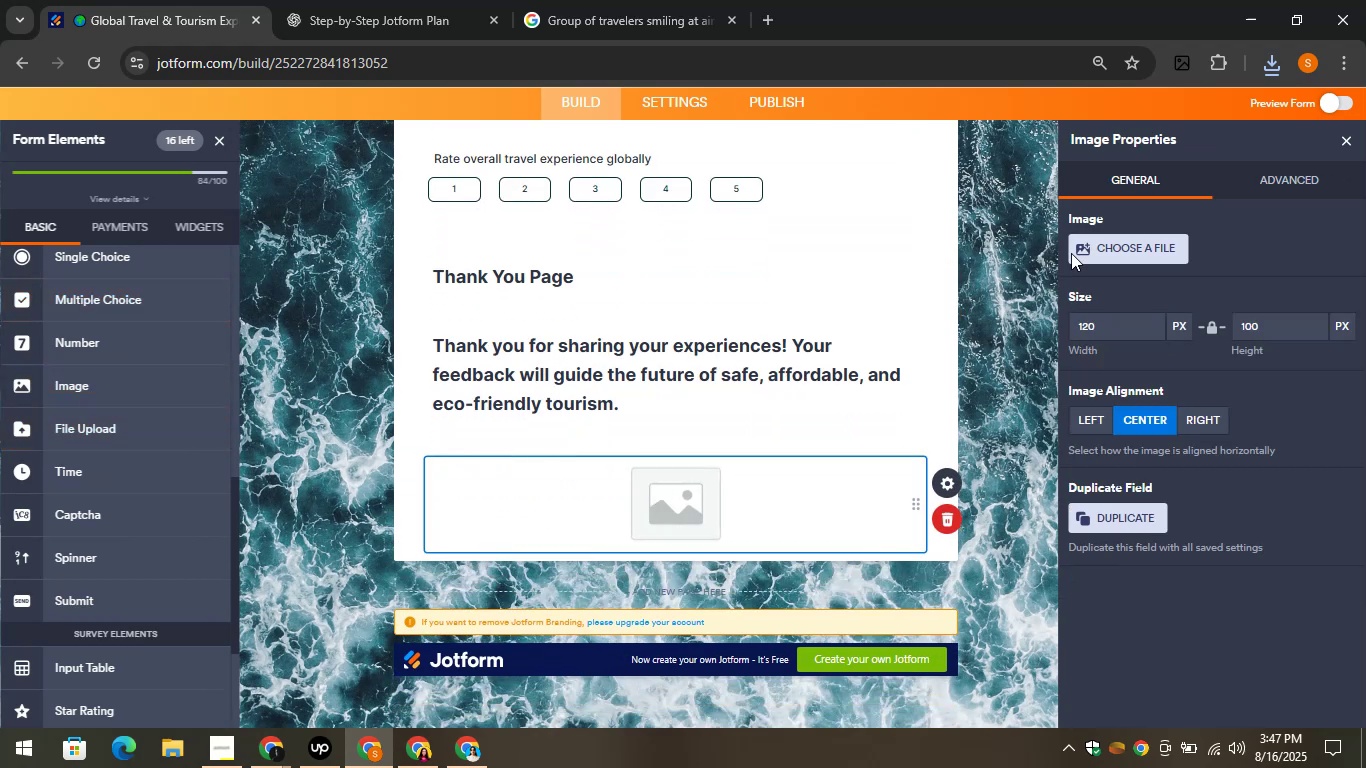 
left_click([1126, 236])
 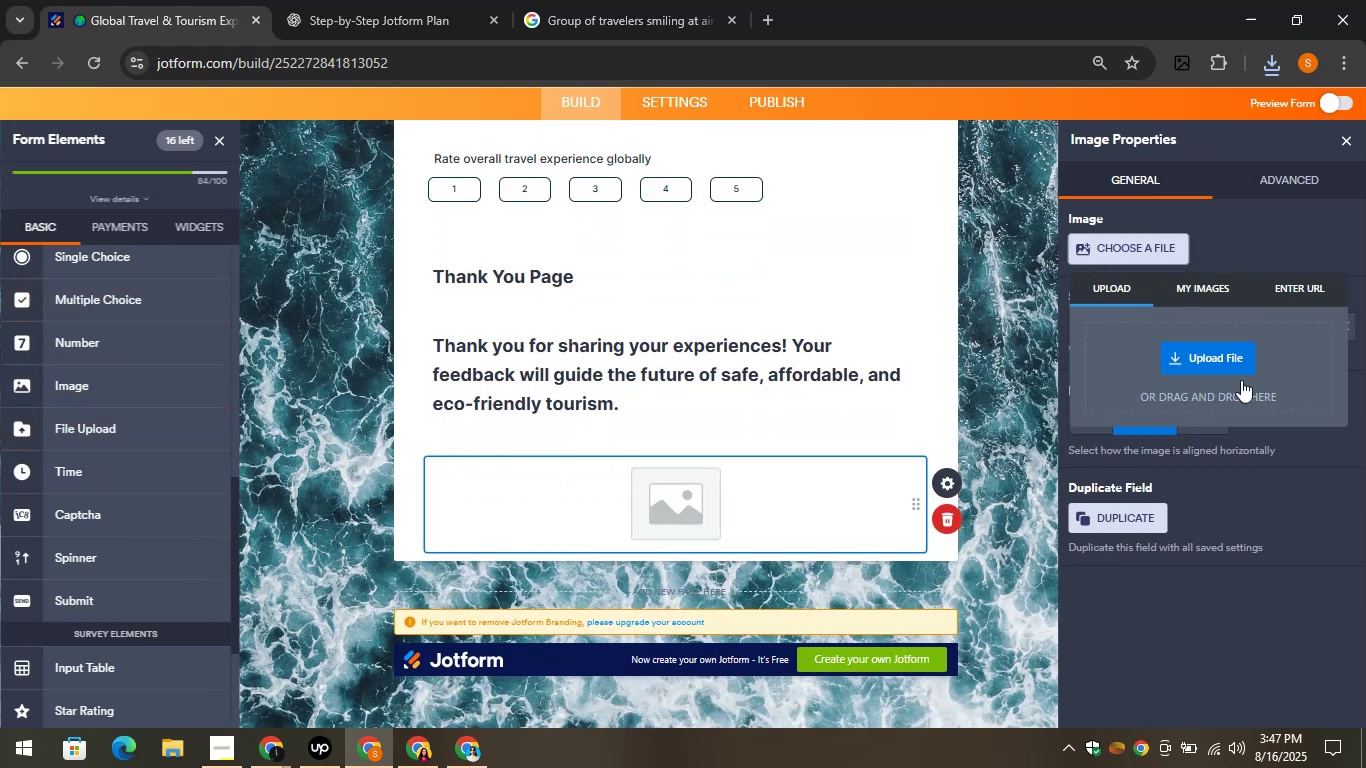 
left_click([1215, 353])
 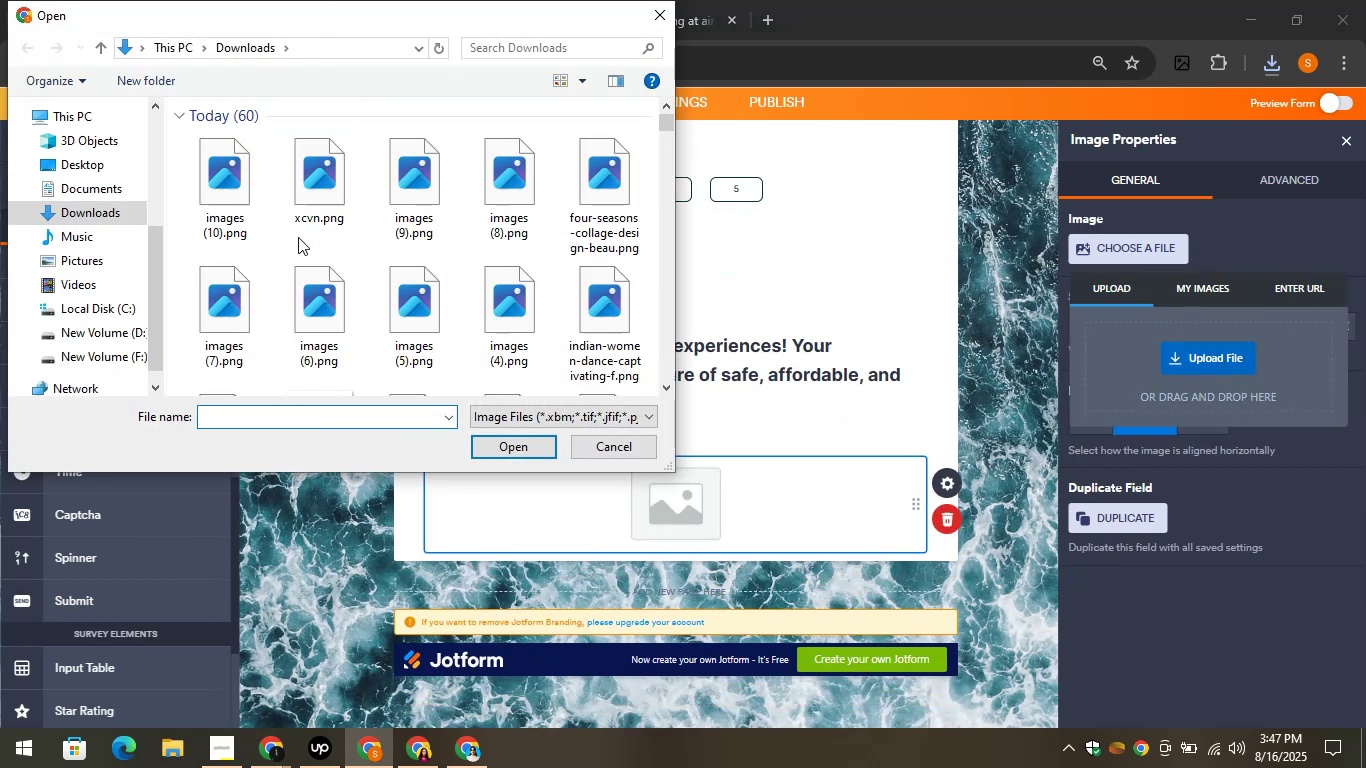 
left_click([214, 163])
 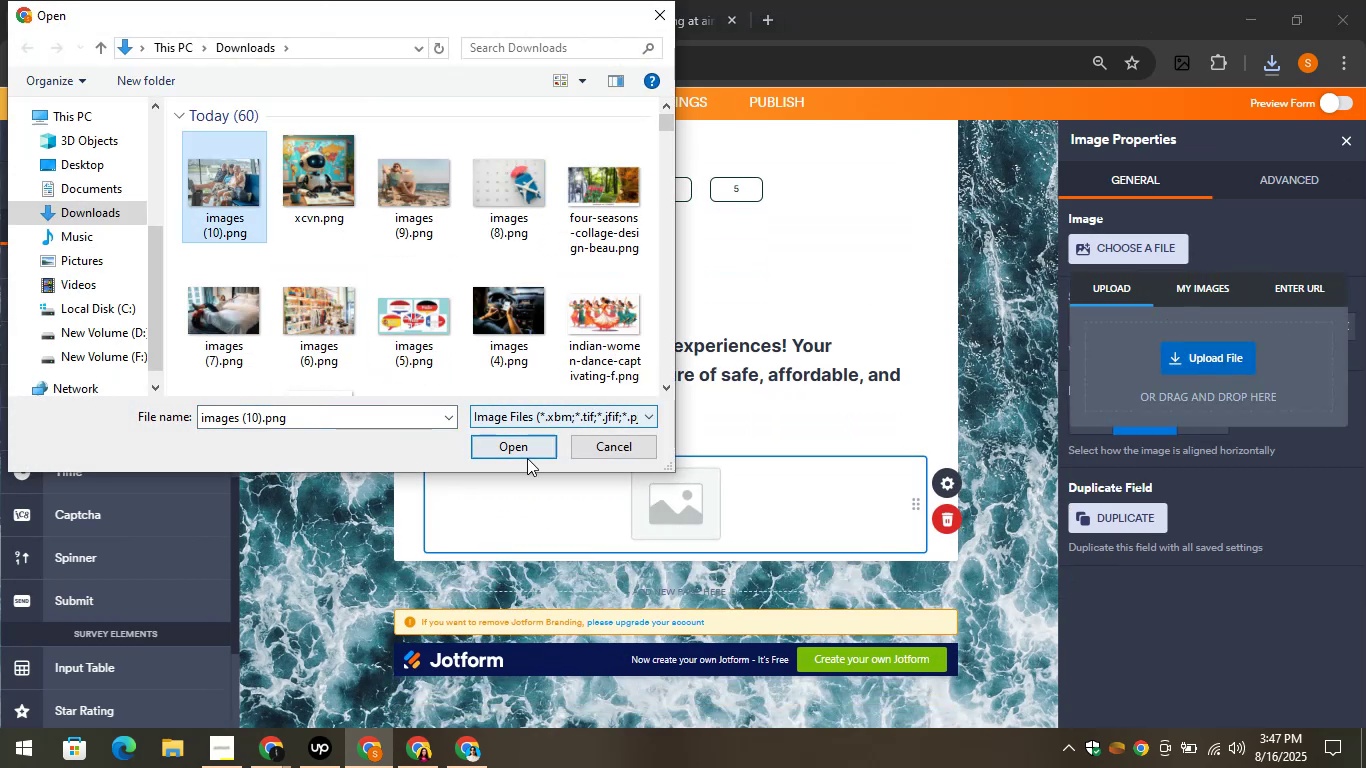 
left_click([510, 445])
 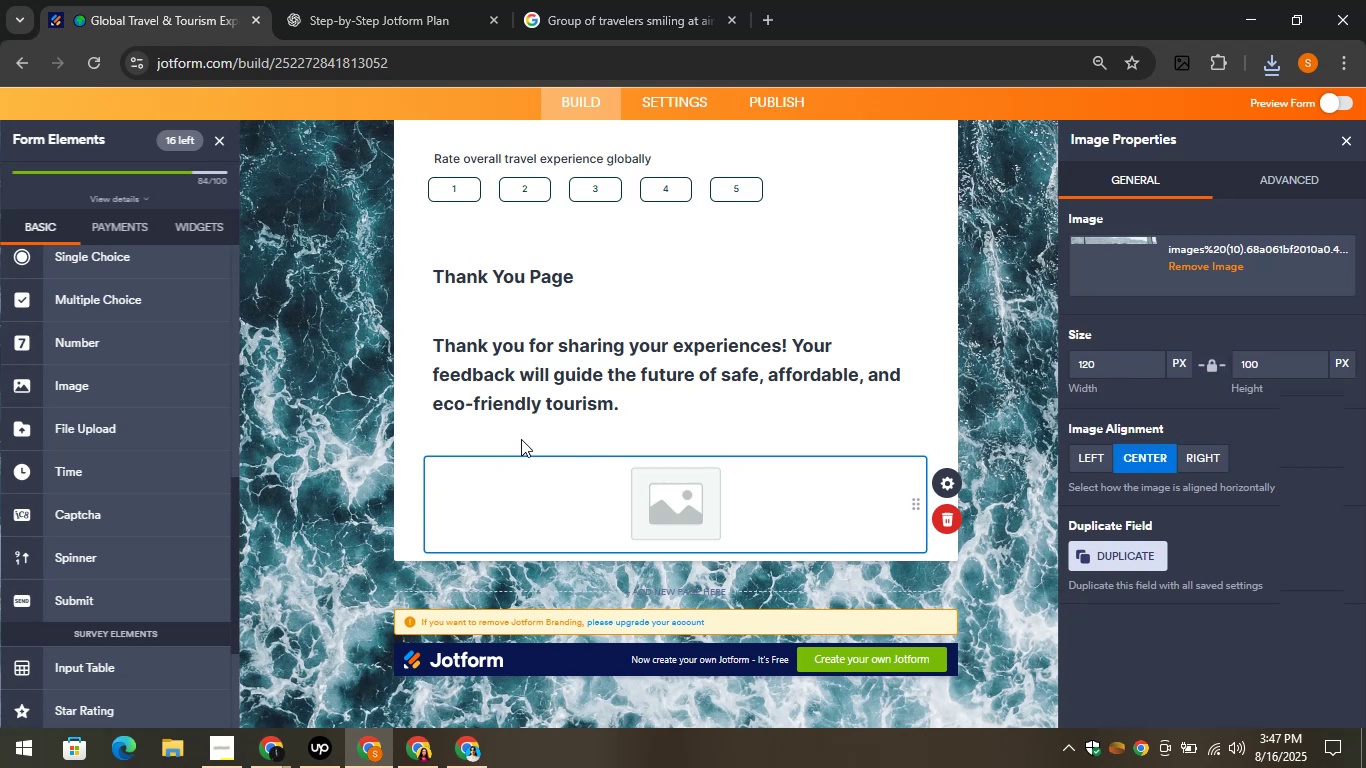 
wait(5.03)
 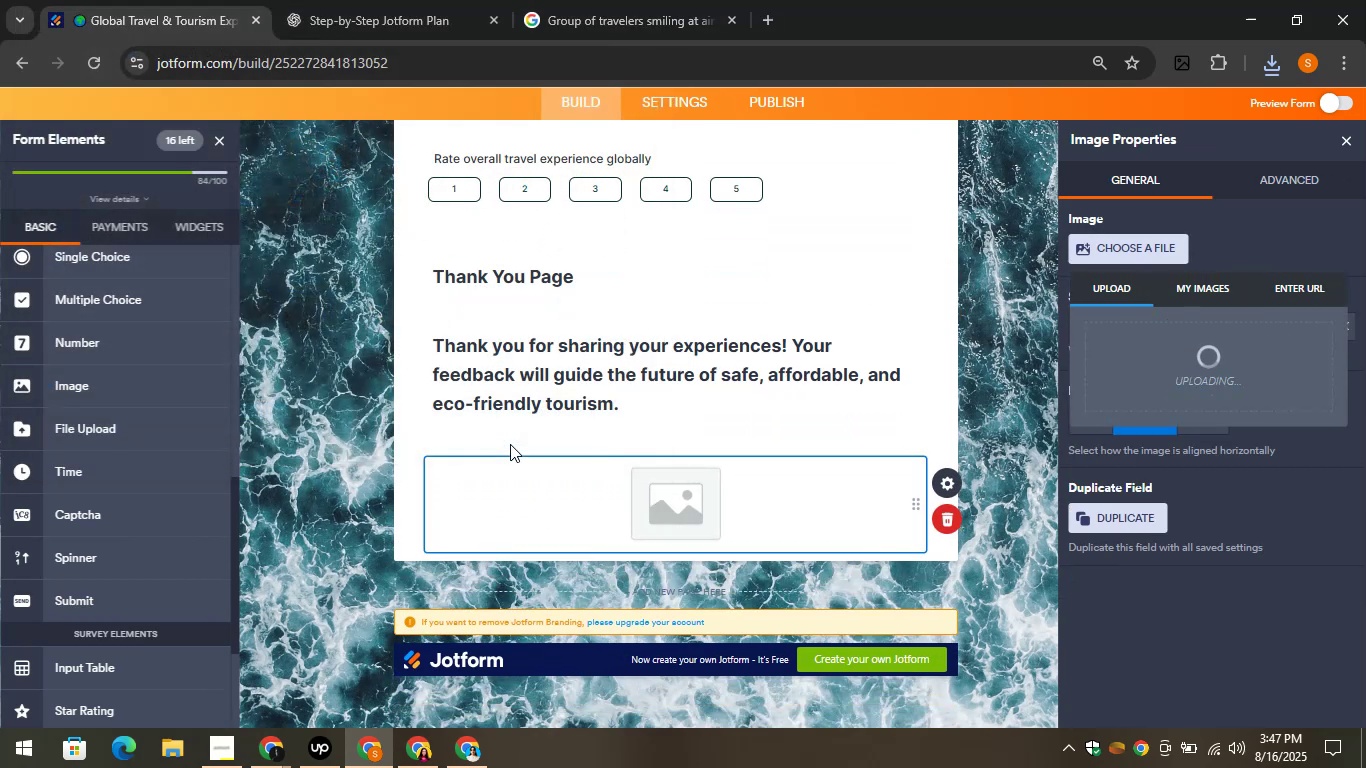 
scroll: coordinate [536, 434], scroll_direction: down, amount: 2.0
 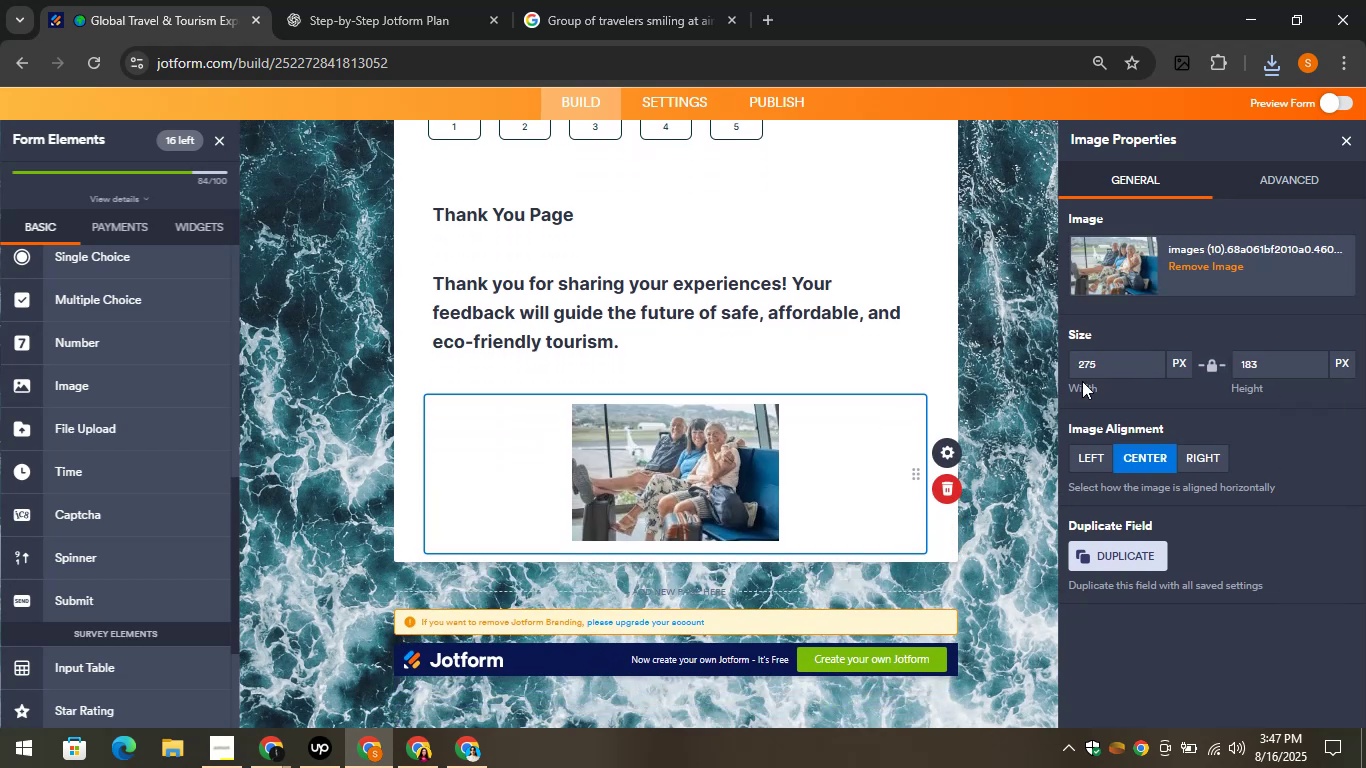 
left_click_drag(start_coordinate=[1108, 354], to_coordinate=[1052, 362])
 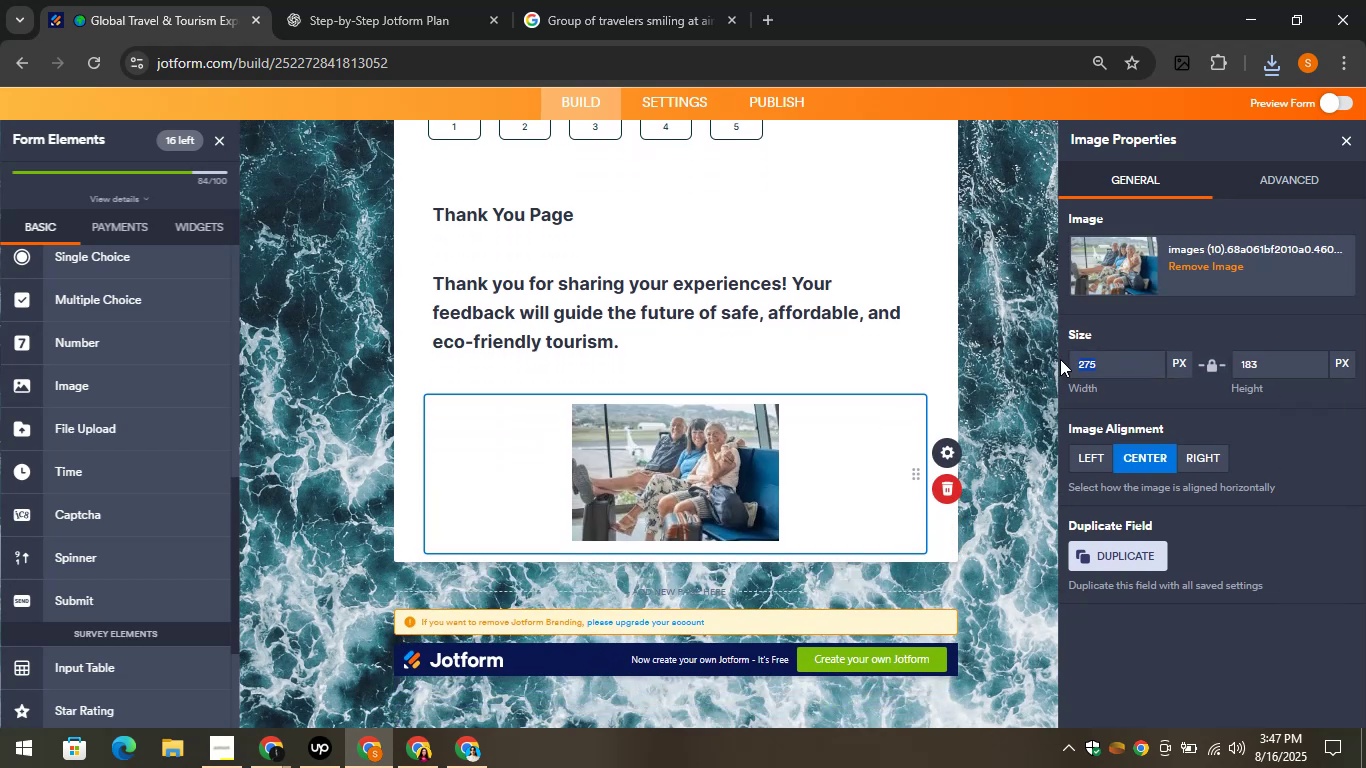 
type(500)
 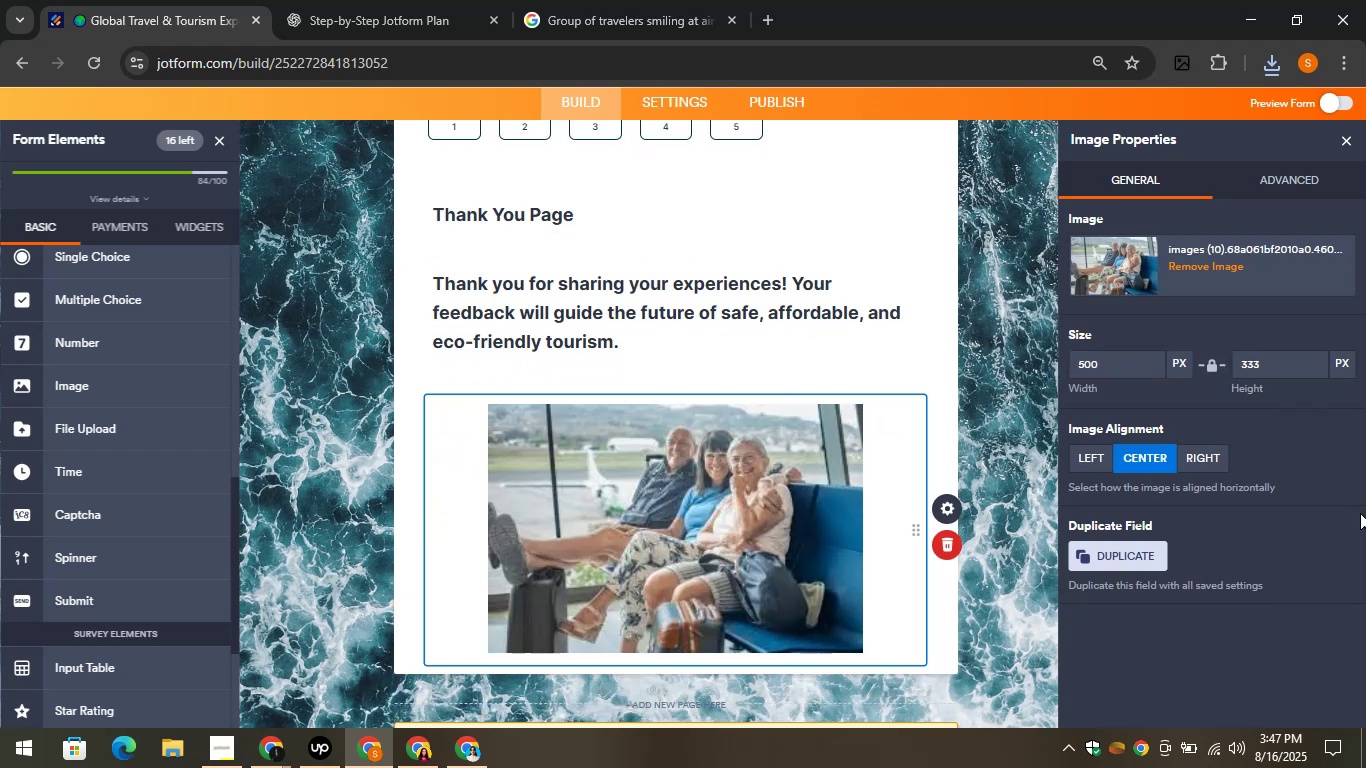 
left_click([1322, 496])
 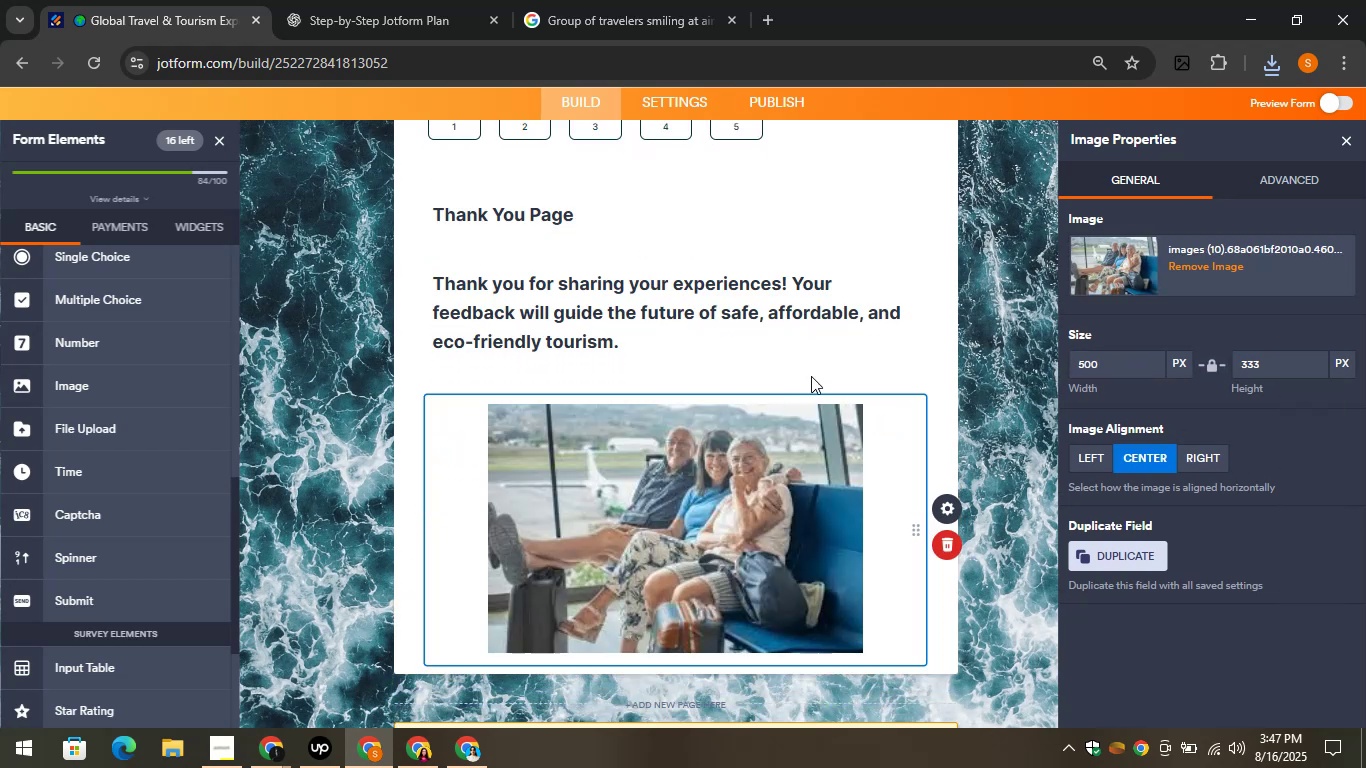 
scroll: coordinate [114, 488], scroll_direction: down, amount: 9.0
 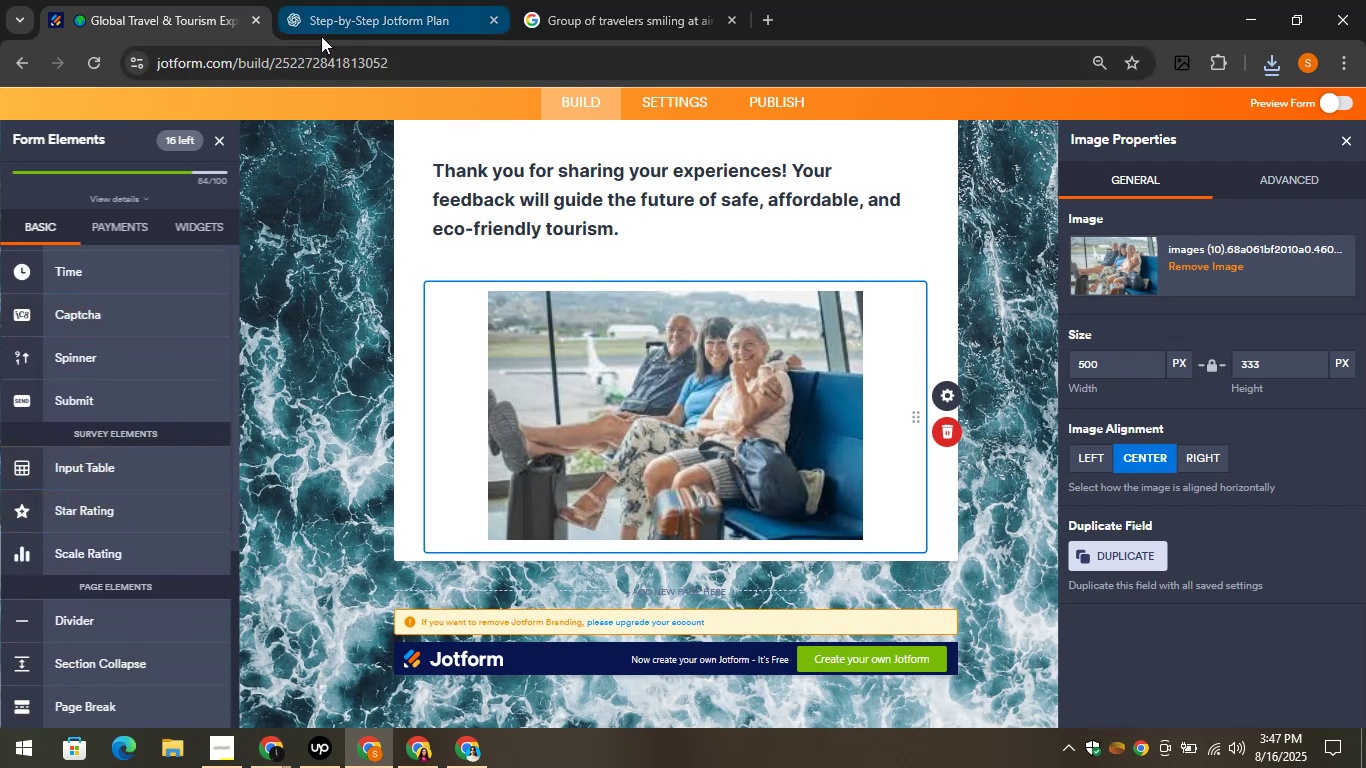 
left_click([328, 0])
 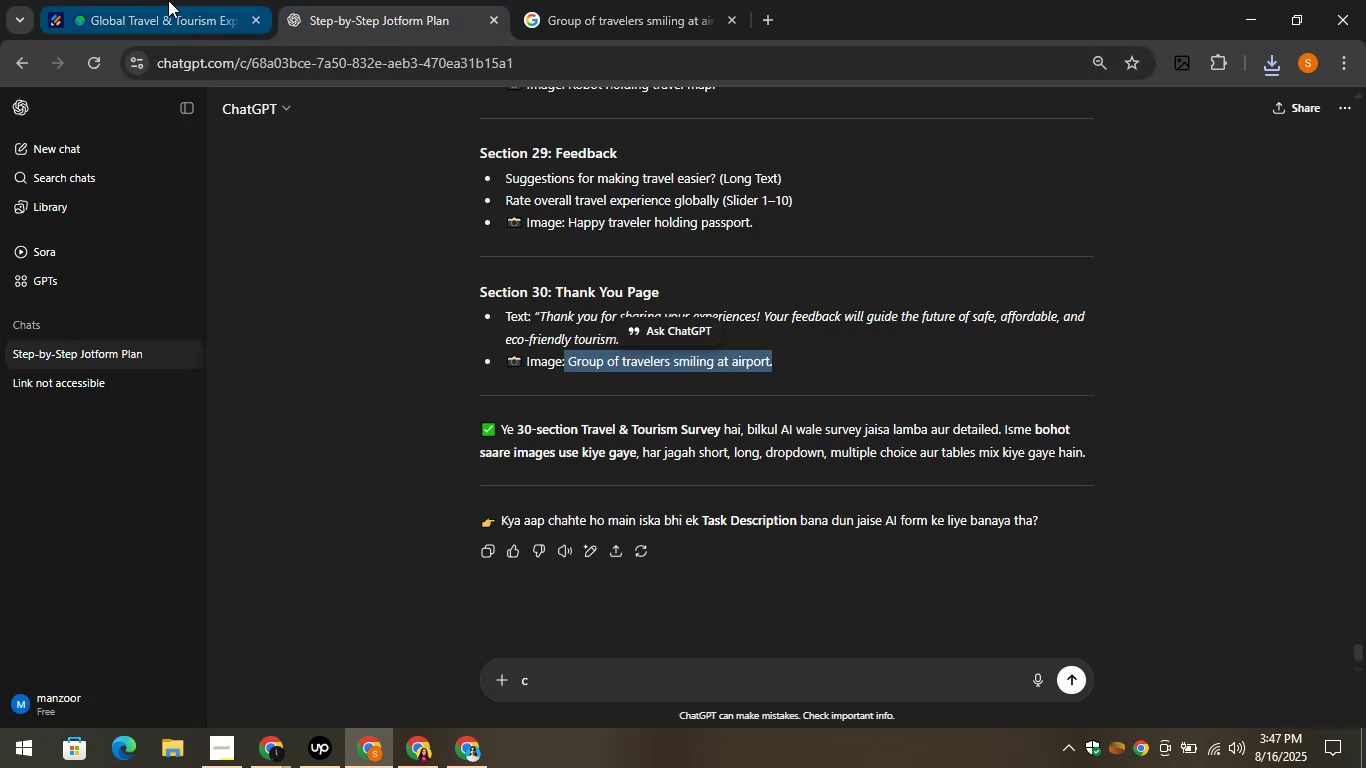 
left_click([168, 0])
 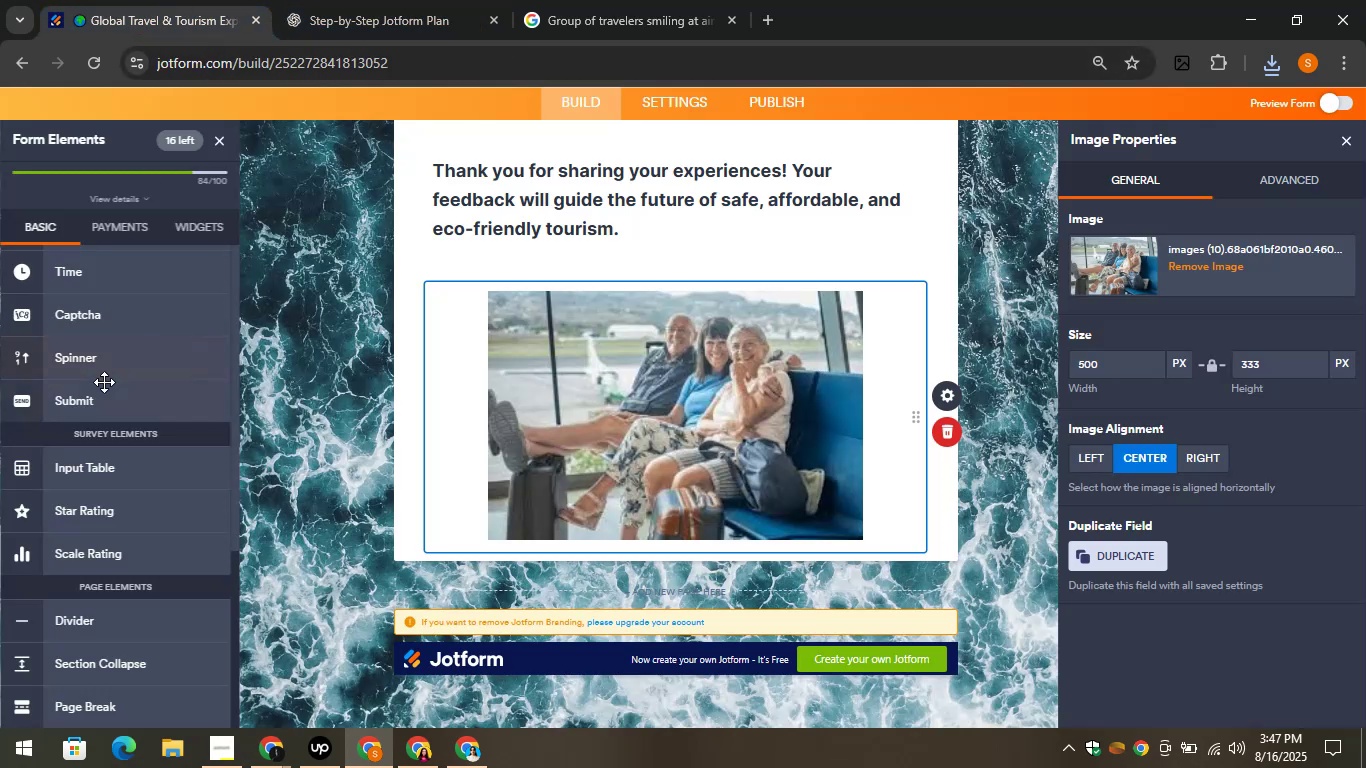 
scroll: coordinate [103, 383], scroll_direction: down, amount: 1.0
 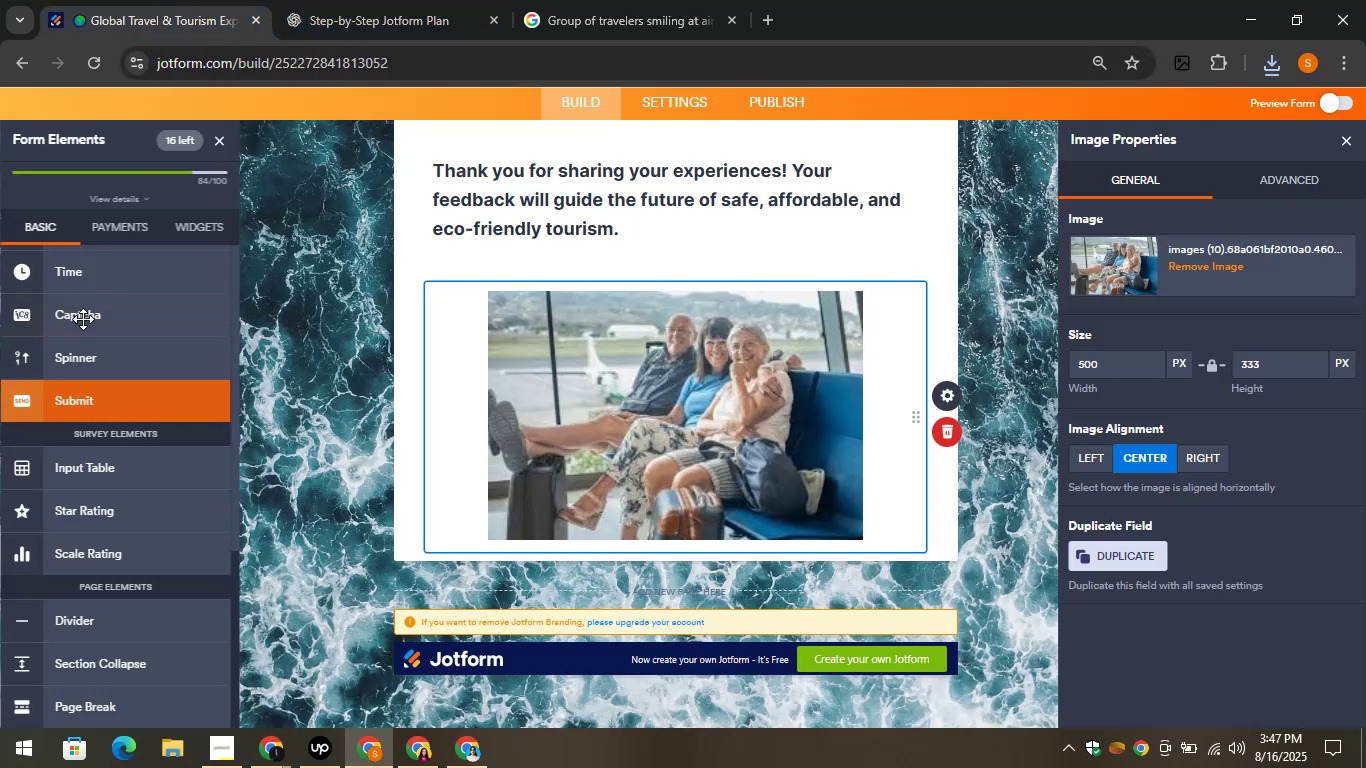 
left_click_drag(start_coordinate=[74, 310], to_coordinate=[492, 551])
 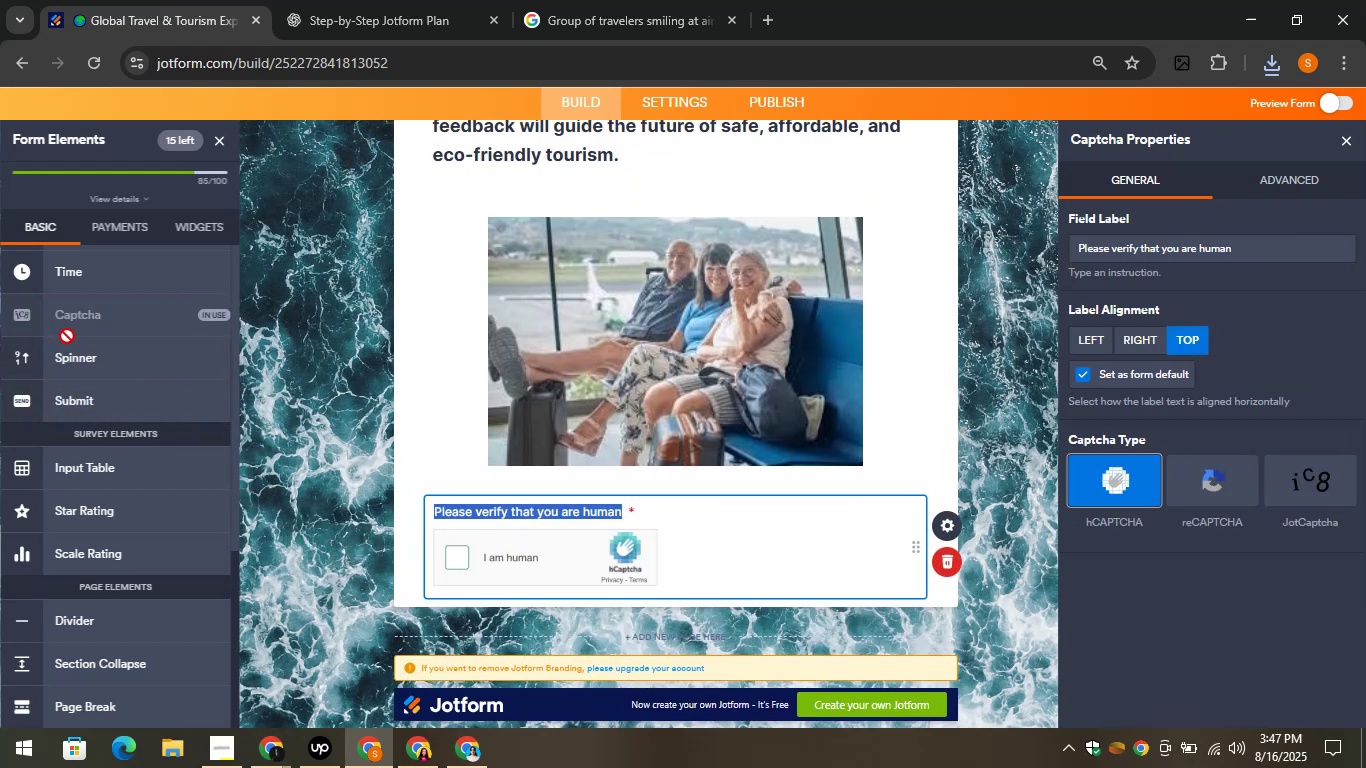 
left_click([922, 446])
 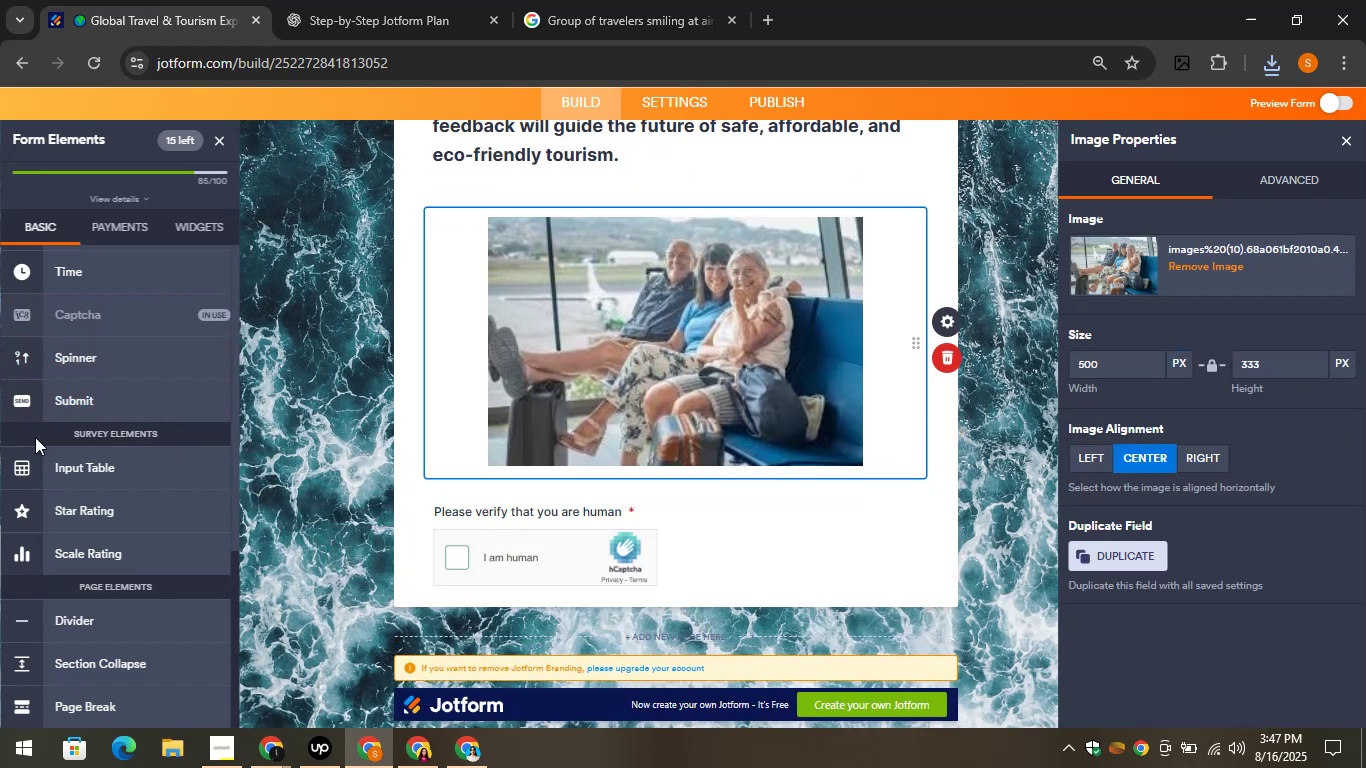 
scroll: coordinate [35, 437], scroll_direction: down, amount: 3.0
 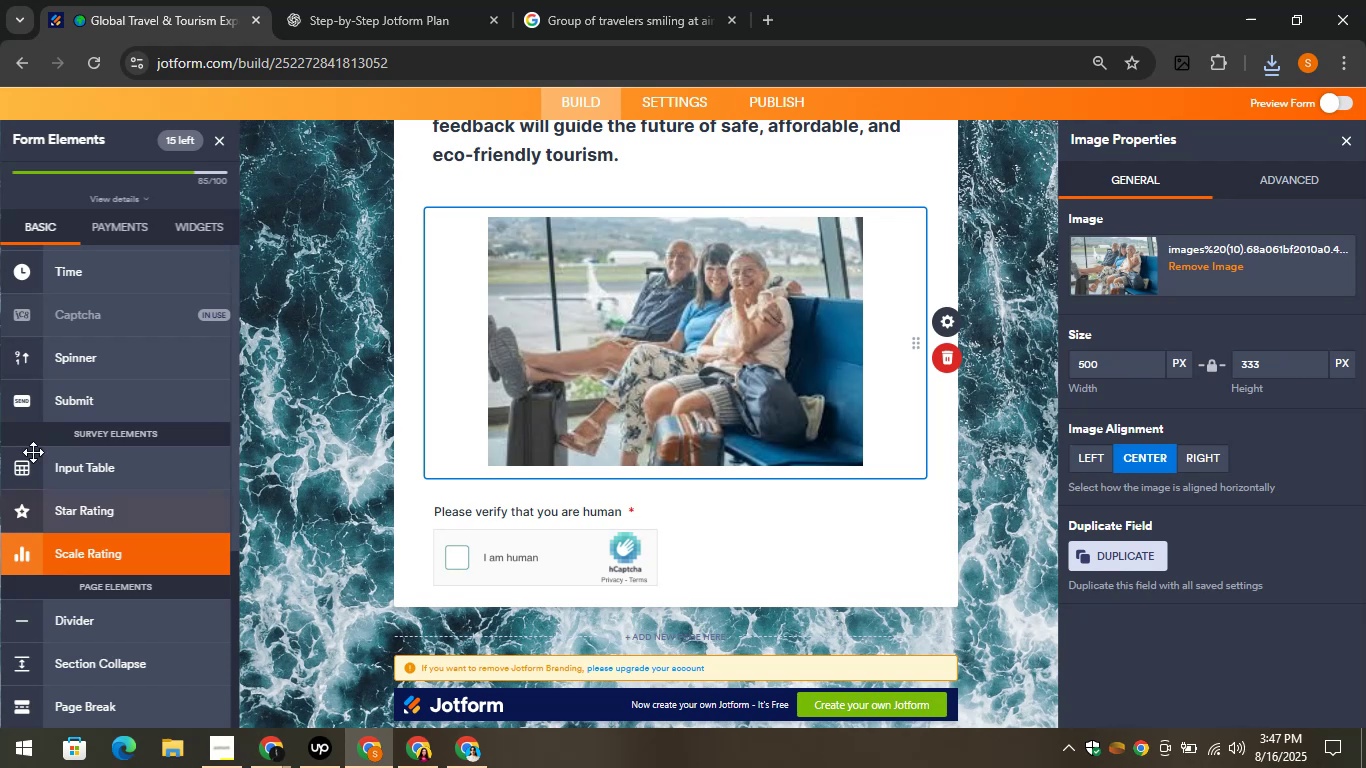 
left_click_drag(start_coordinate=[33, 396], to_coordinate=[518, 587])
 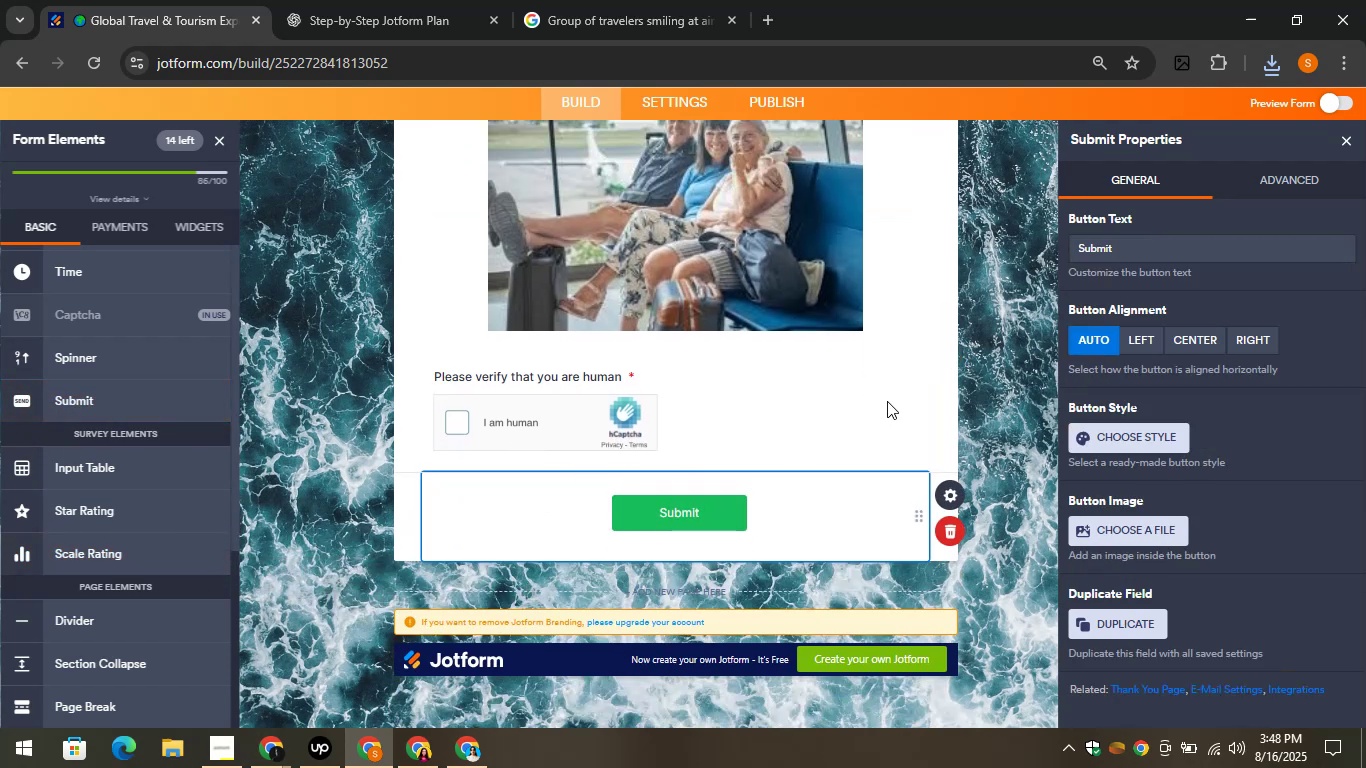 
left_click([946, 360])
 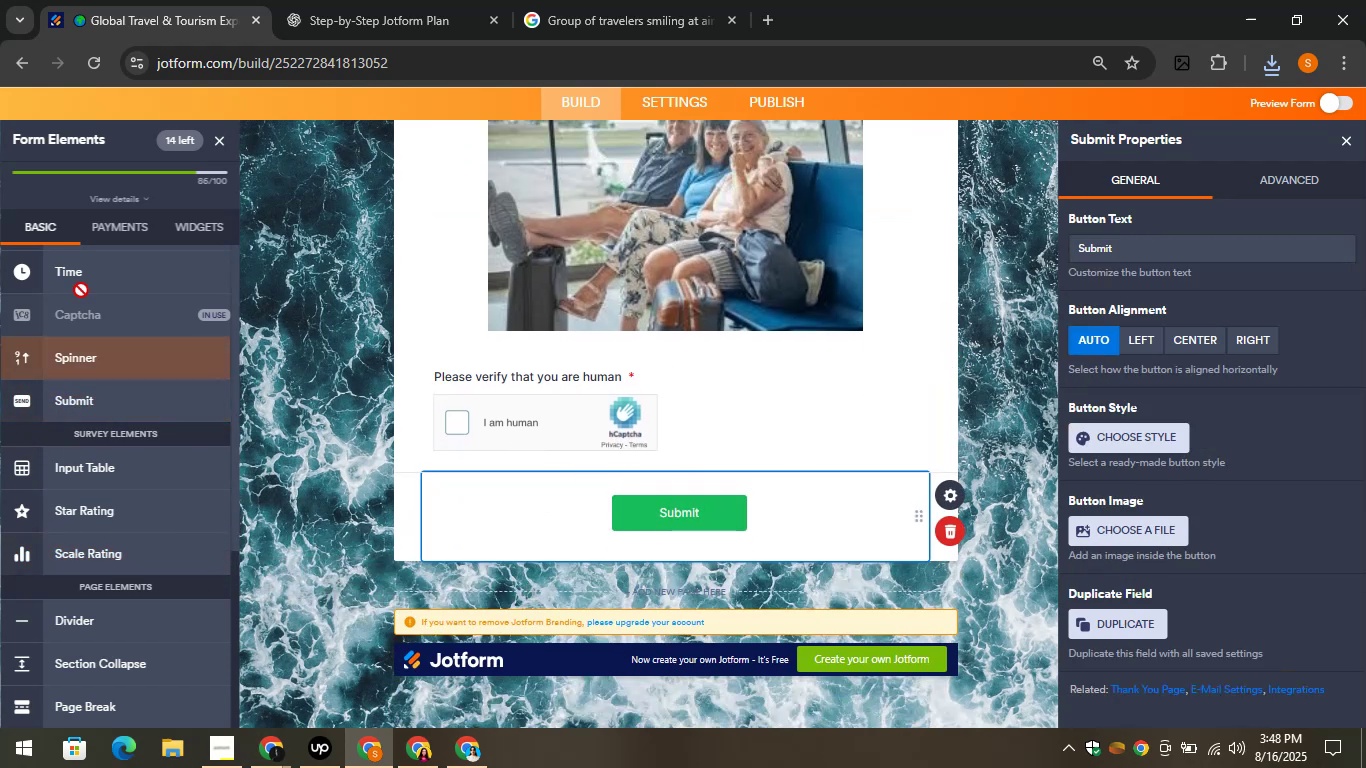 
left_click([187, 219])
 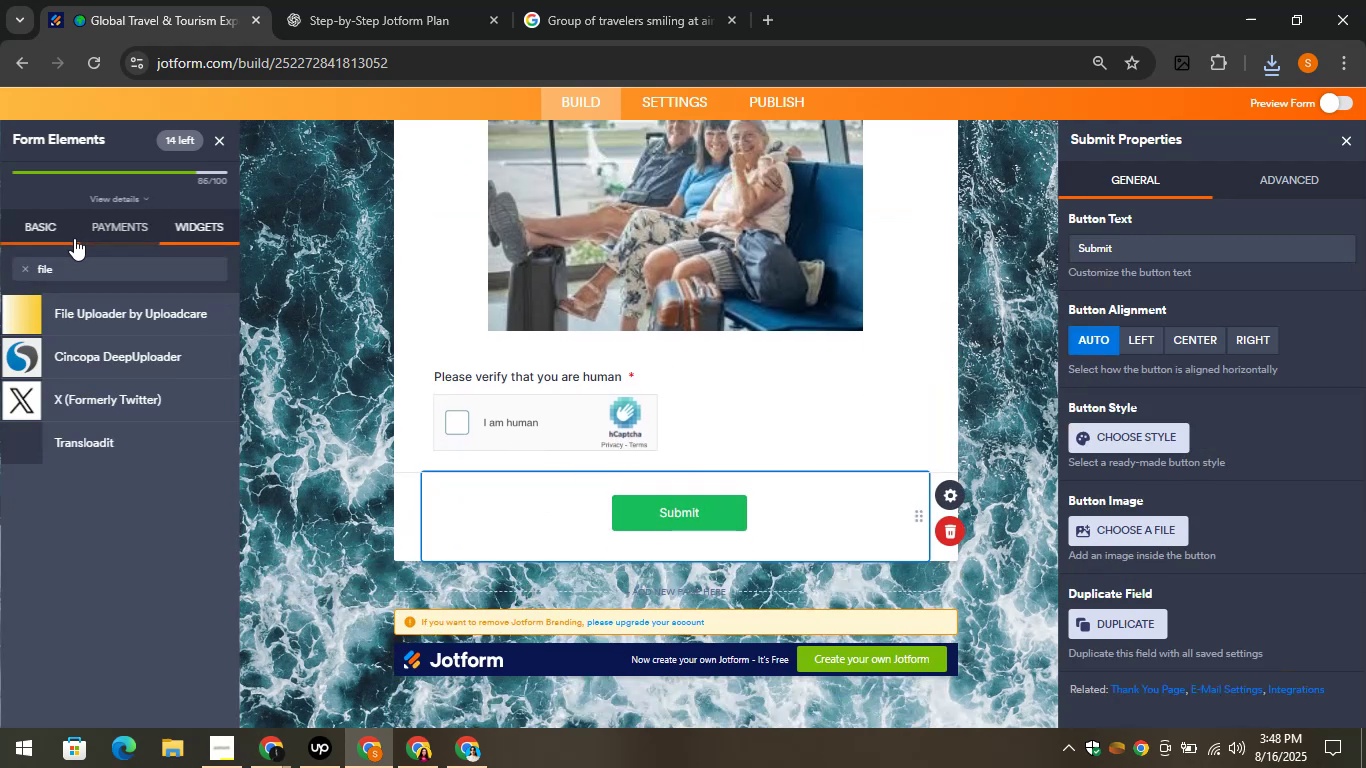 
left_click_drag(start_coordinate=[76, 260], to_coordinate=[21, 260])
 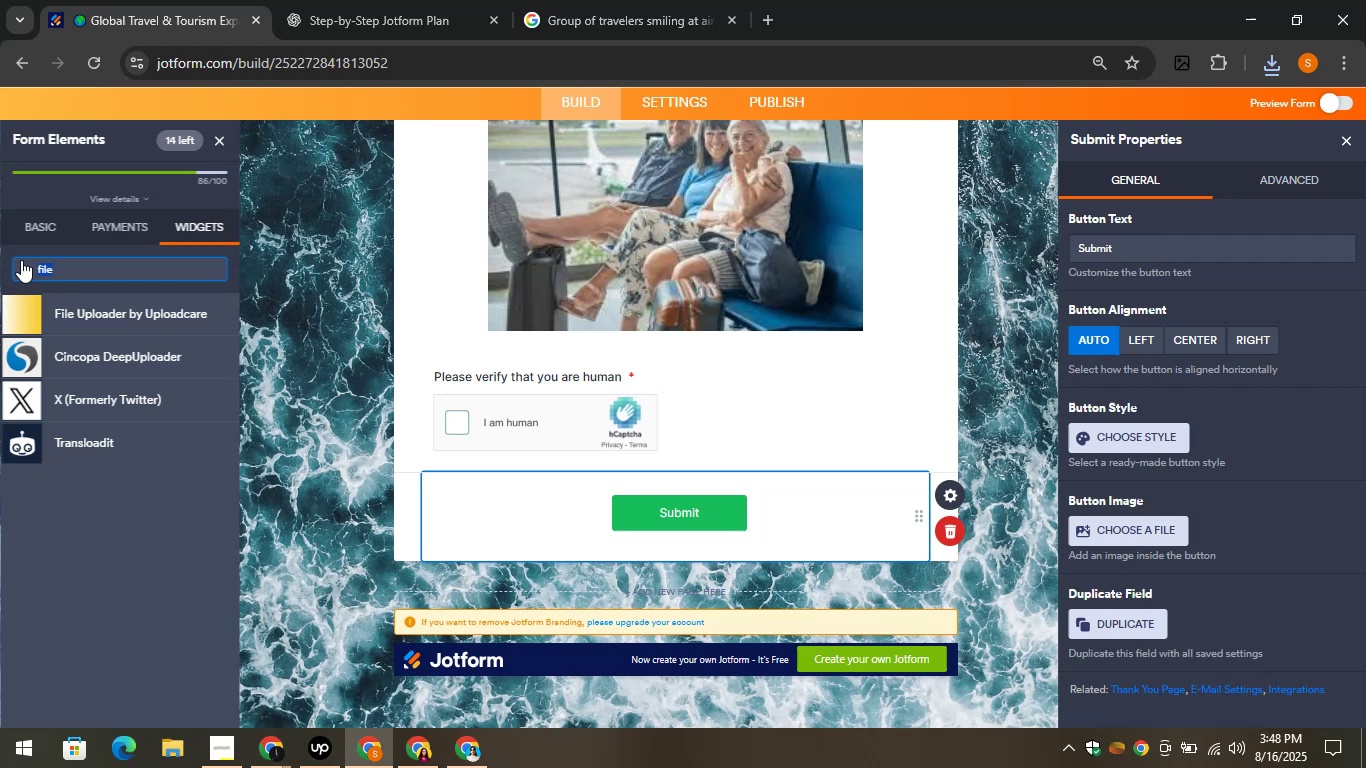 
type(soci)
 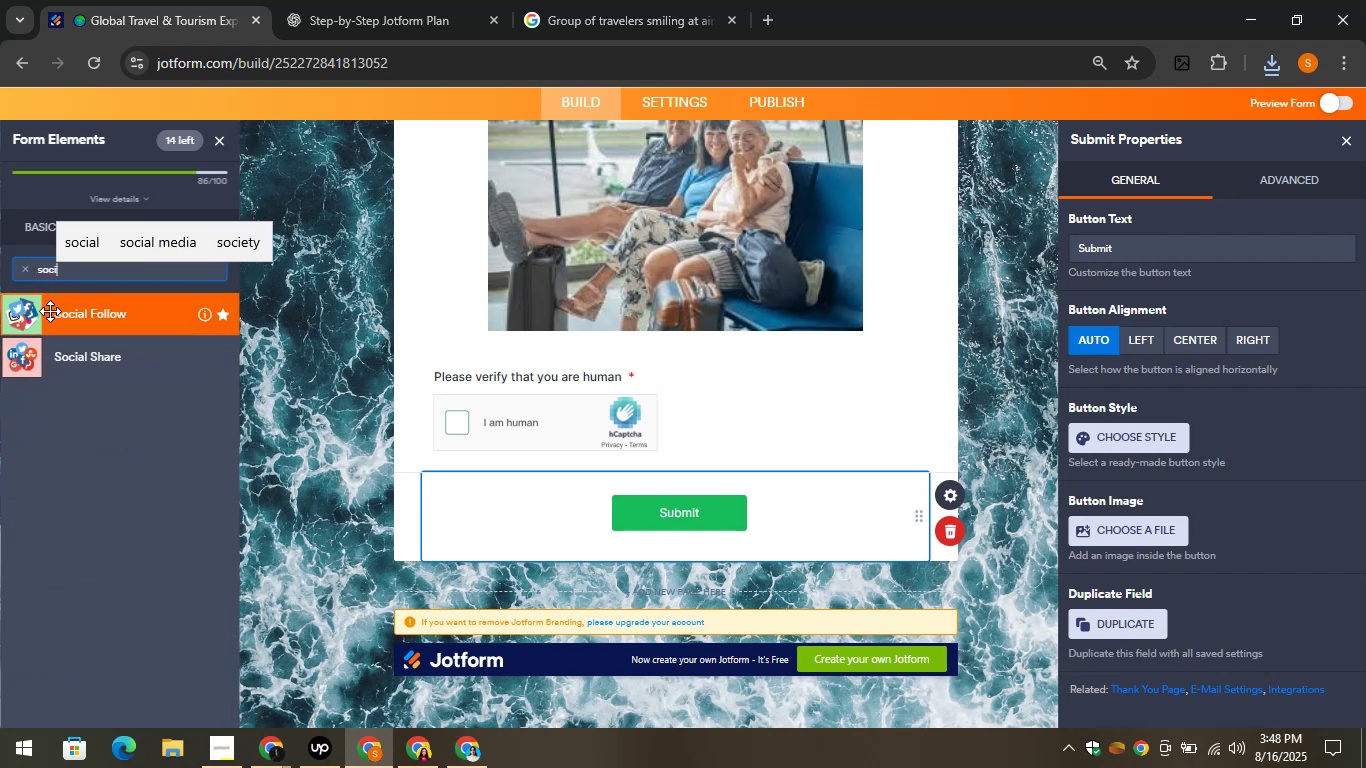 
left_click_drag(start_coordinate=[50, 311], to_coordinate=[486, 453])
 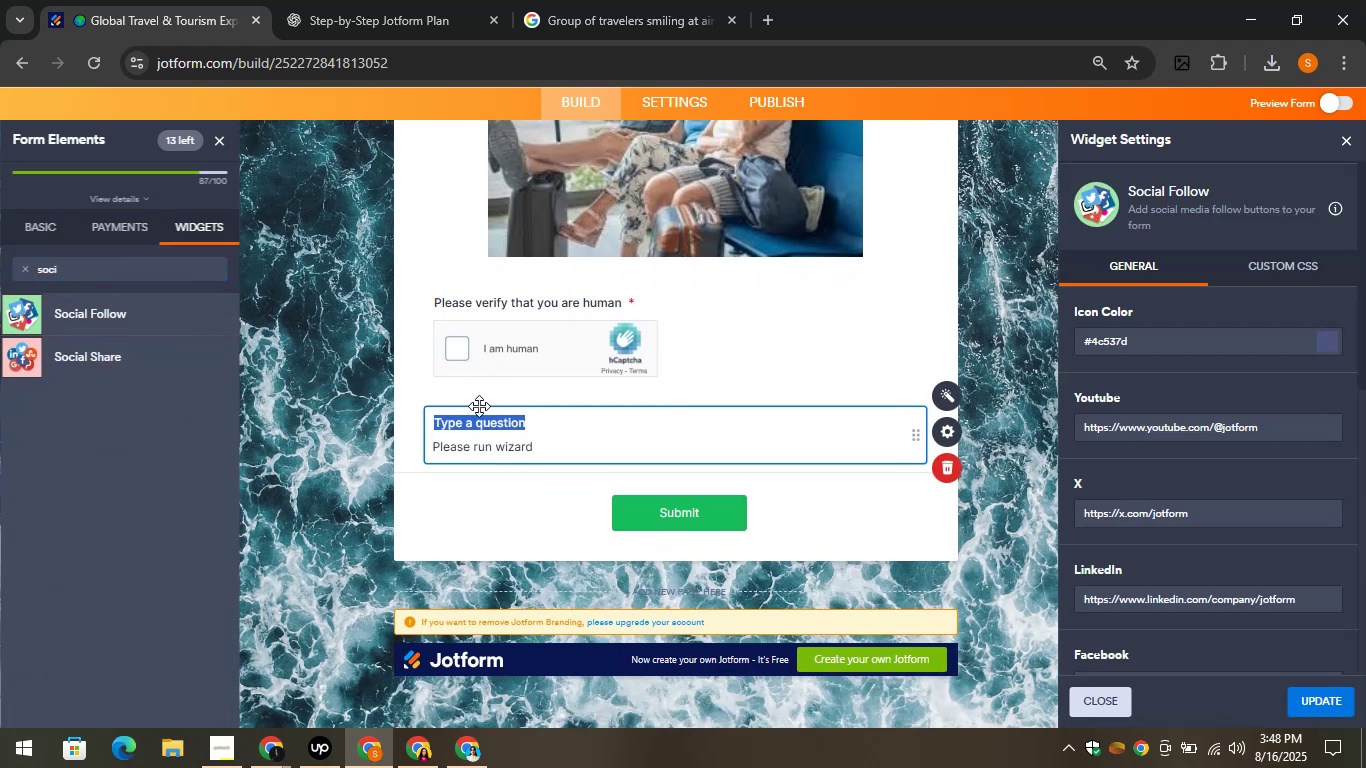 
type(Foo)
key(Backspace)
type(llow Us)
 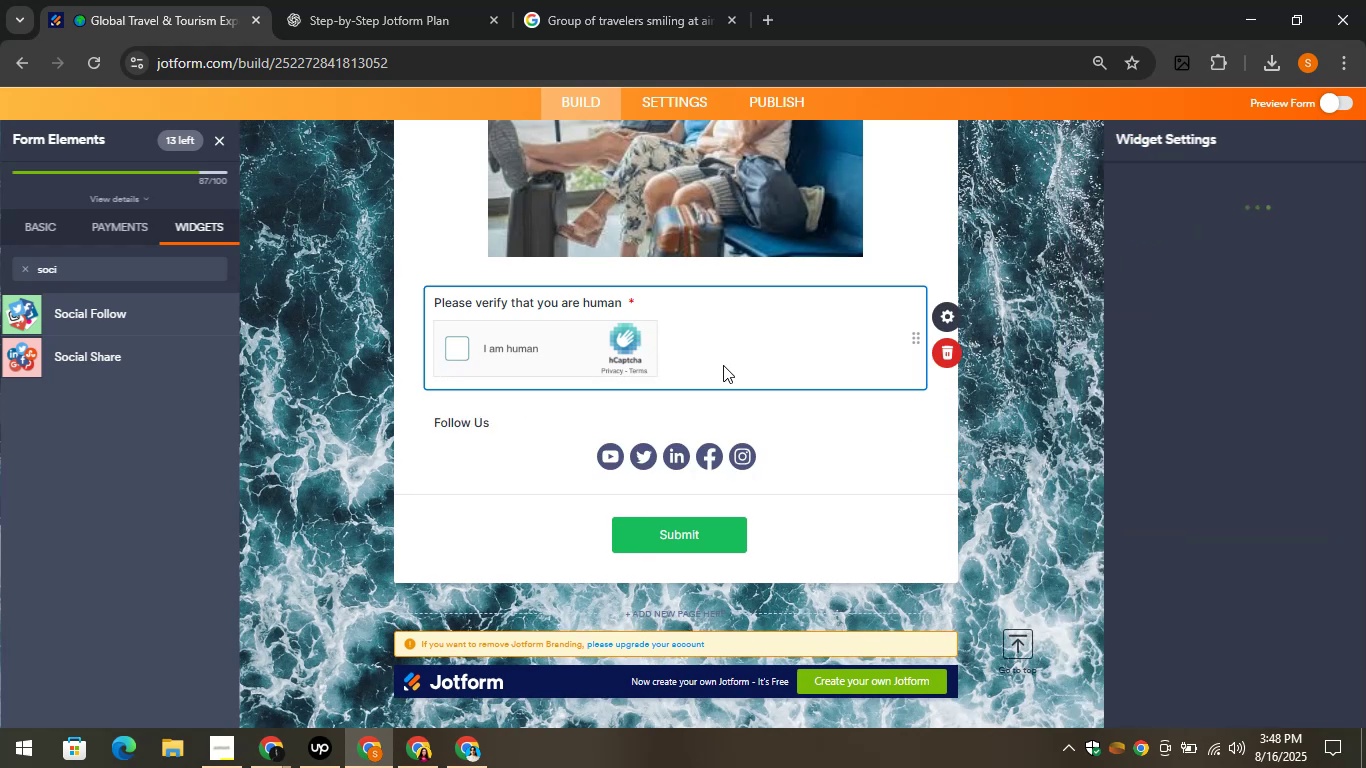 
left_click([924, 493])
 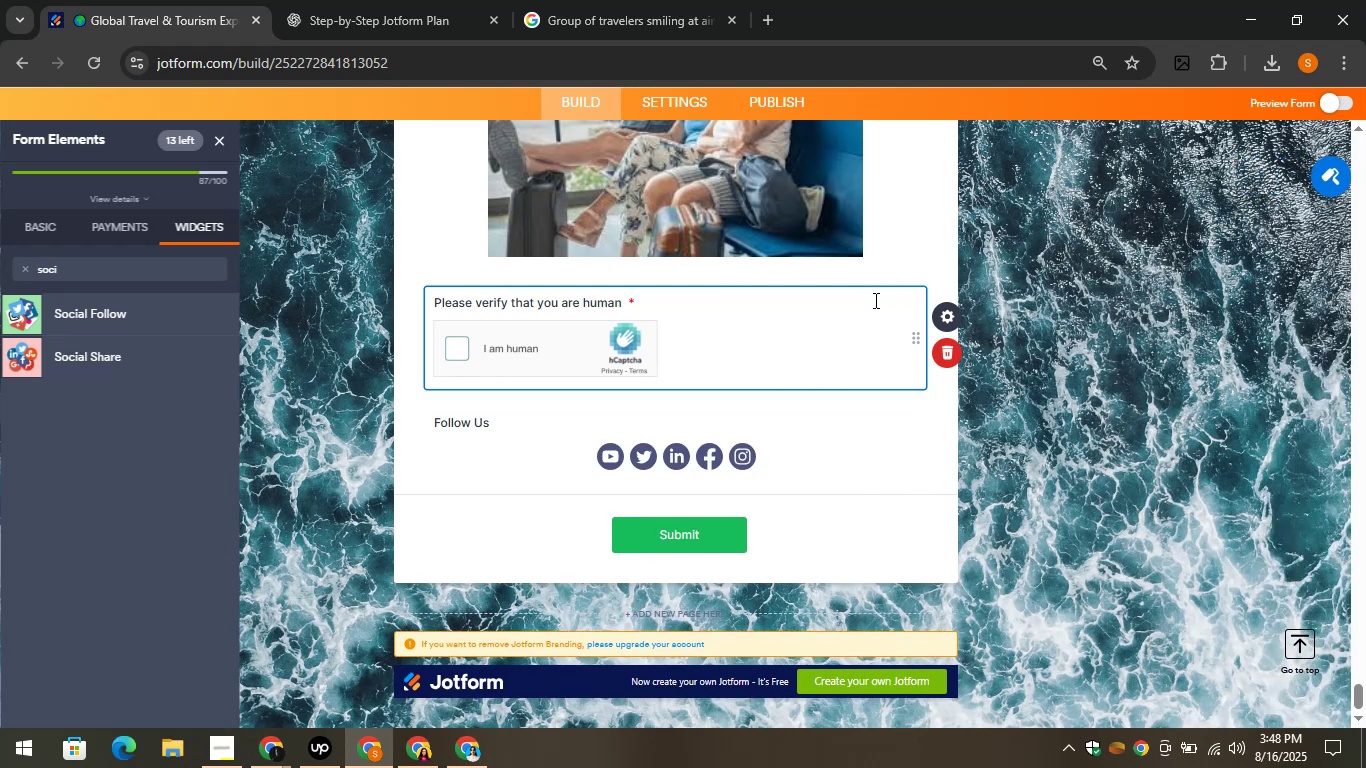 
scroll: coordinate [896, 327], scroll_direction: down, amount: 24.0
 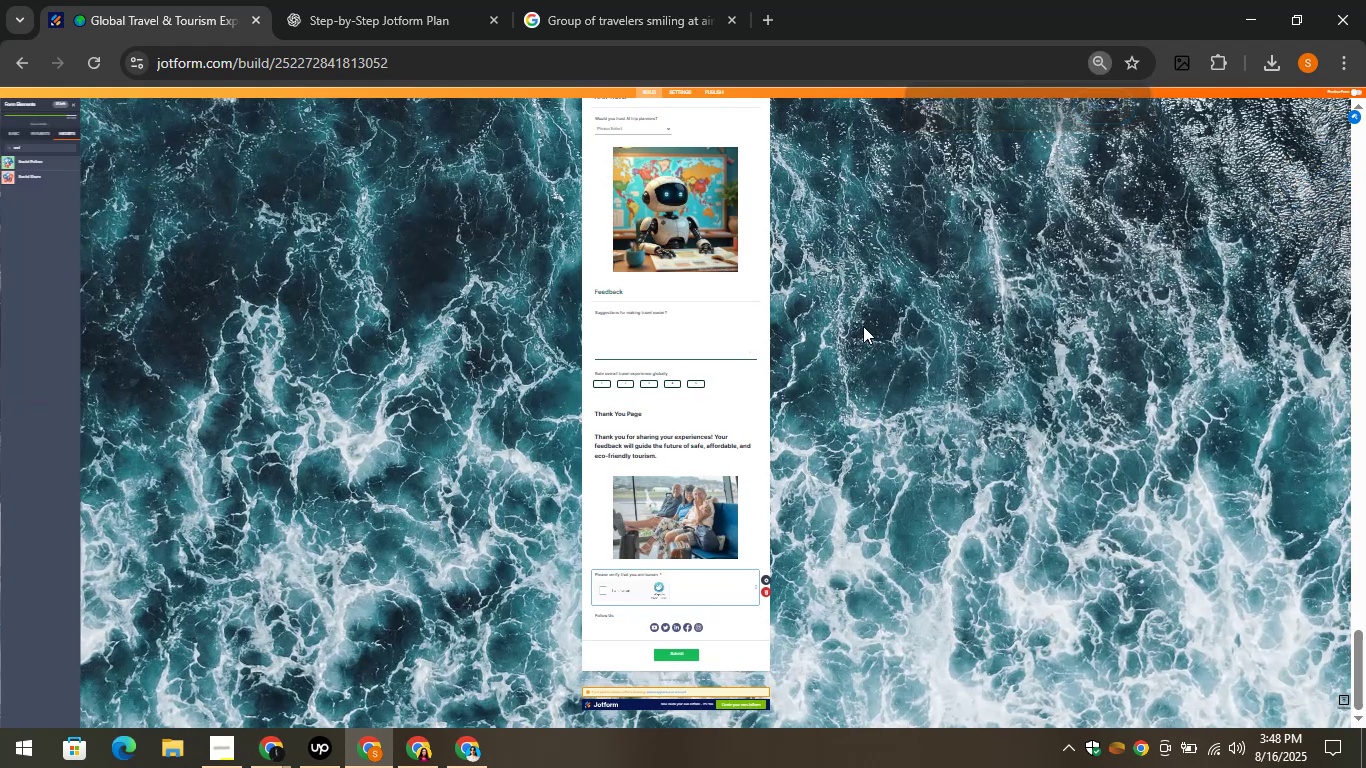 
hold_key(key=ControlLeft, duration=1.5)
 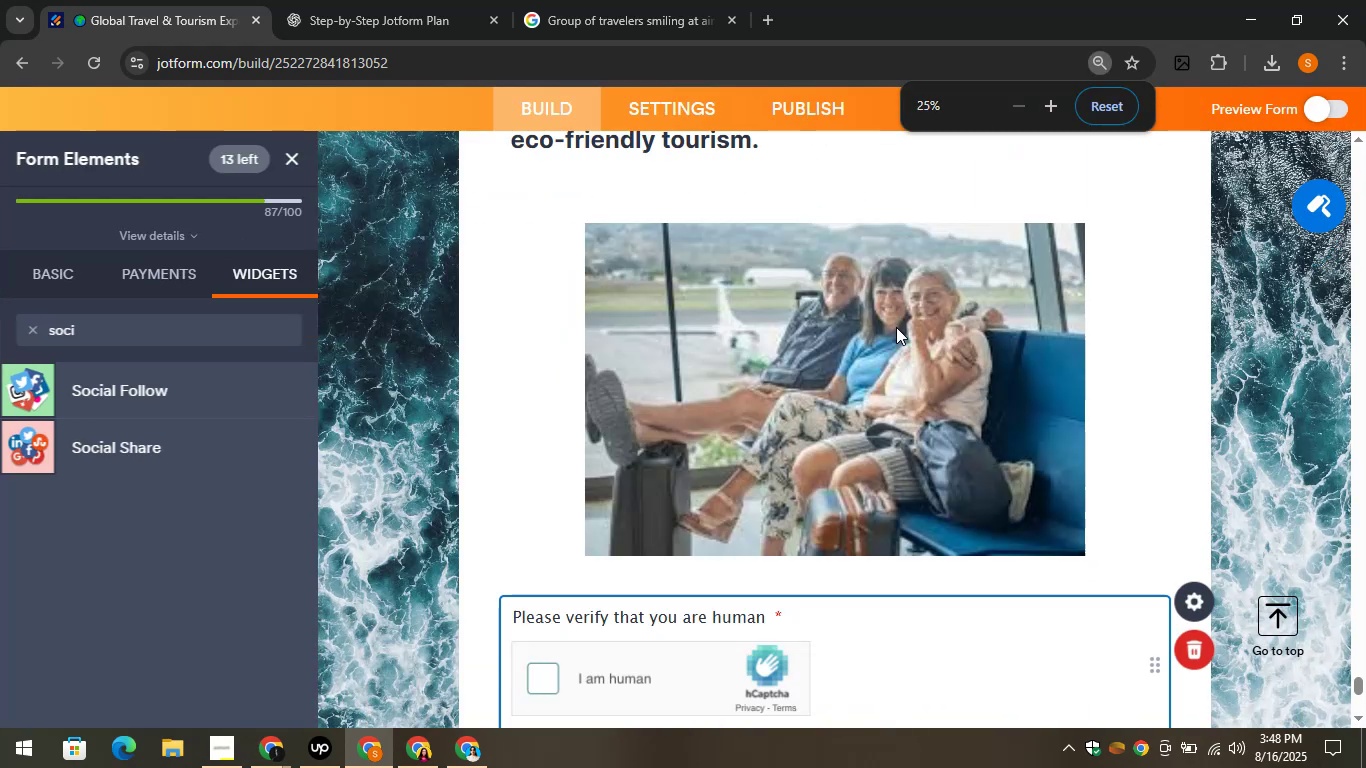 
hold_key(key=ControlLeft, duration=1.51)
 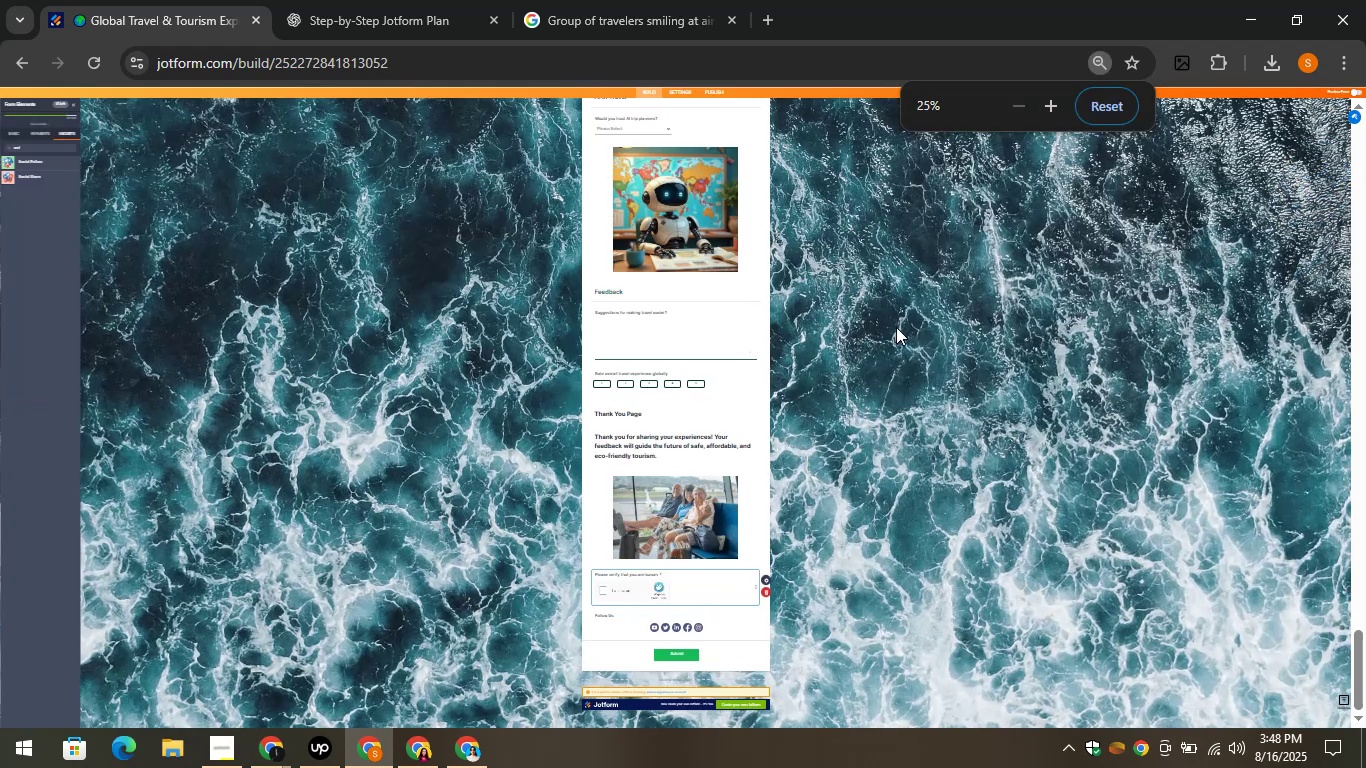 
key(Control+ControlLeft)
 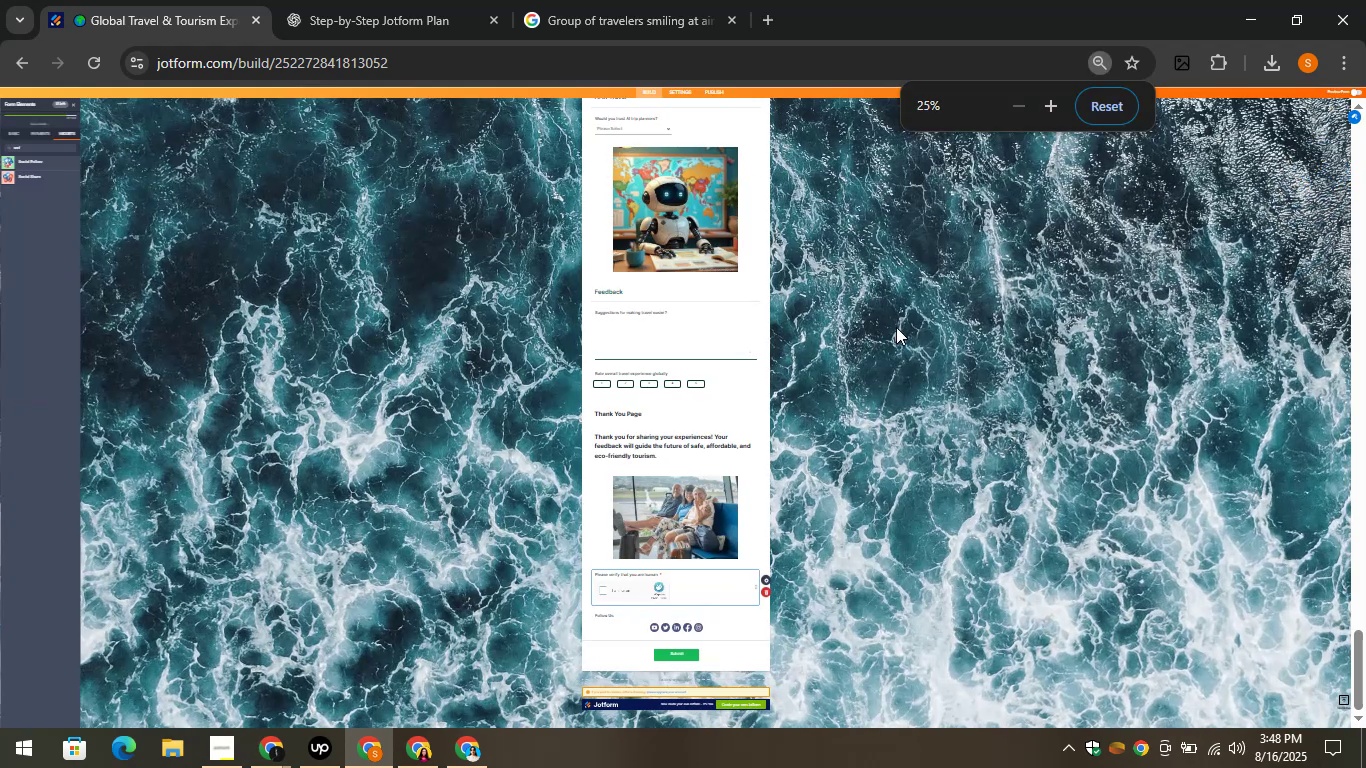 
key(Control+ControlLeft)
 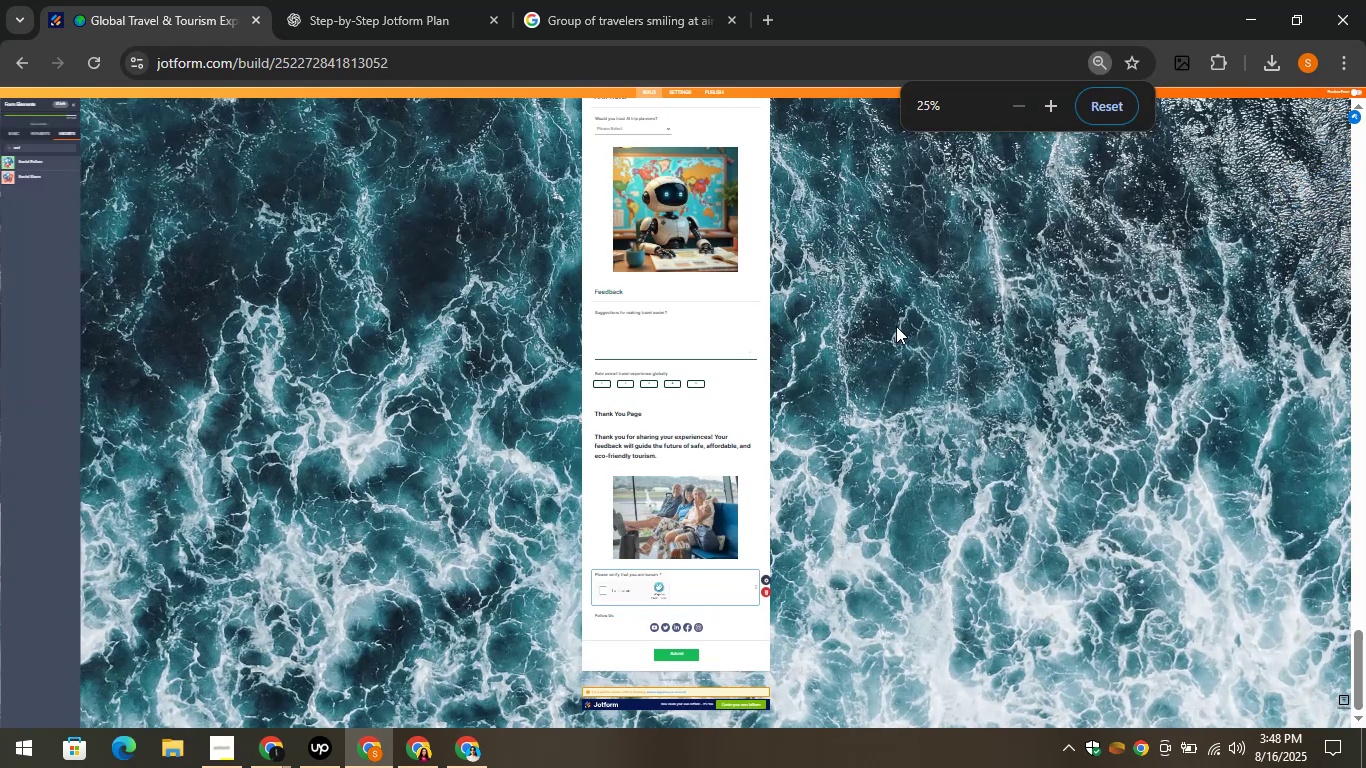 
key(Control+ControlLeft)
 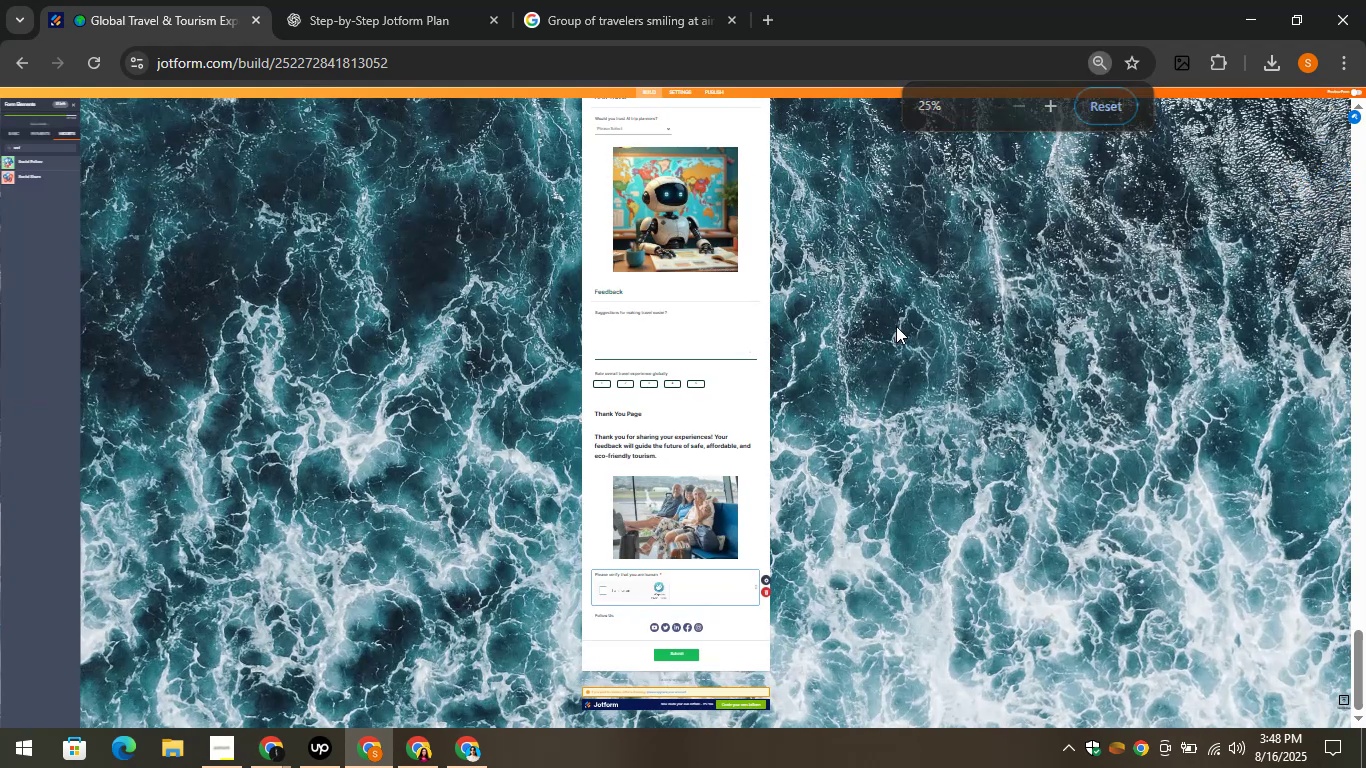 
key(Control+ControlLeft)
 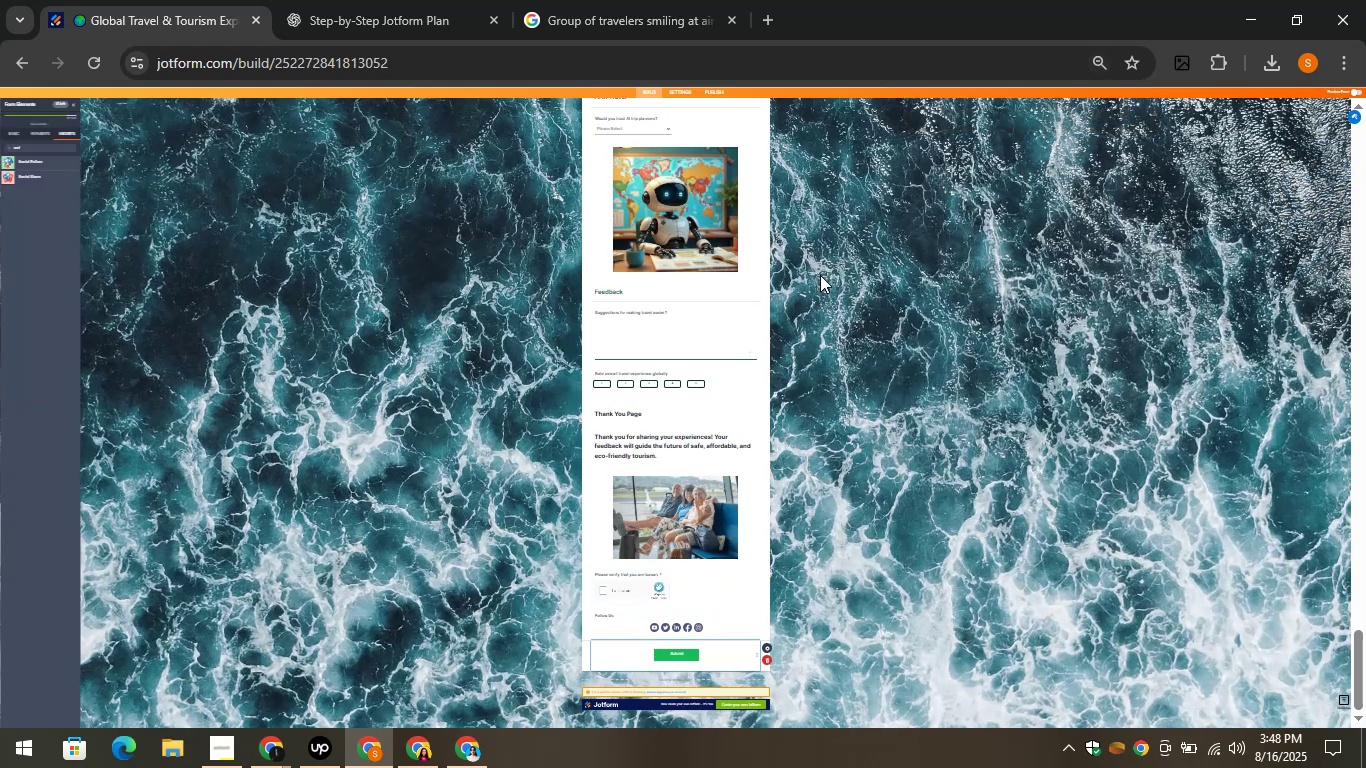 
scroll: coordinate [824, 274], scroll_direction: down, amount: 3.0
 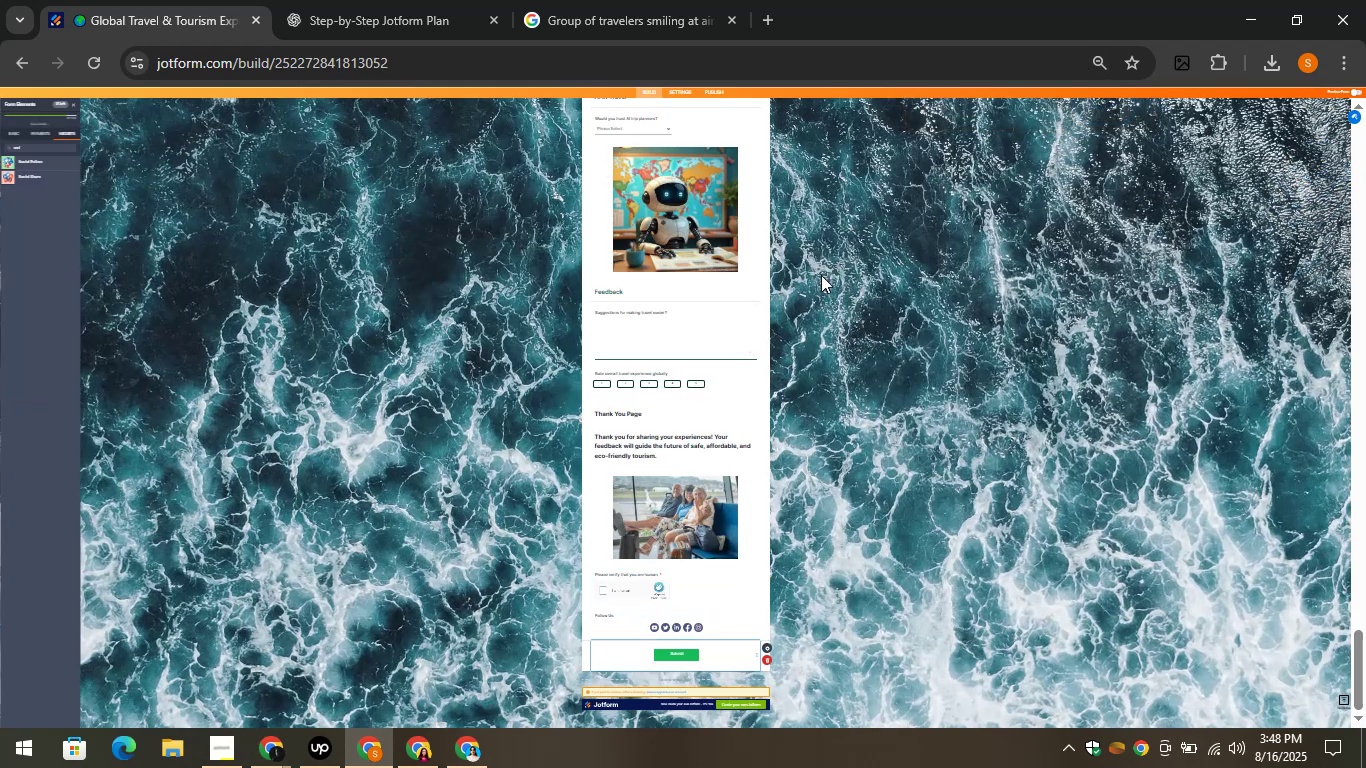 
scroll: coordinate [815, 269], scroll_direction: up, amount: 43.0
 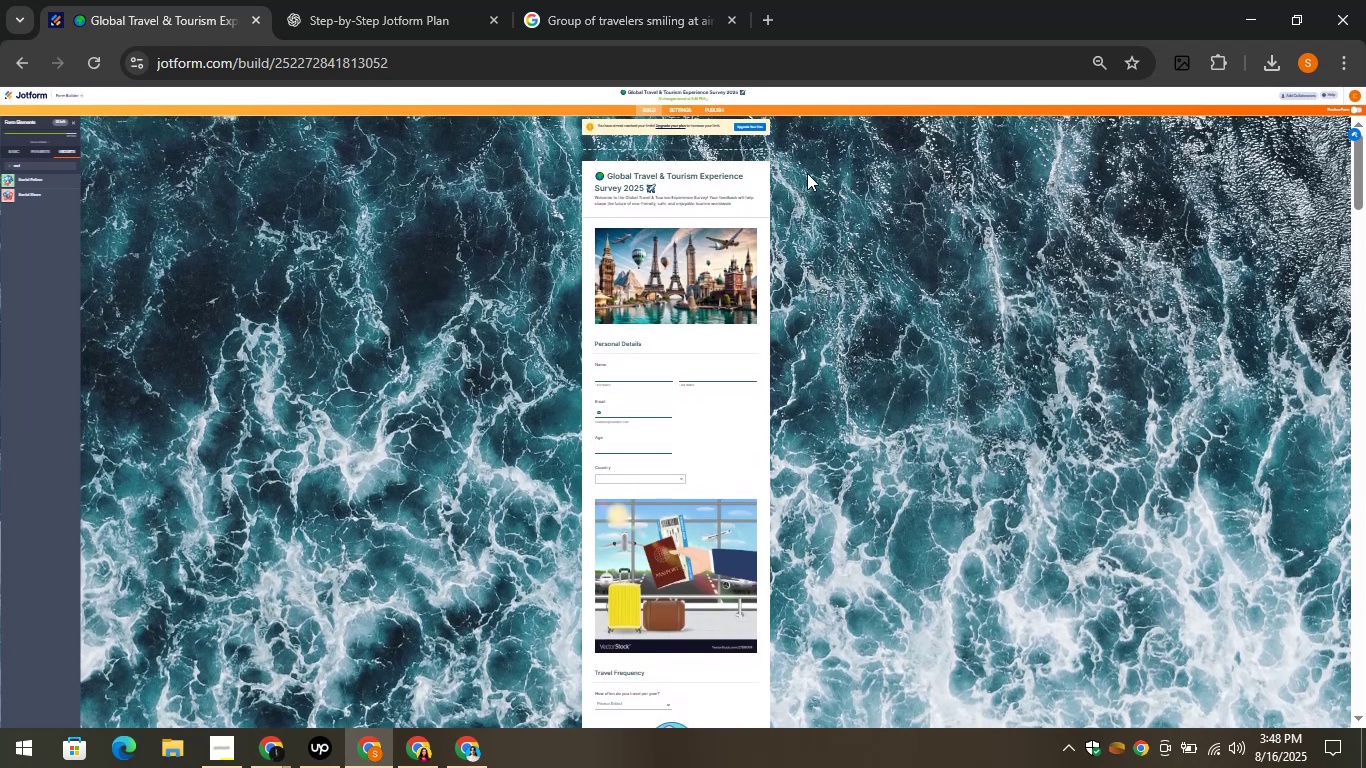 
scroll: coordinate [798, 167], scroll_direction: down, amount: 23.0
 